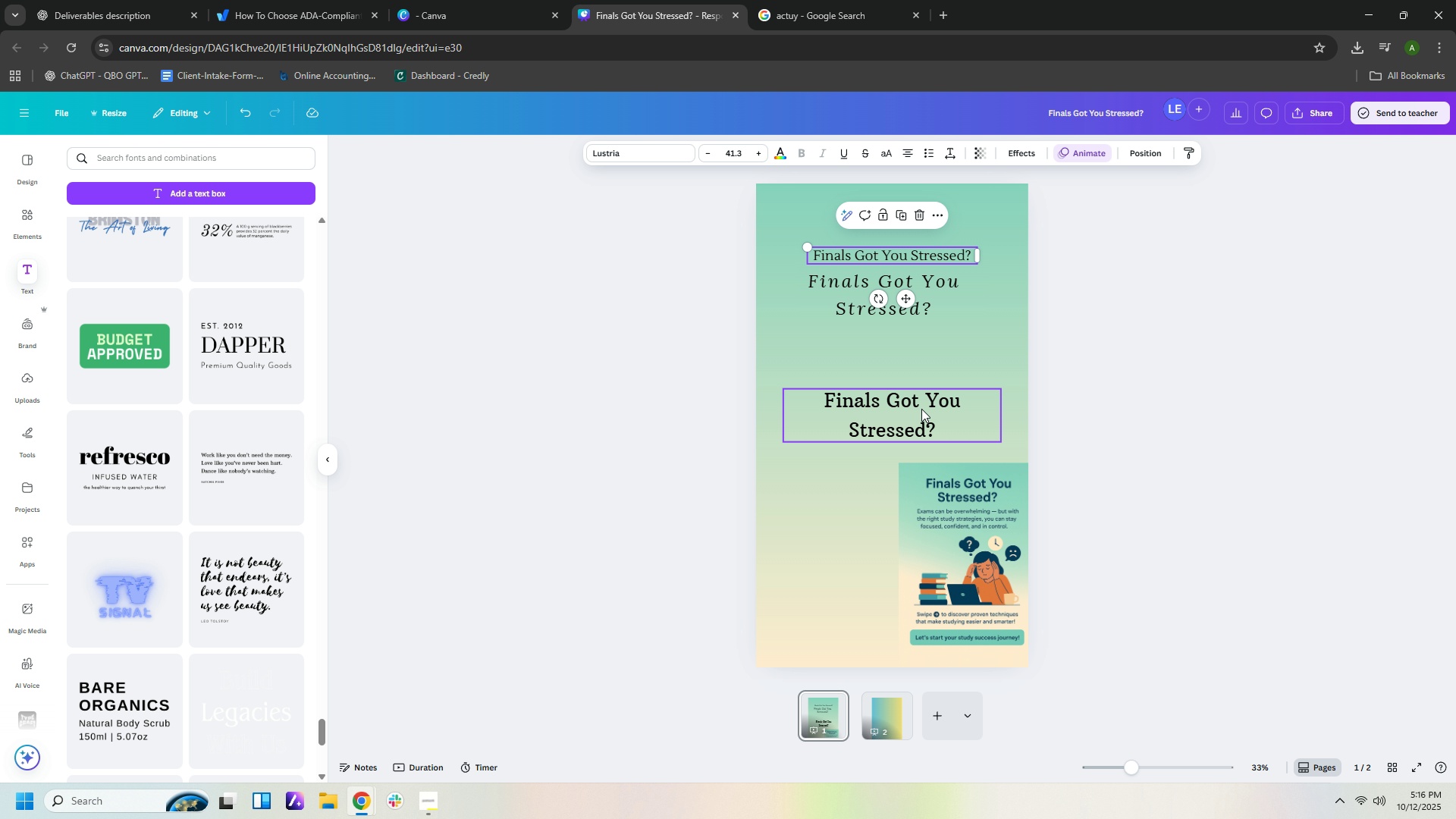 
left_click_drag(start_coordinate=[921, 404], to_coordinate=[932, 378])
 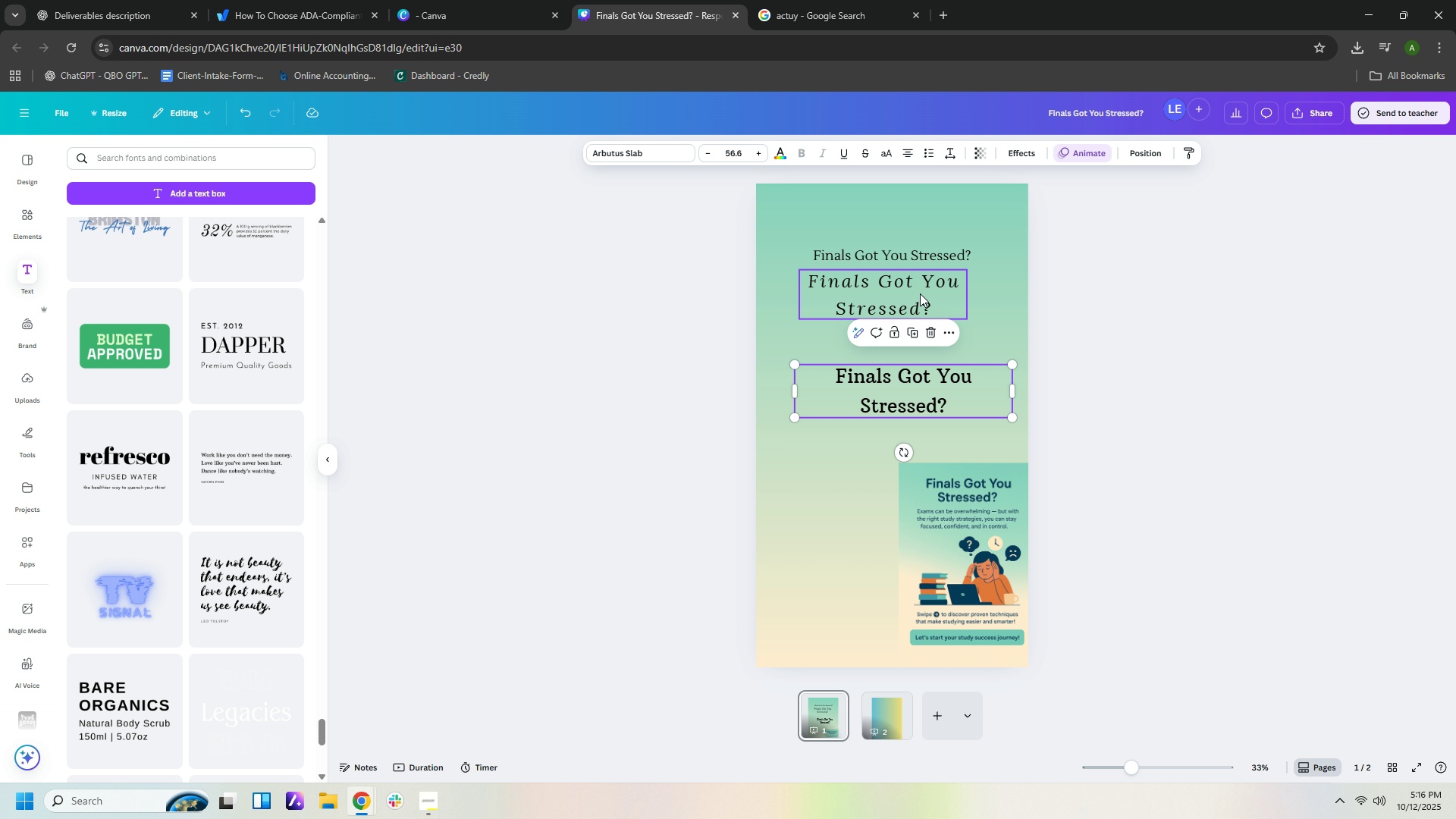 
left_click([920, 293])
 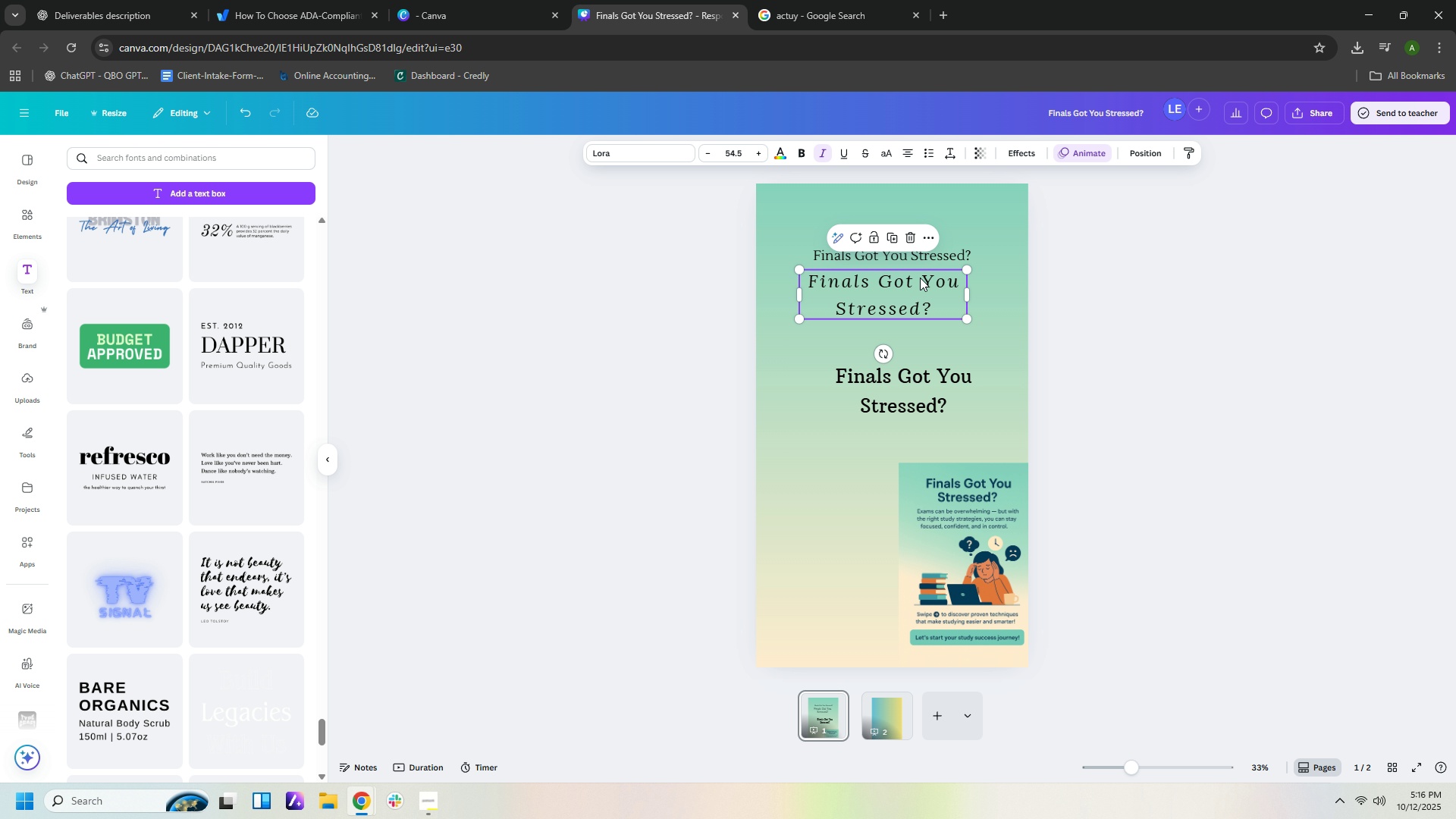 
key(Delete)
 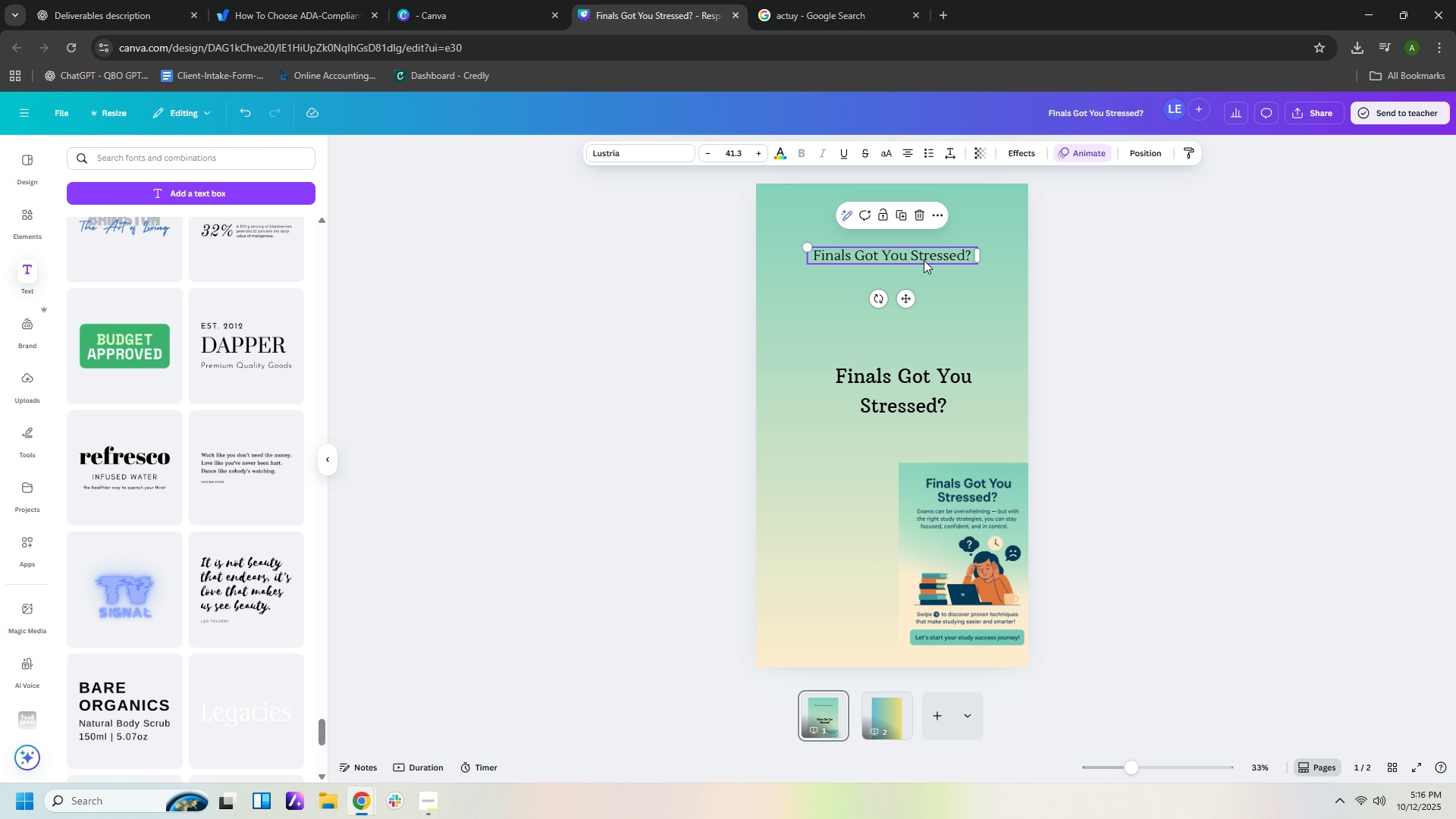 
left_click([924, 260])
 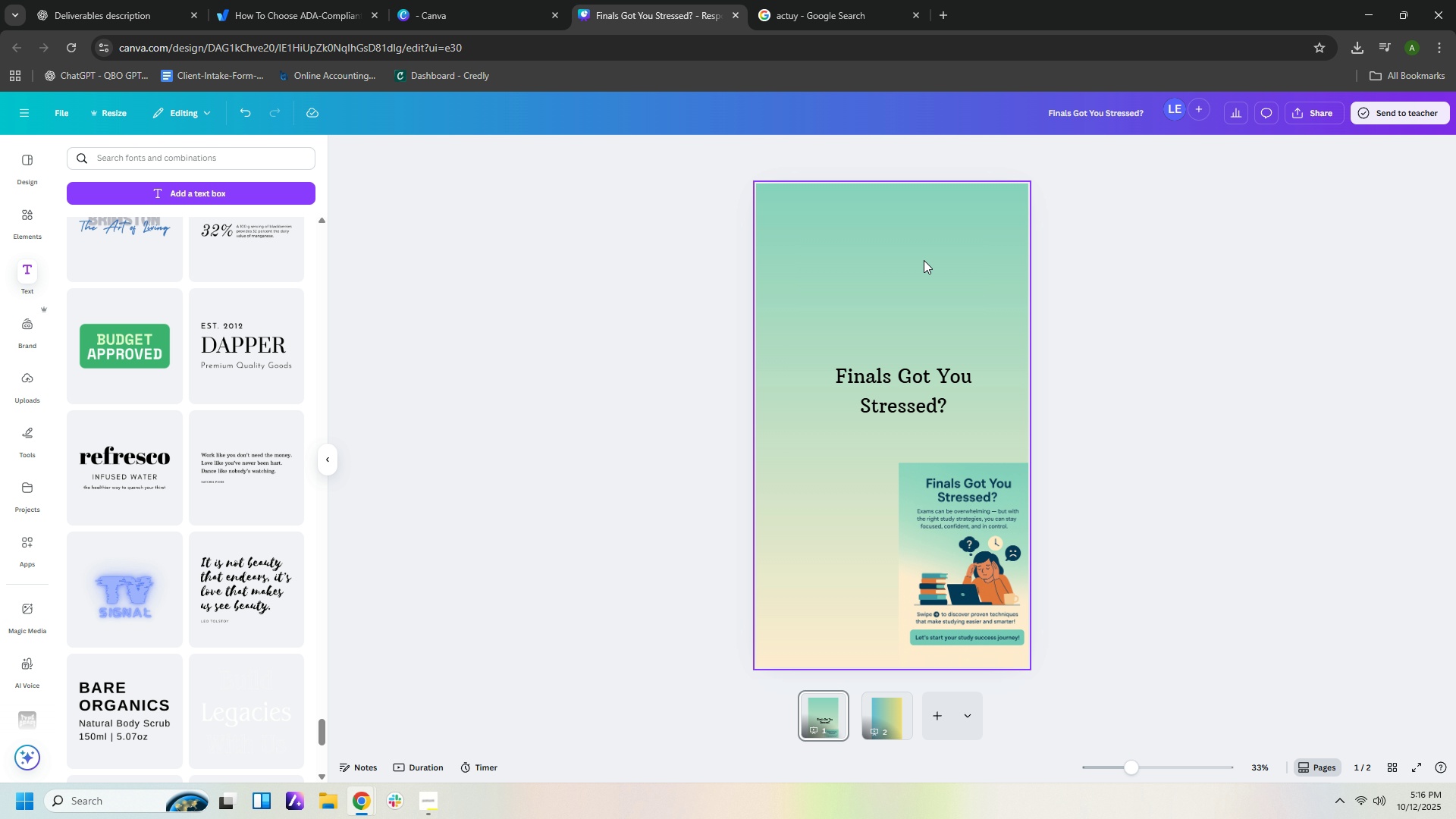 
key(Delete)
 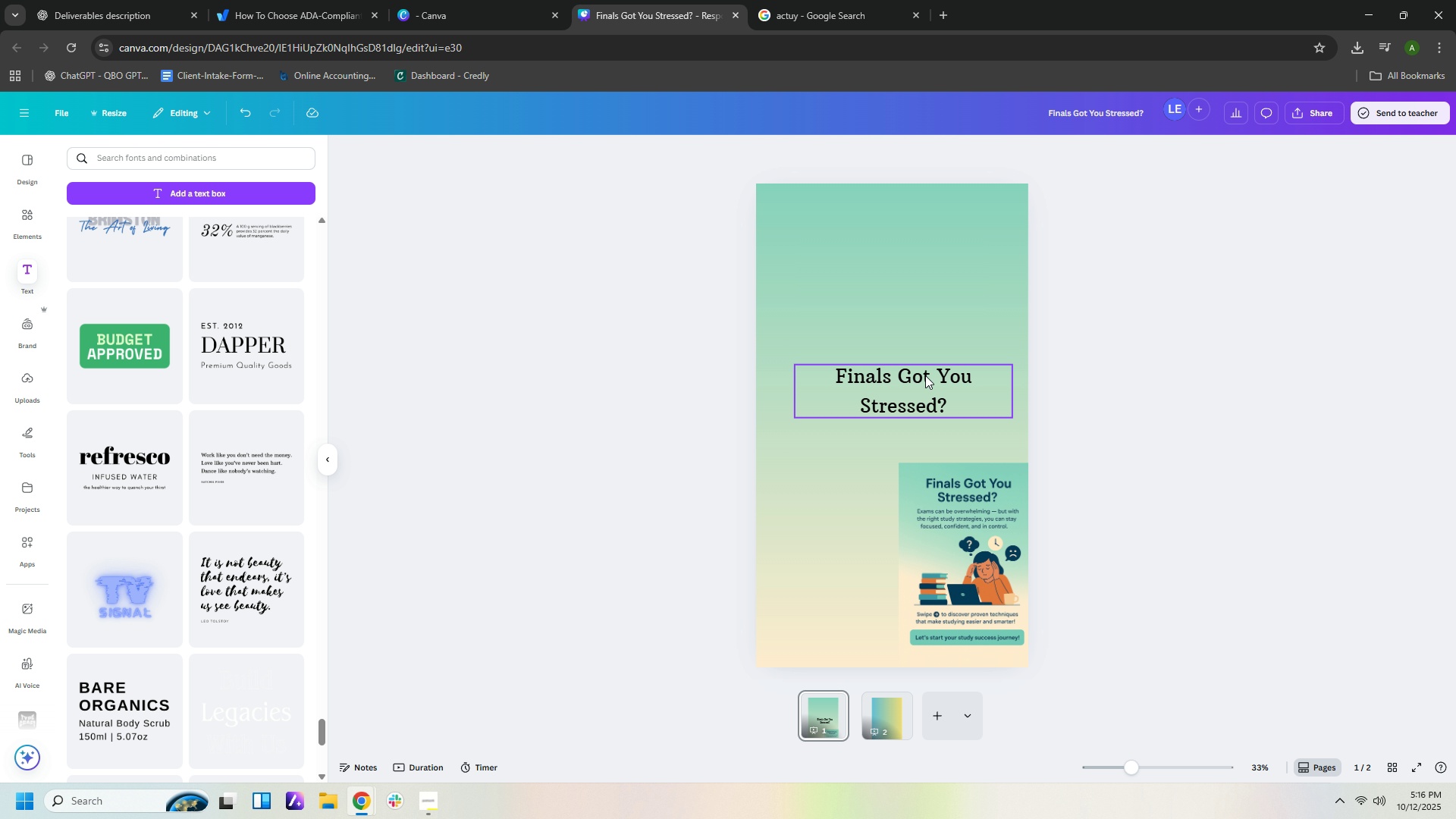 
left_click_drag(start_coordinate=[925, 375], to_coordinate=[921, 229])
 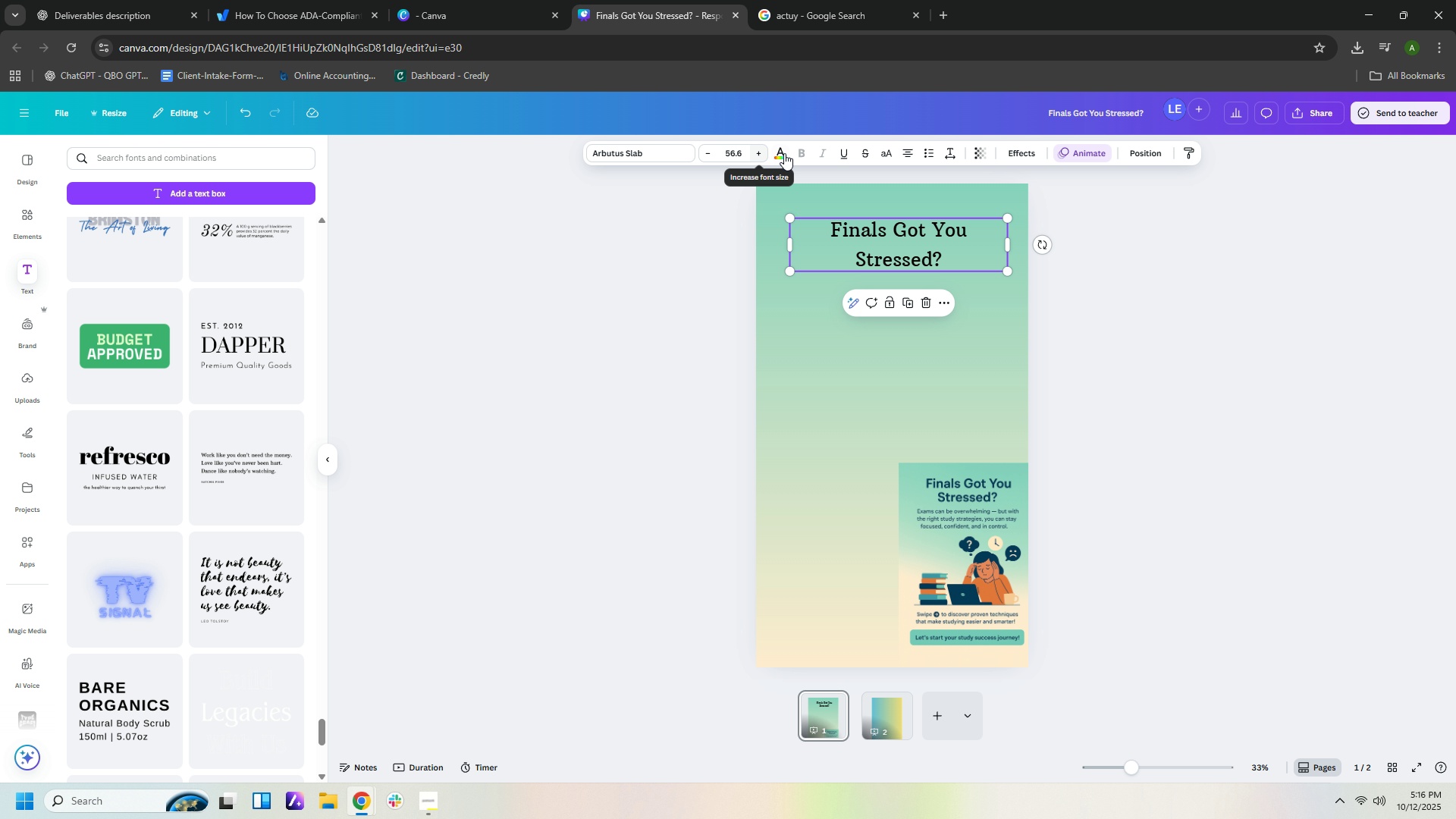 
left_click([784, 152])
 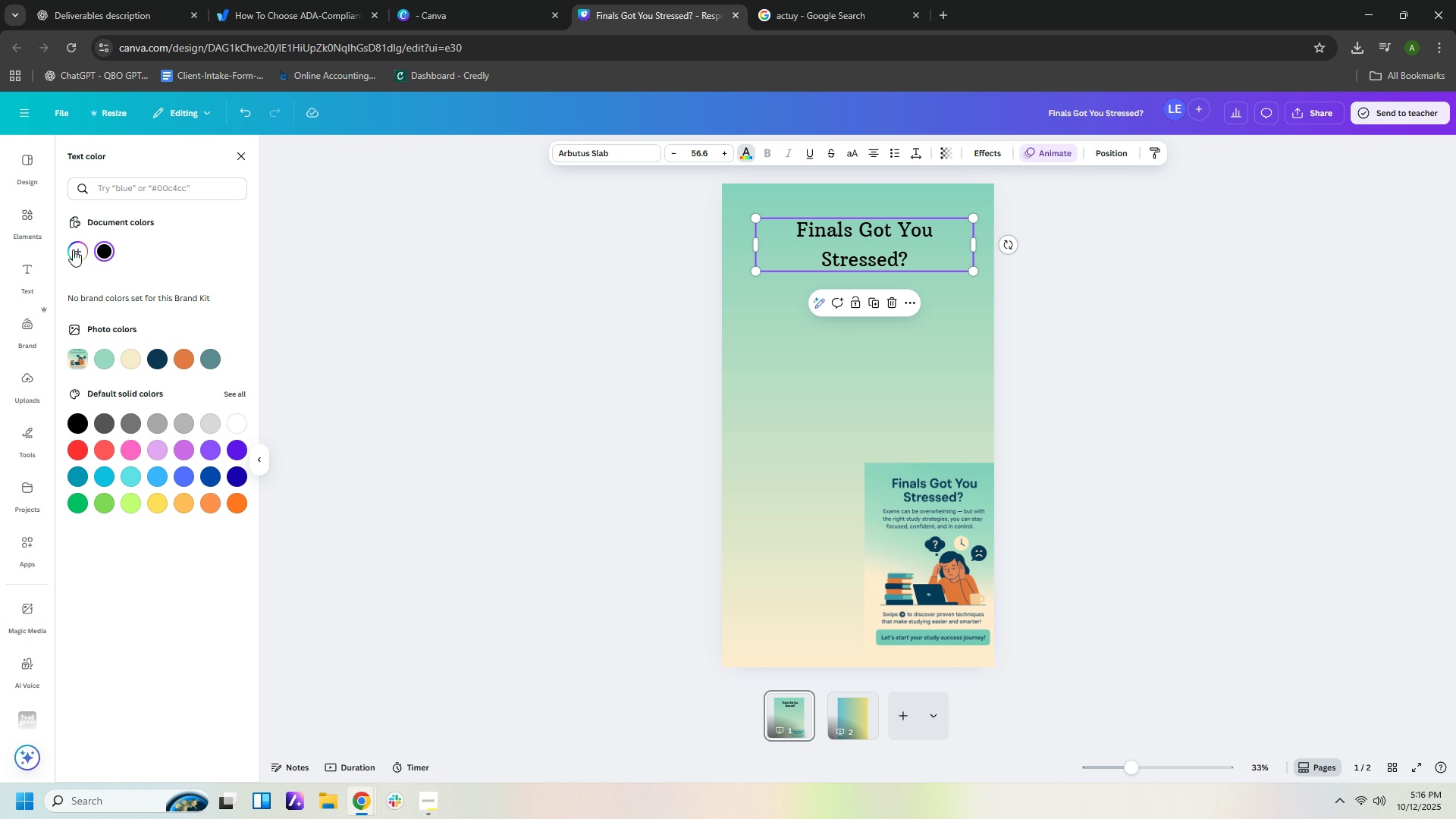 
left_click([73, 249])
 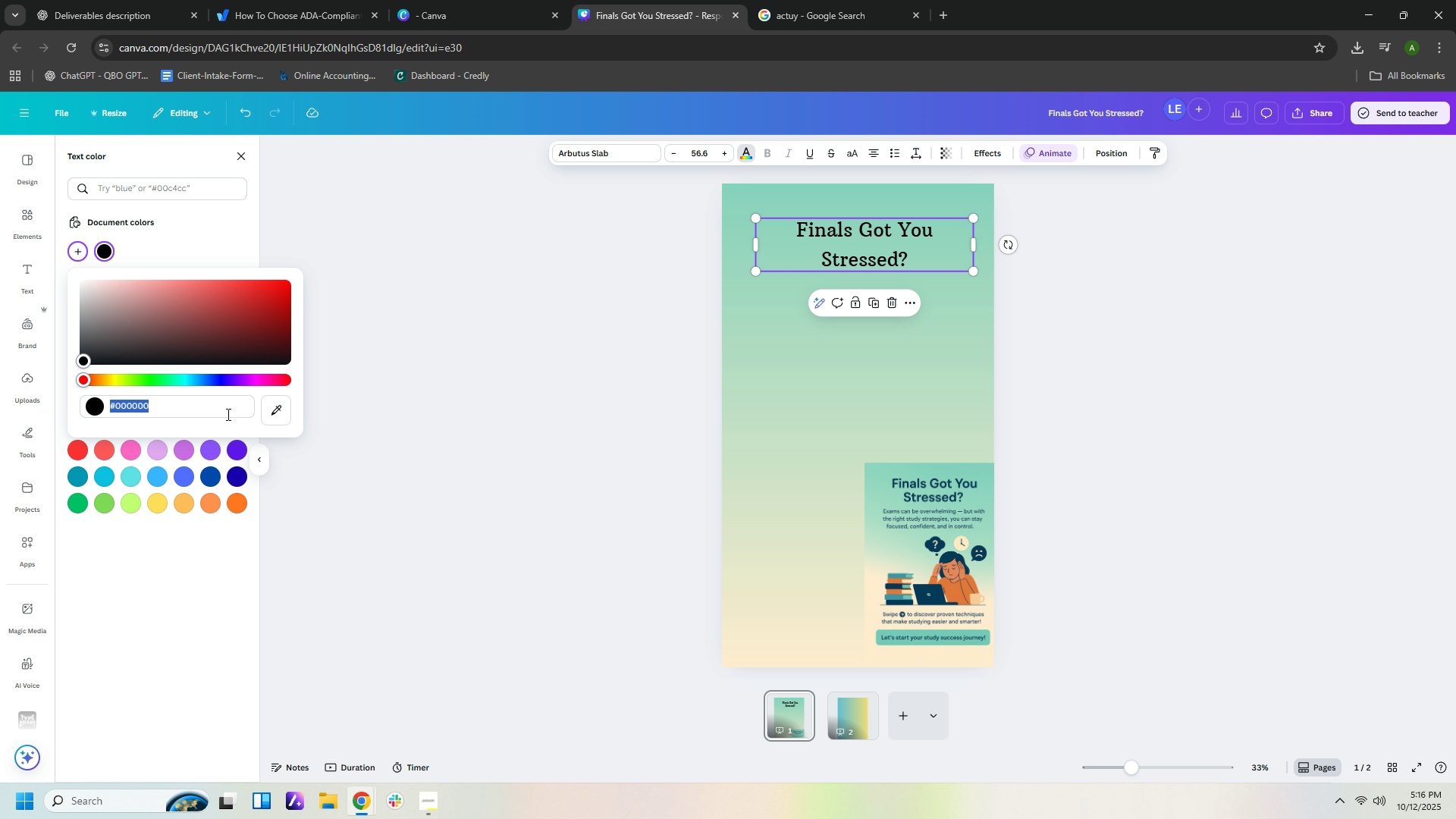 
left_click([271, 413])
 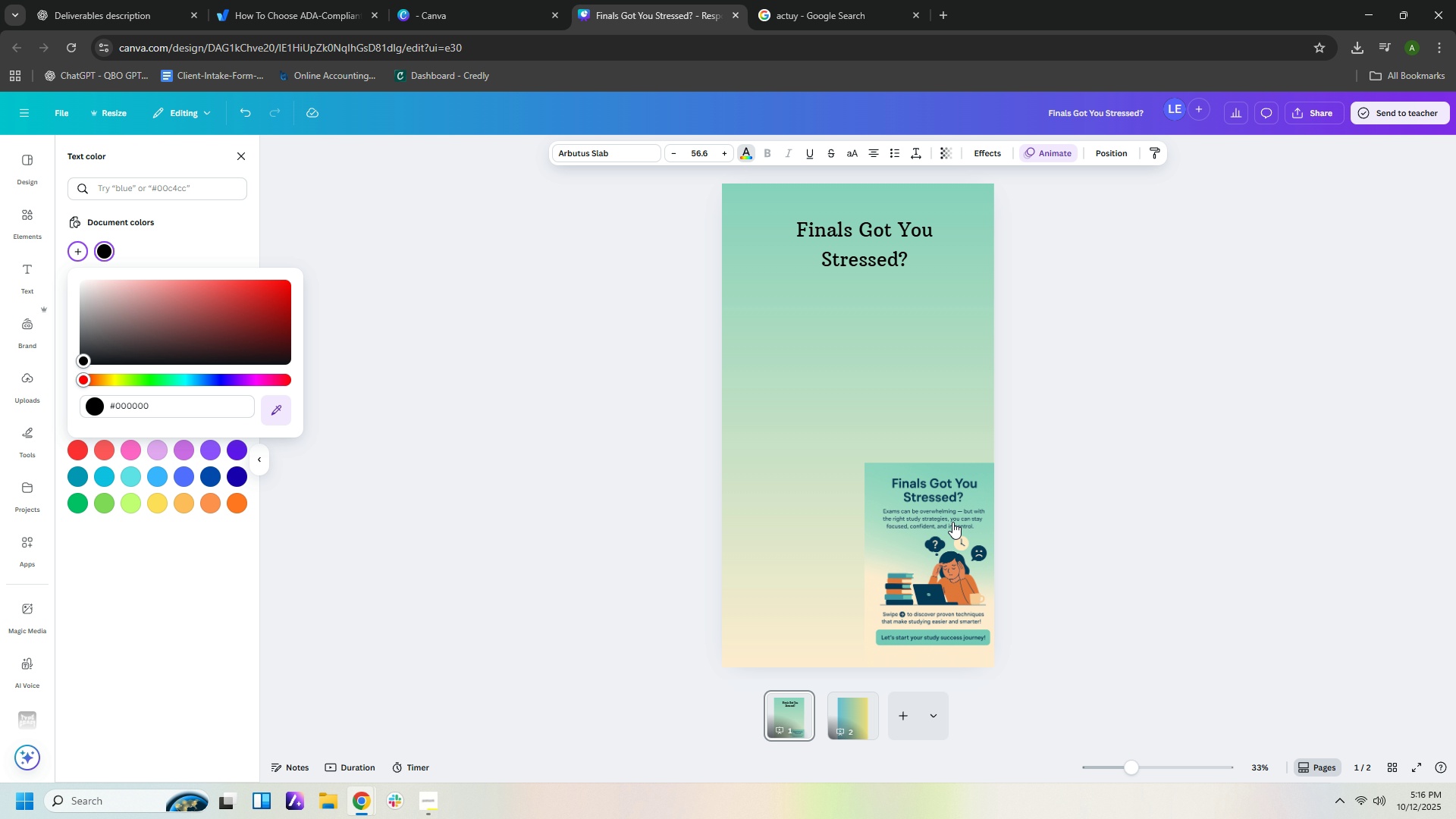 
wait(10.87)
 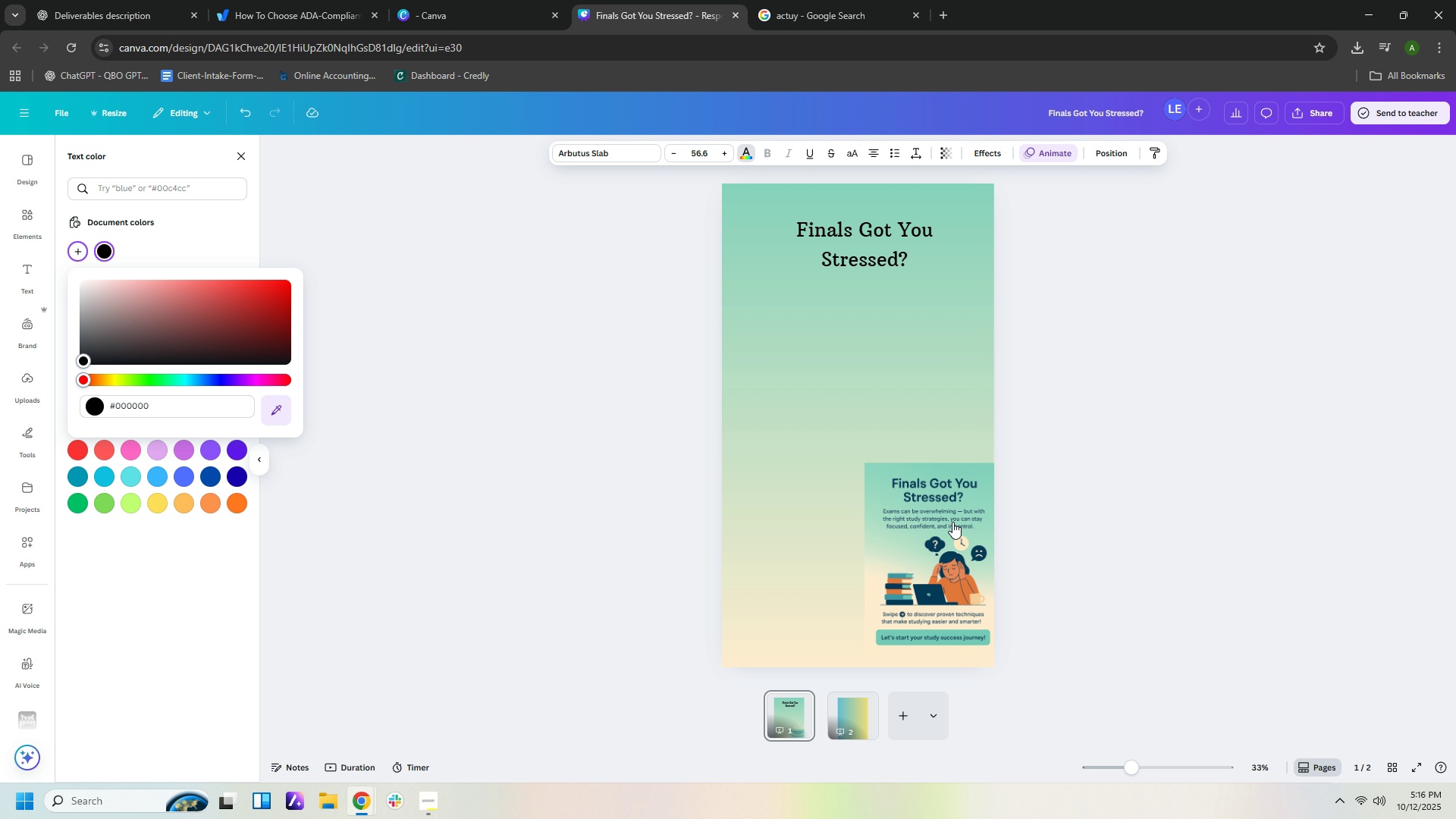 
left_click([120, 14])
 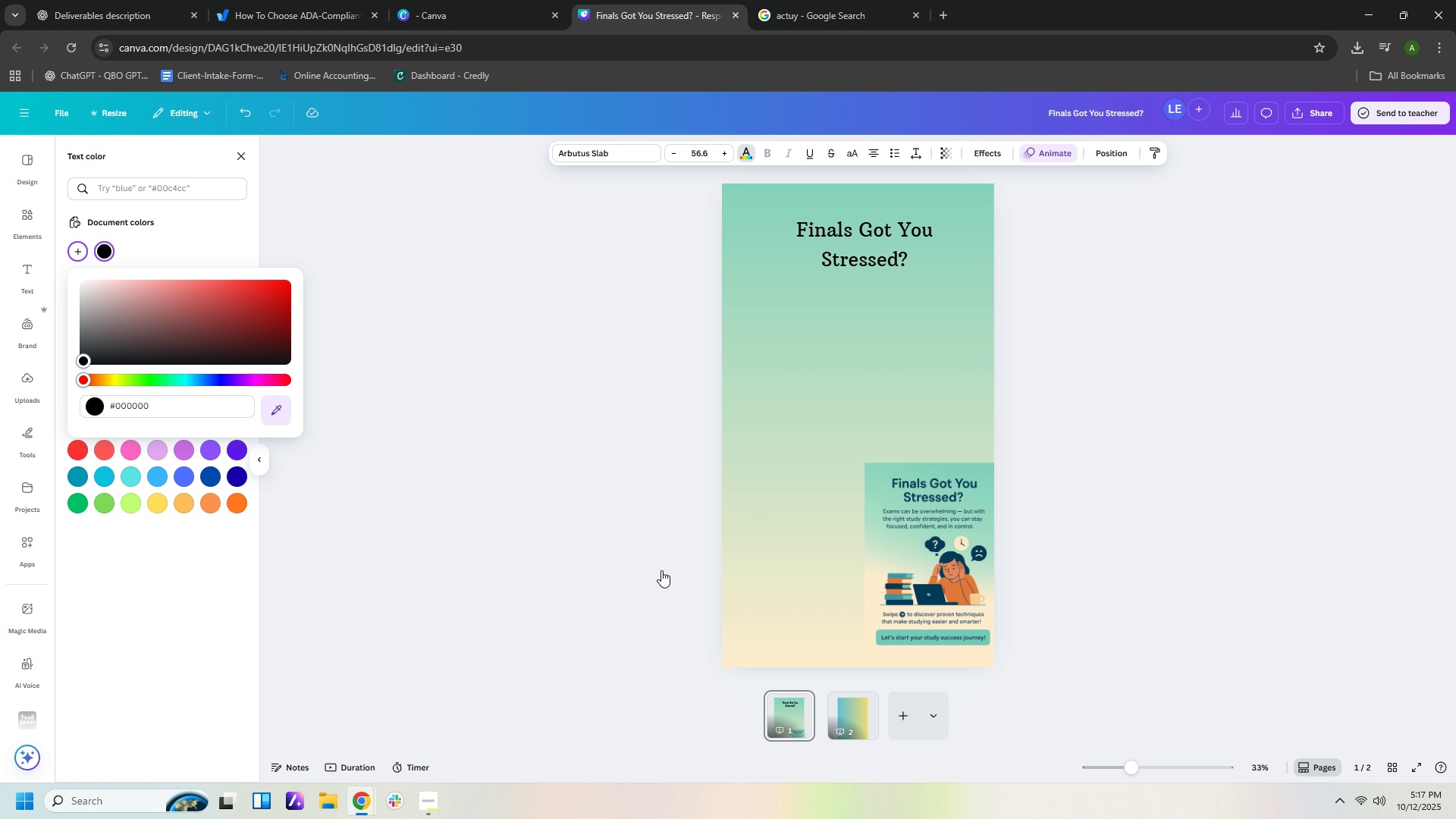 
wait(17.5)
 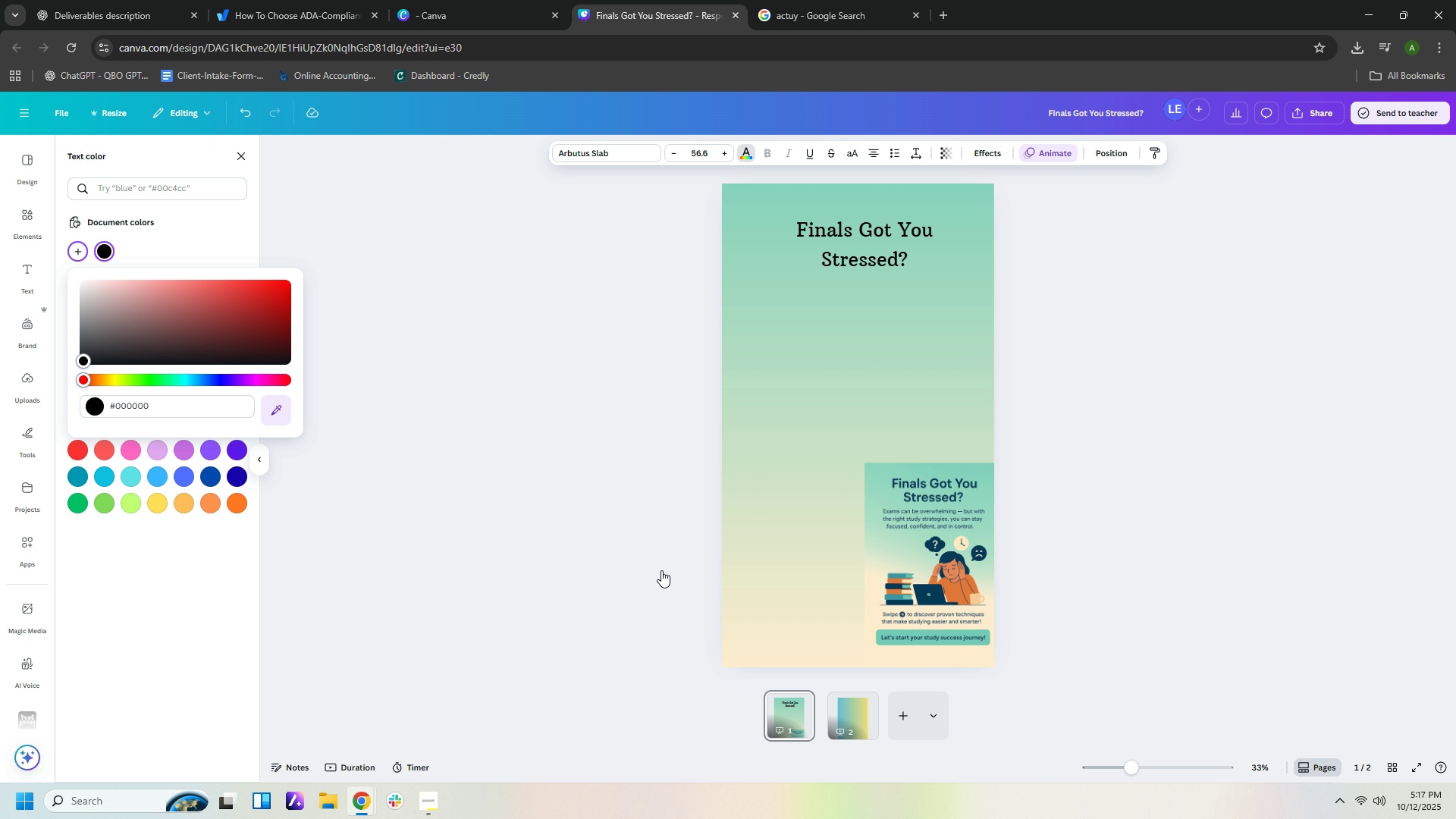 
left_click([844, 258])
 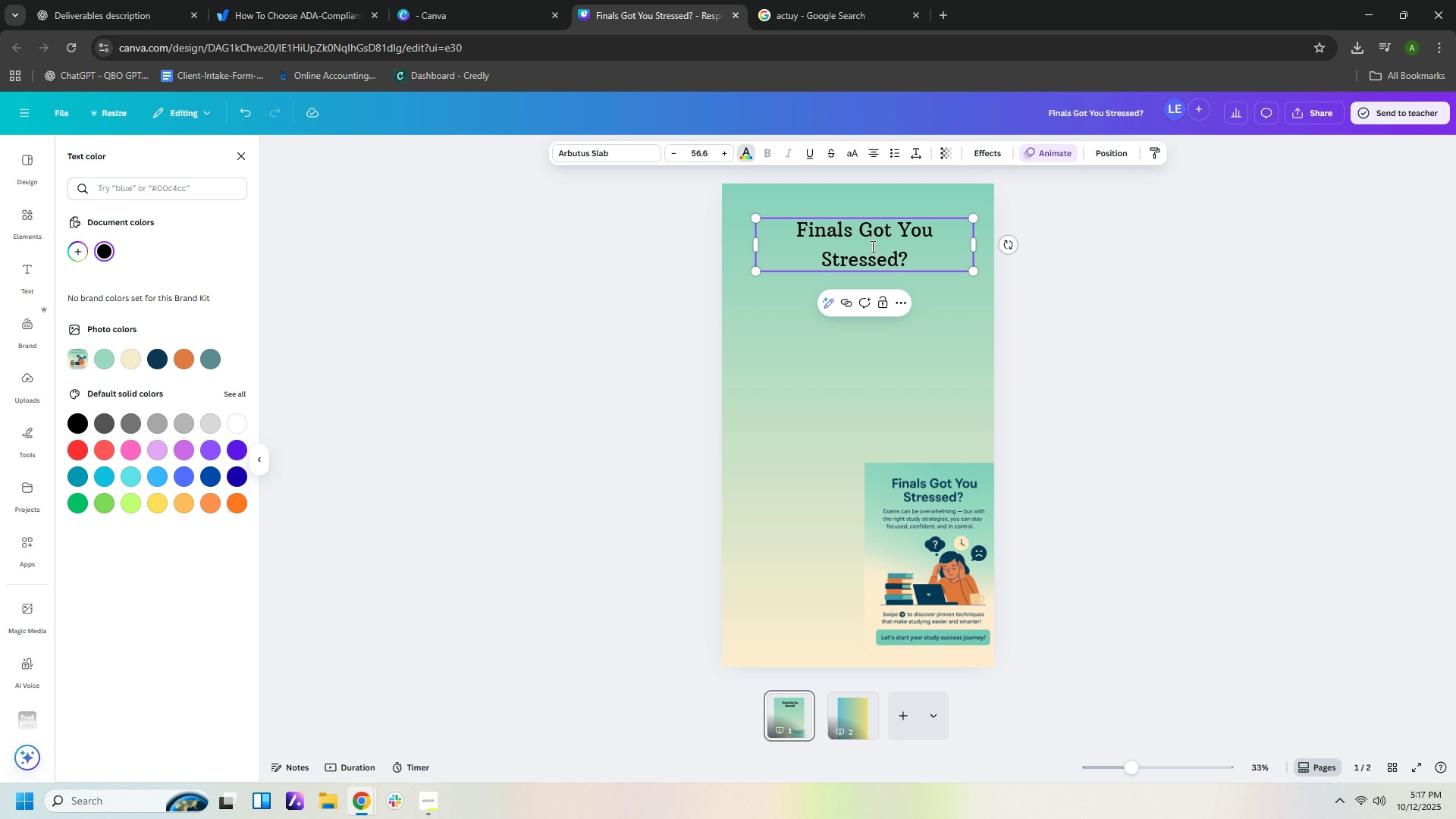 
left_click([369, 413])
 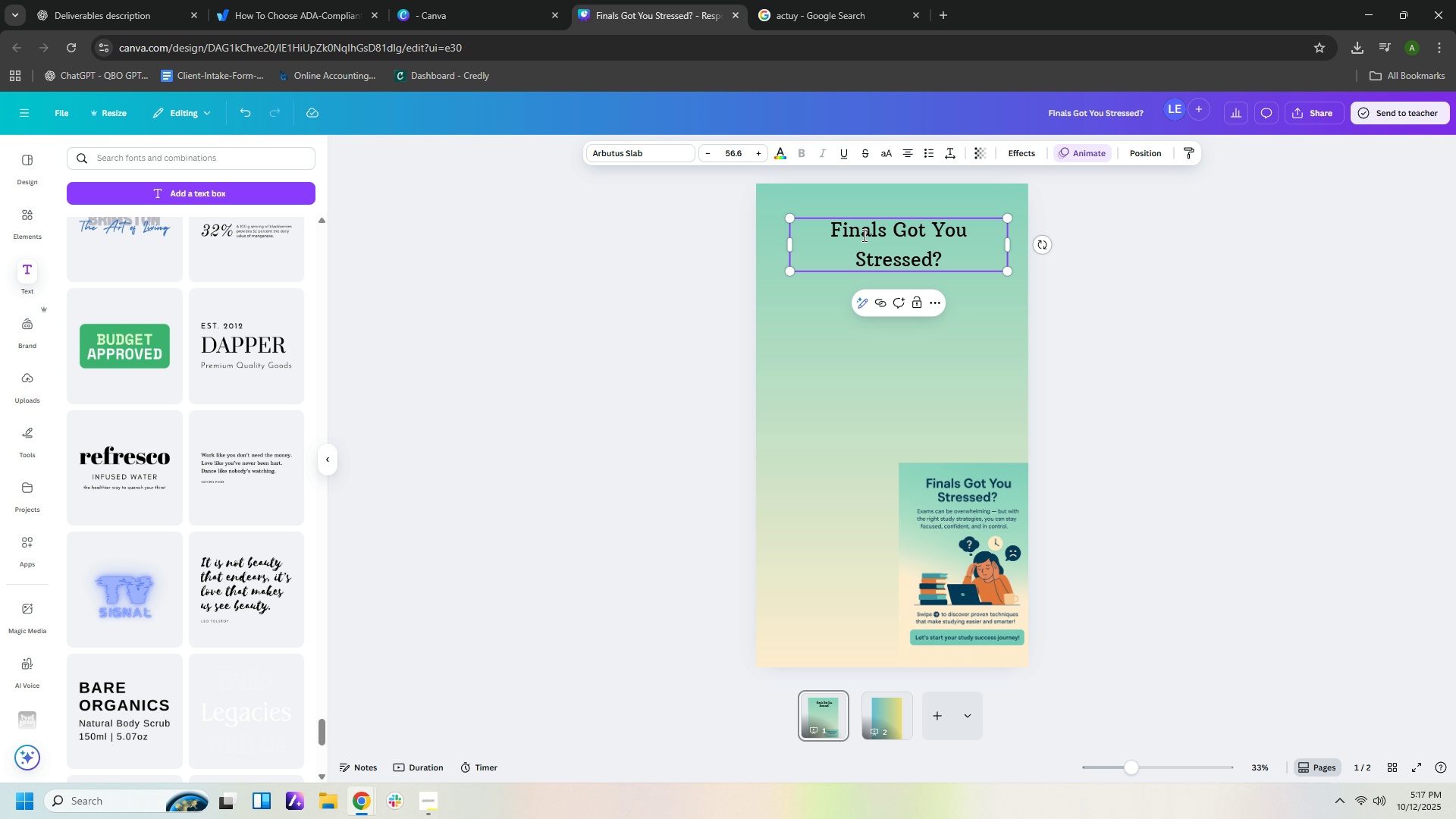 
left_click([863, 235])
 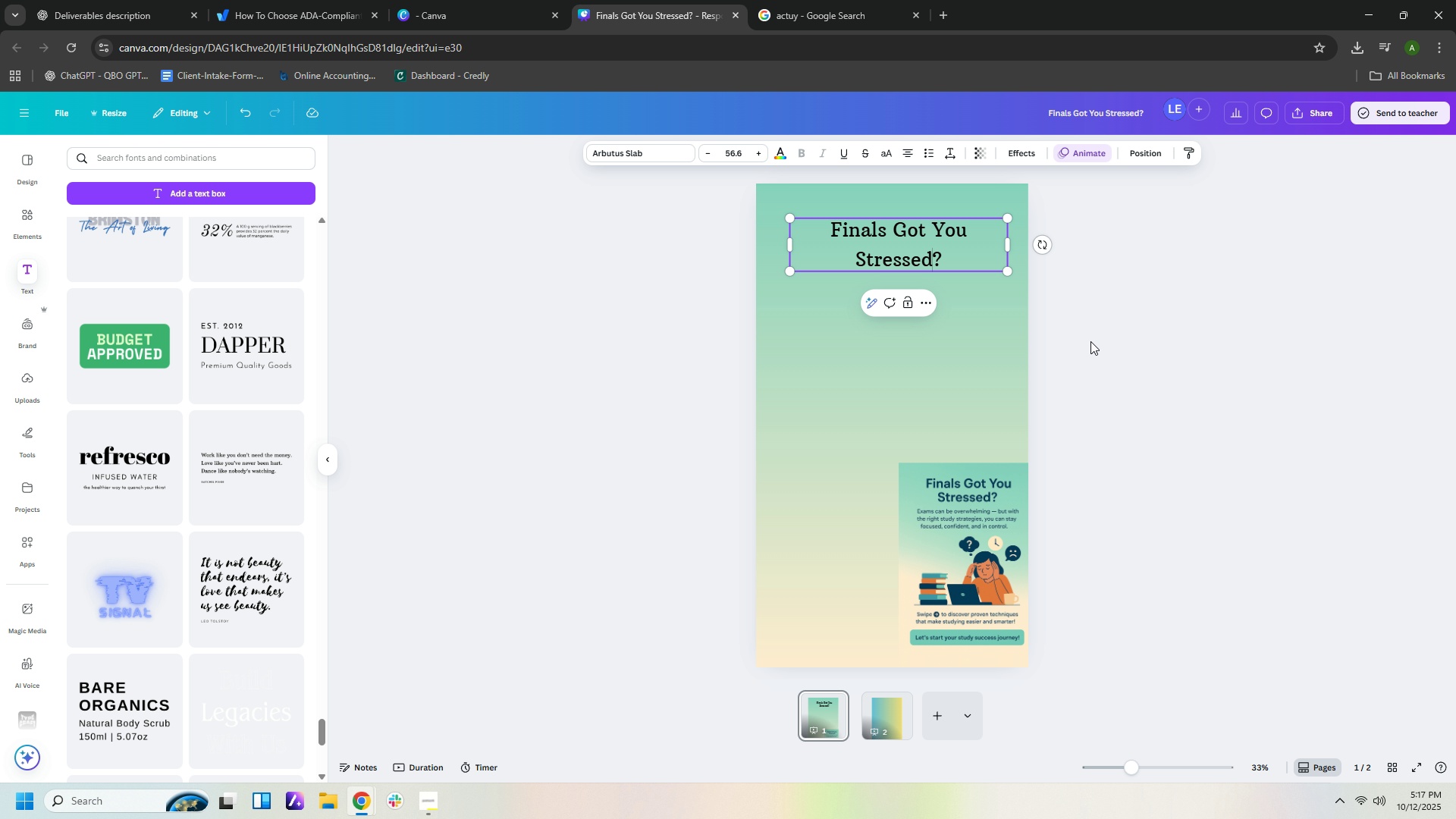 
double_click([1090, 343])
 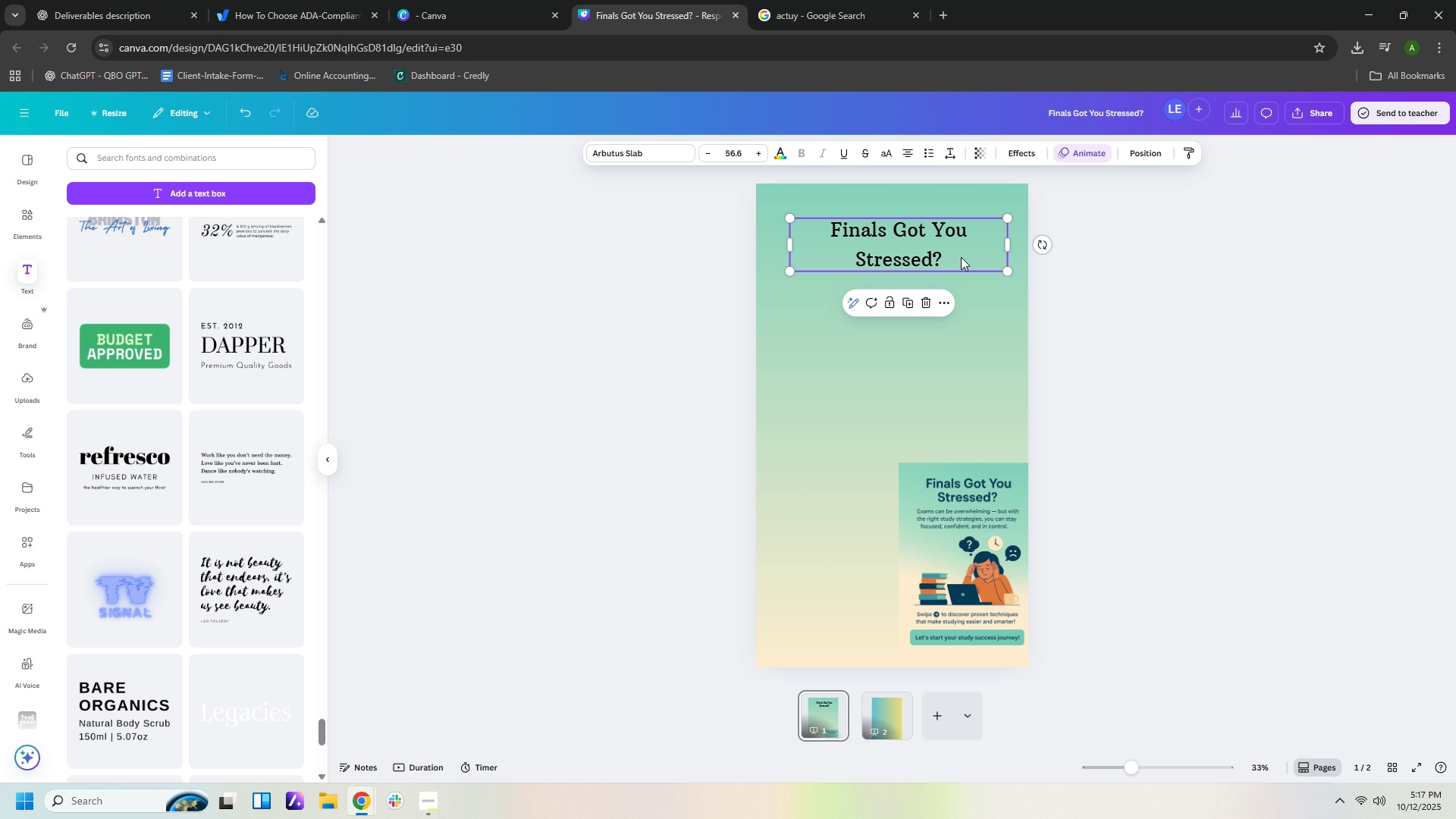 
left_click([961, 257])
 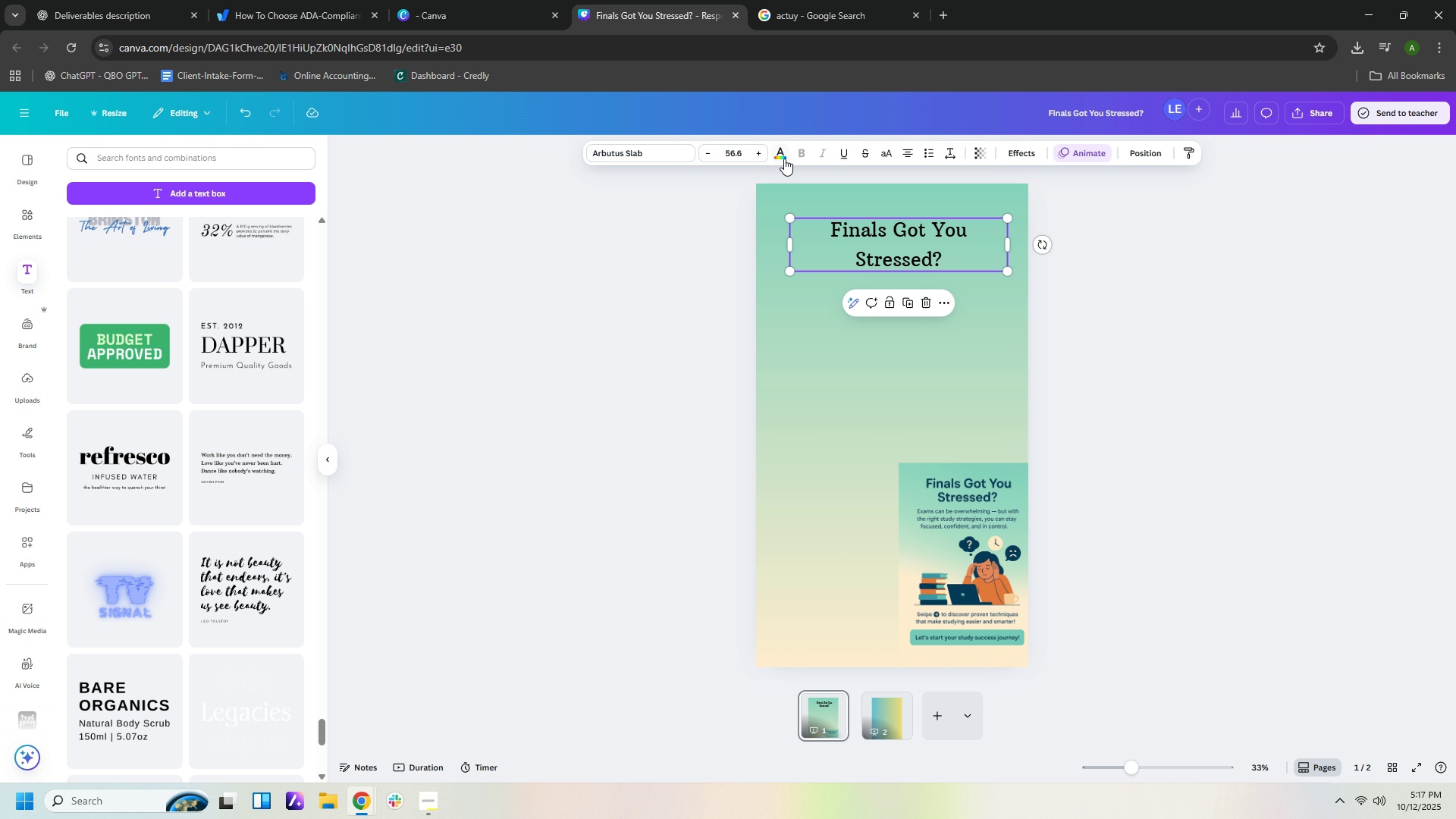 
left_click([780, 157])
 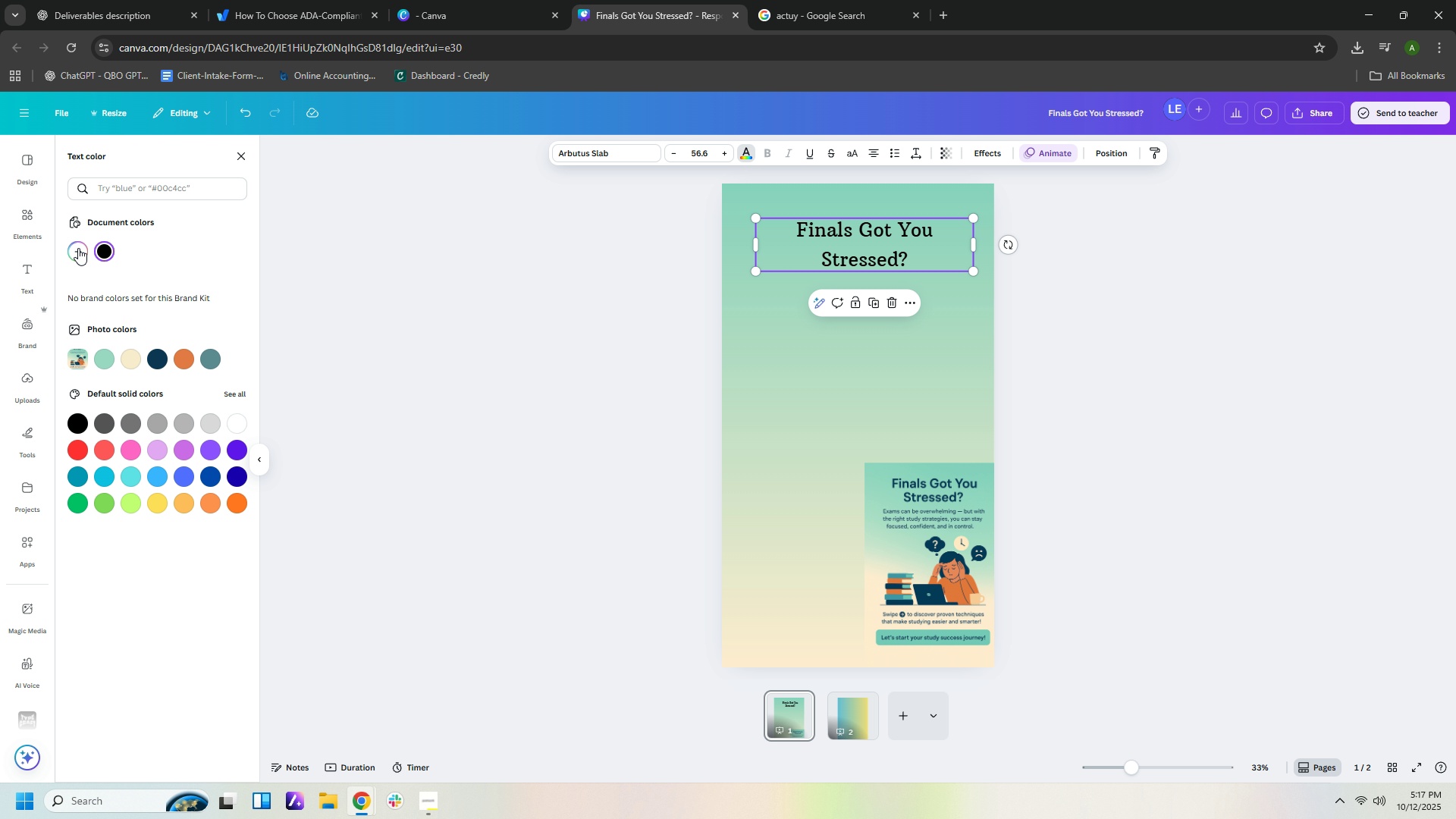 
left_click([78, 248])
 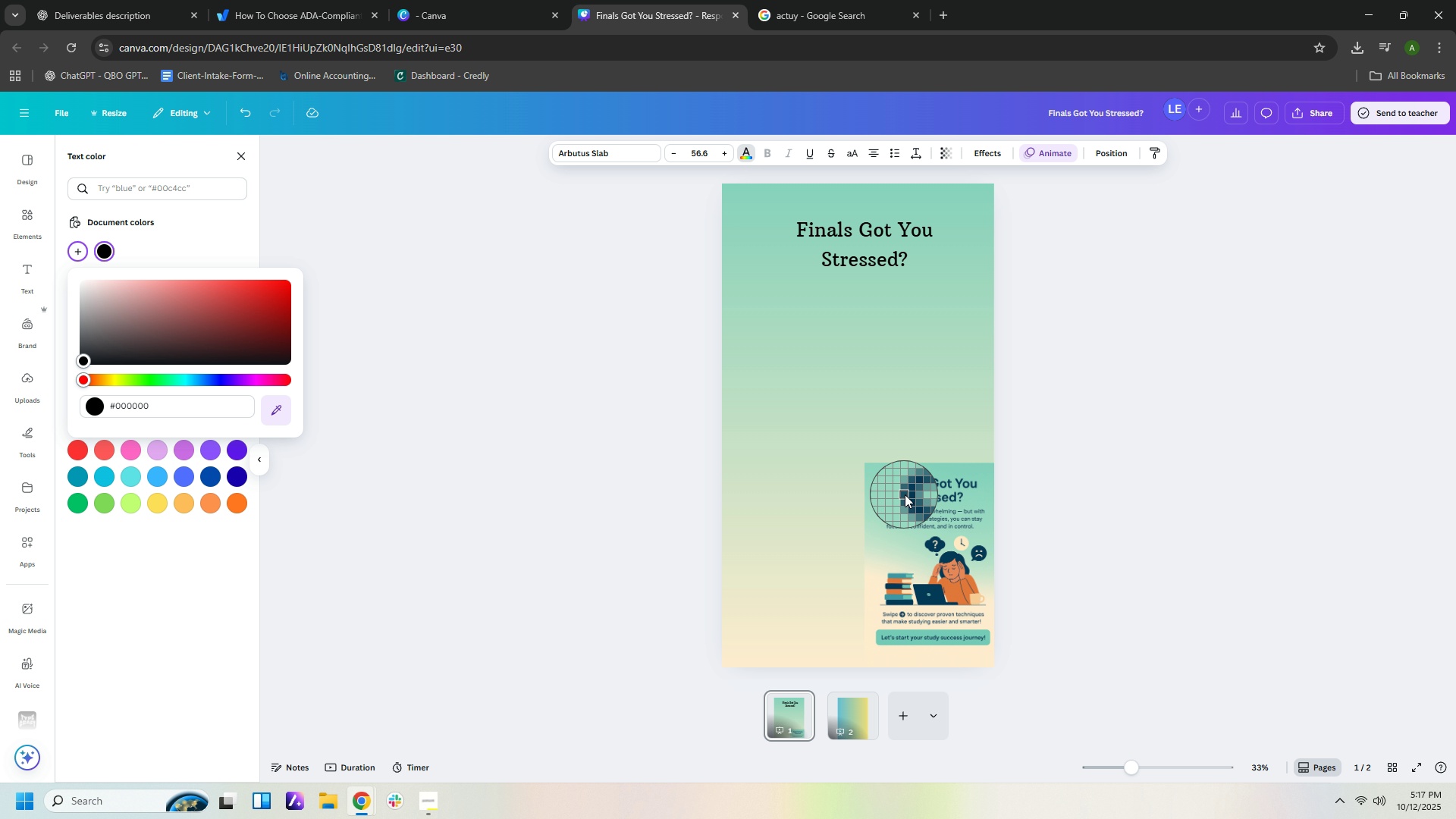 
left_click([905, 494])
 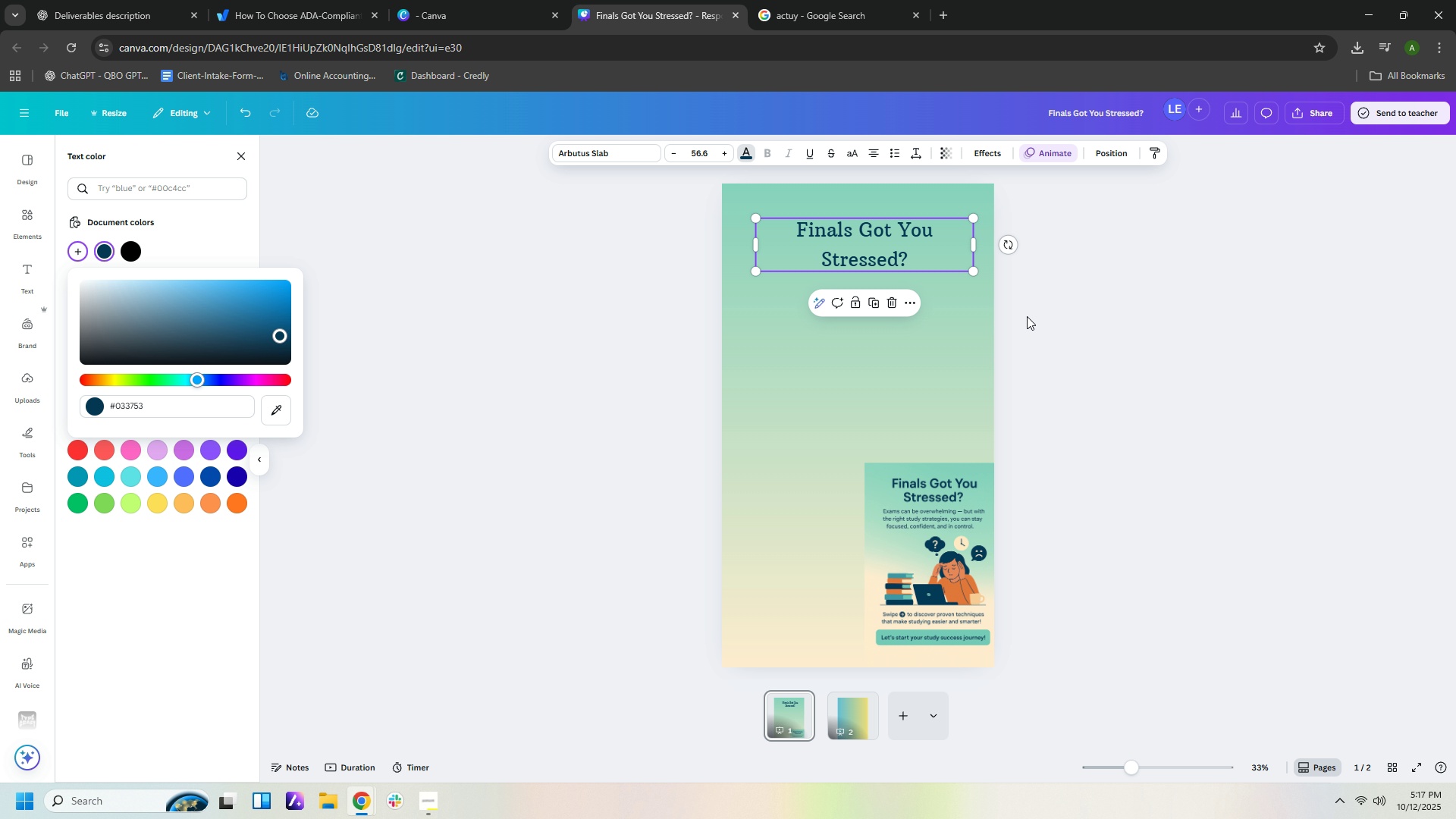 
left_click([1028, 311])
 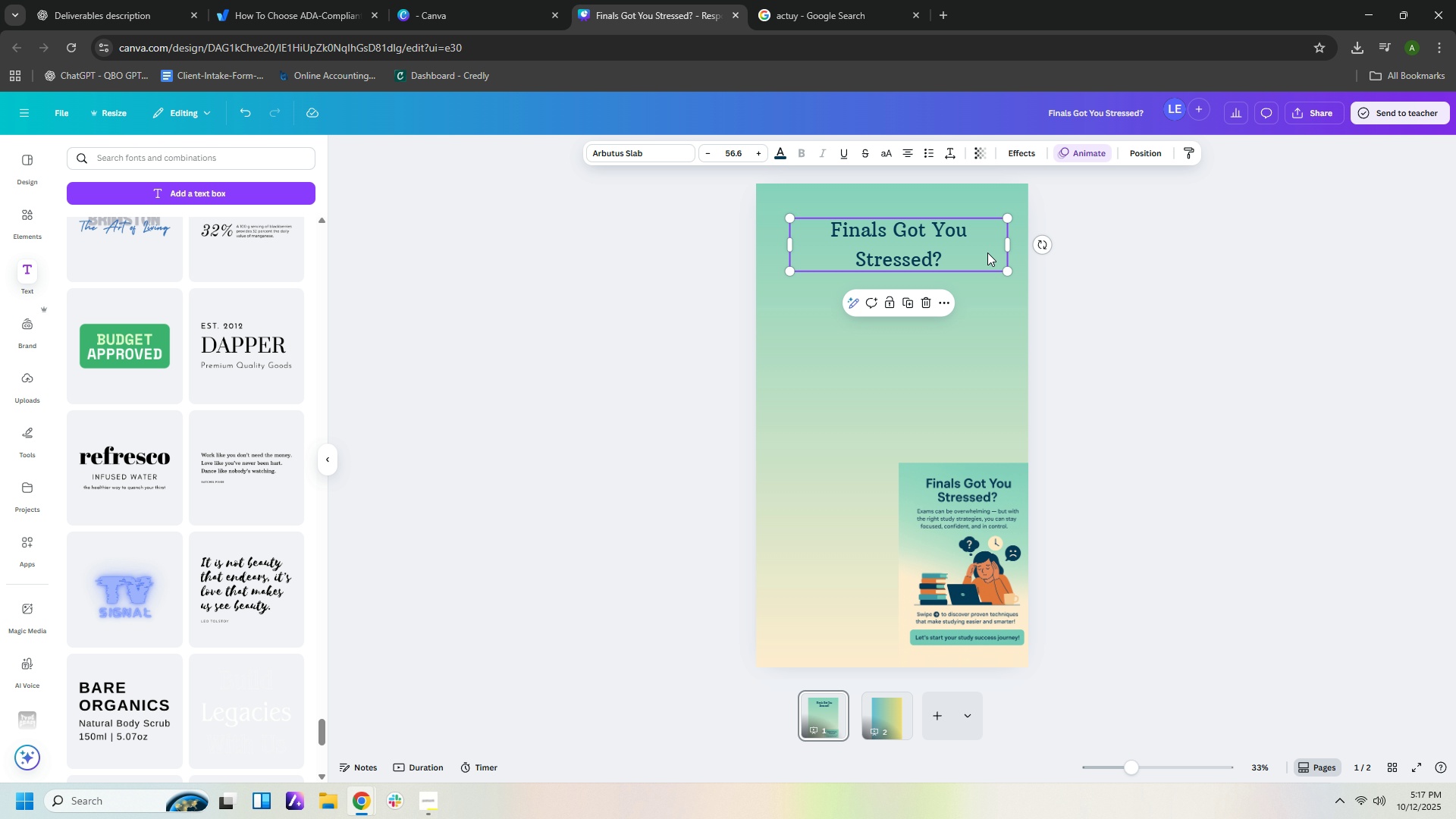 
wait(10.16)
 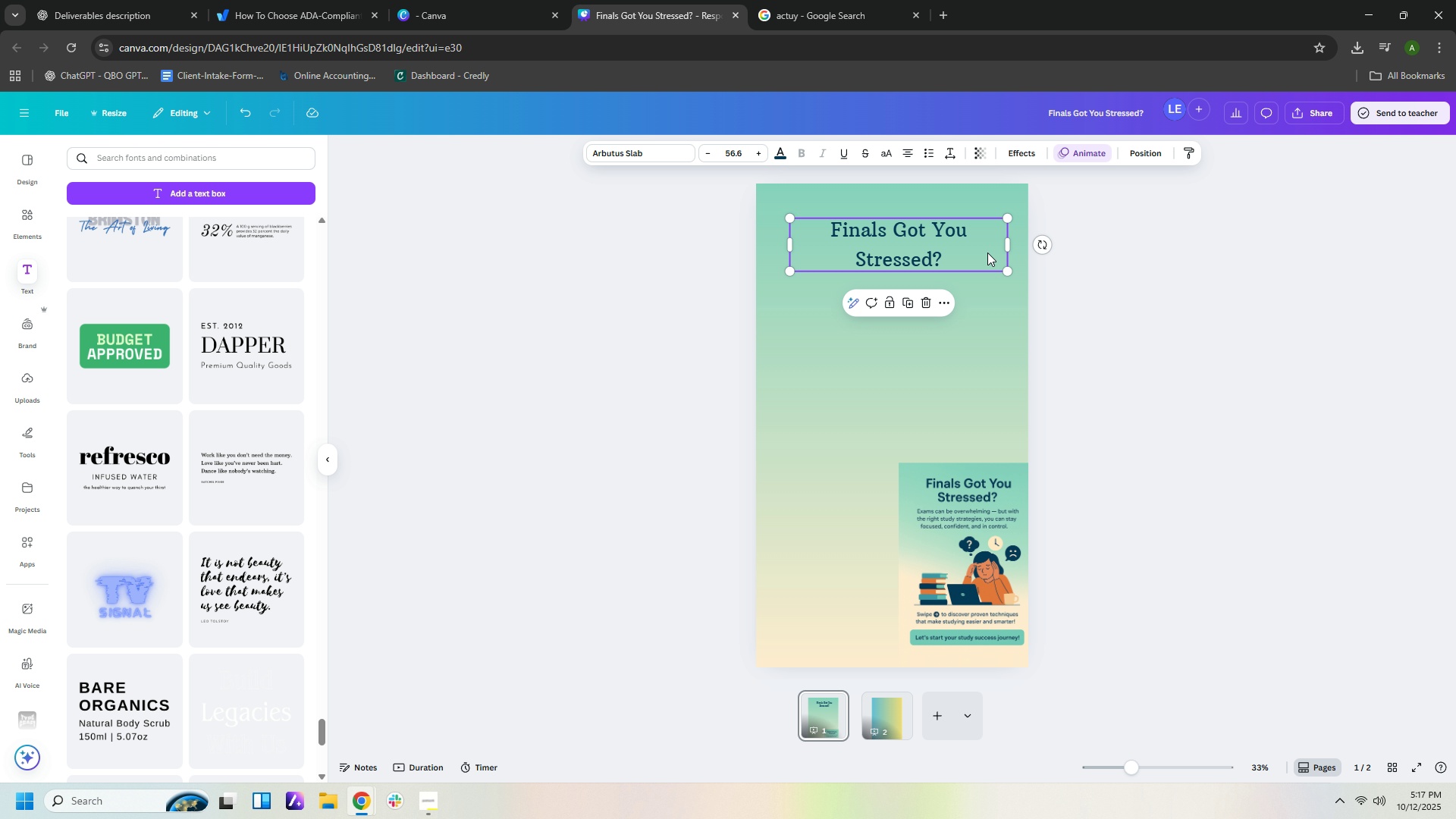 
left_click([902, 252])
 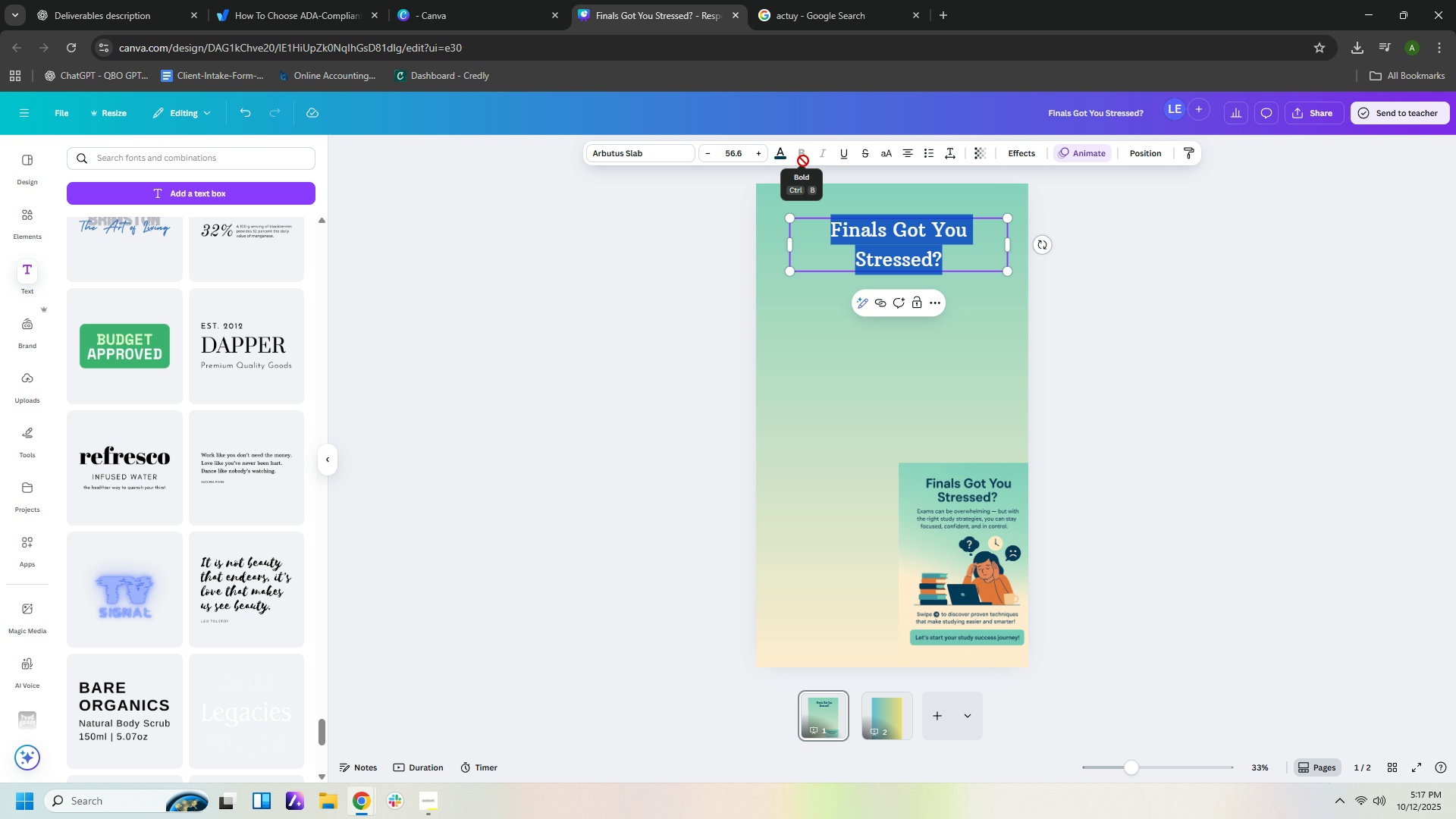 
wait(9.05)
 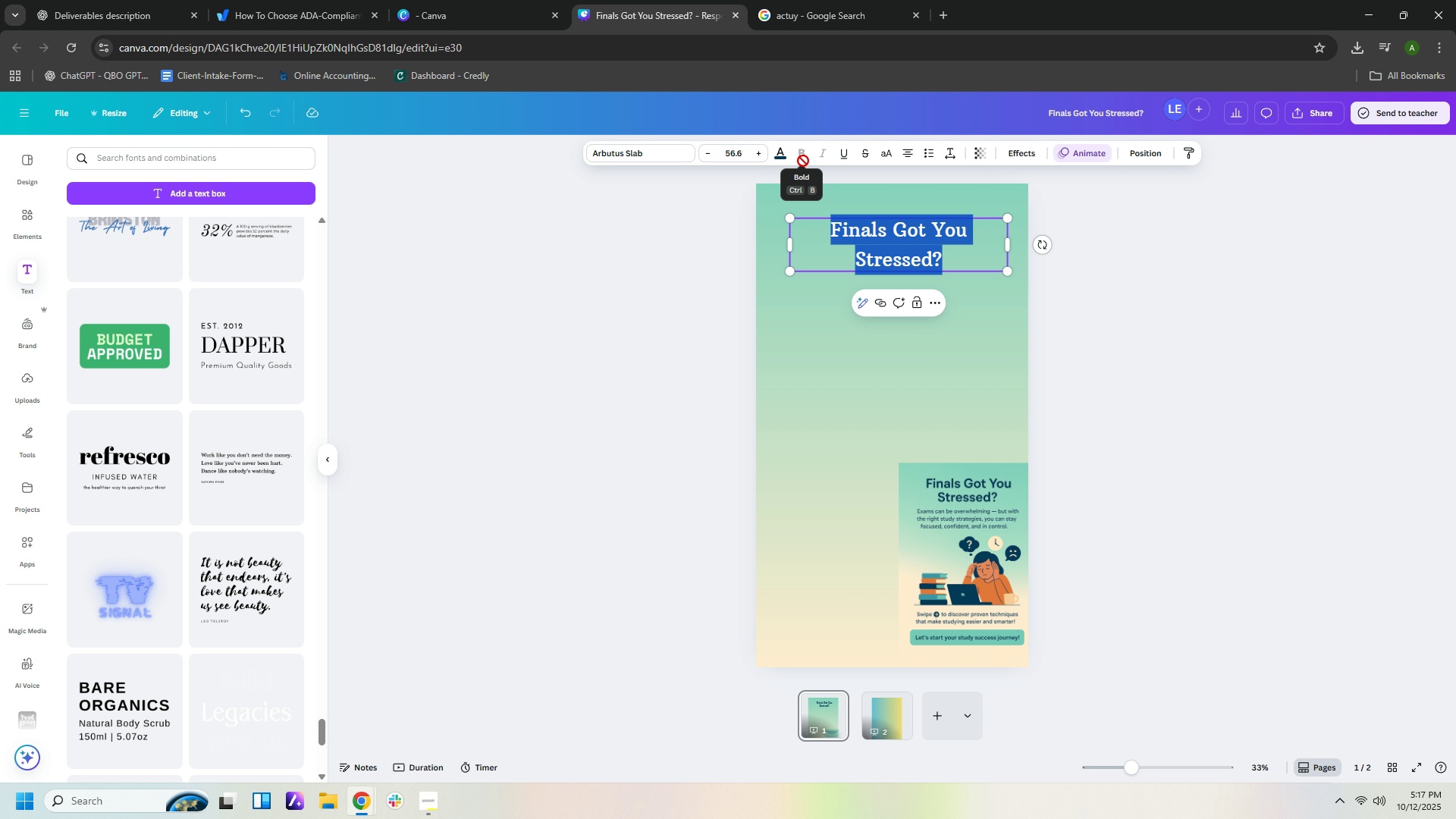 
left_click([637, 155])
 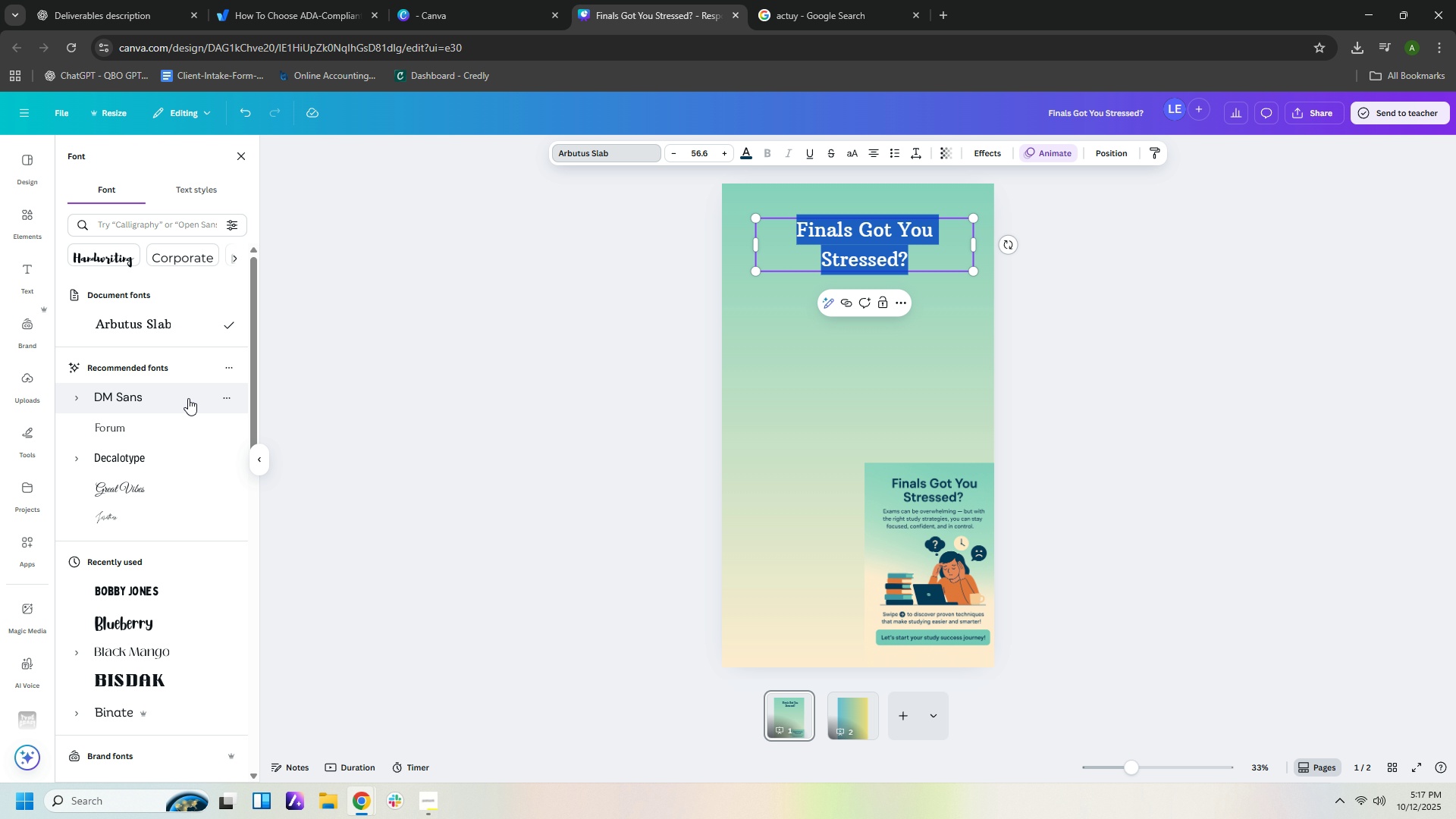 
left_click([172, 461])
 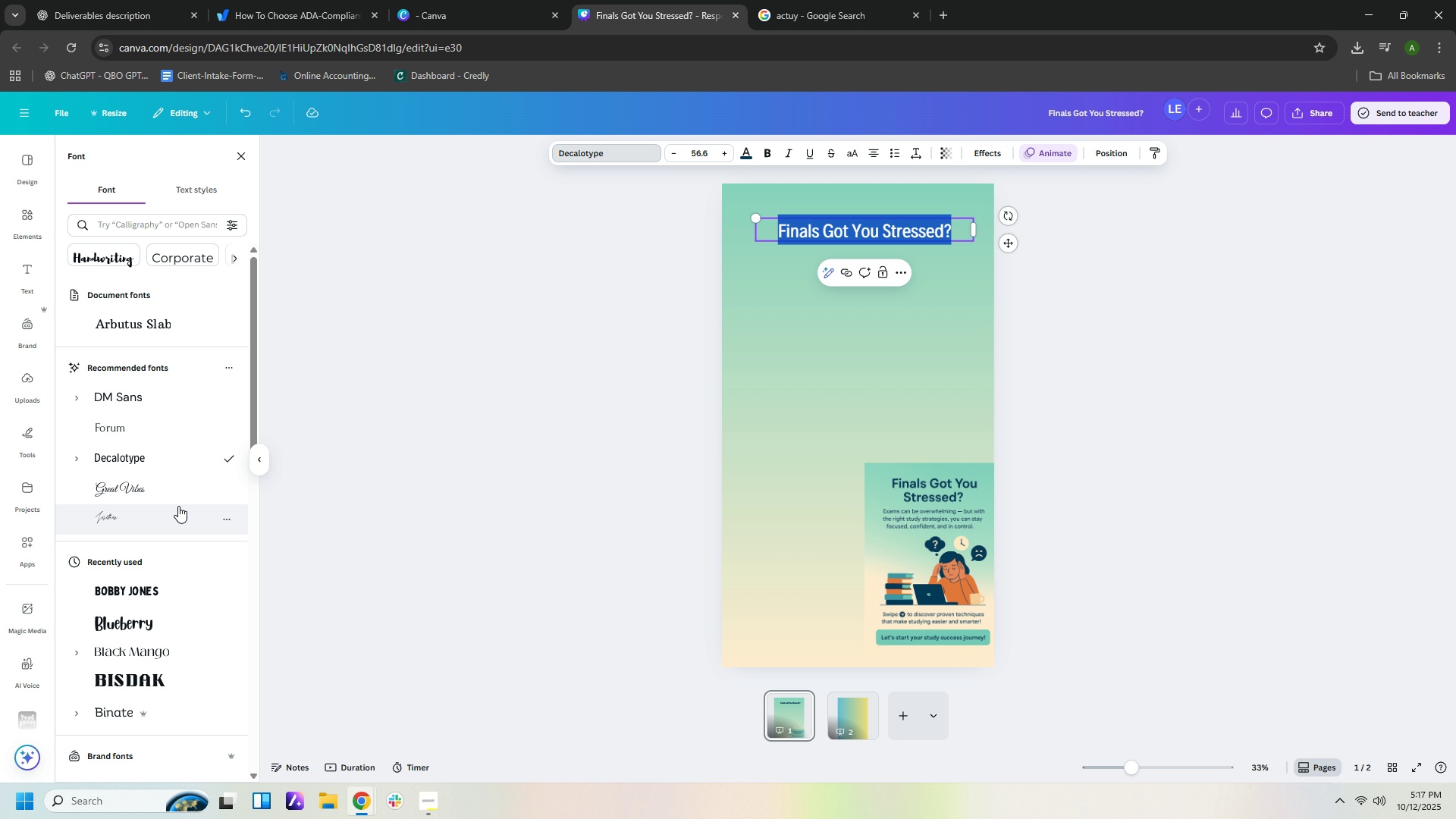 
wait(9.3)
 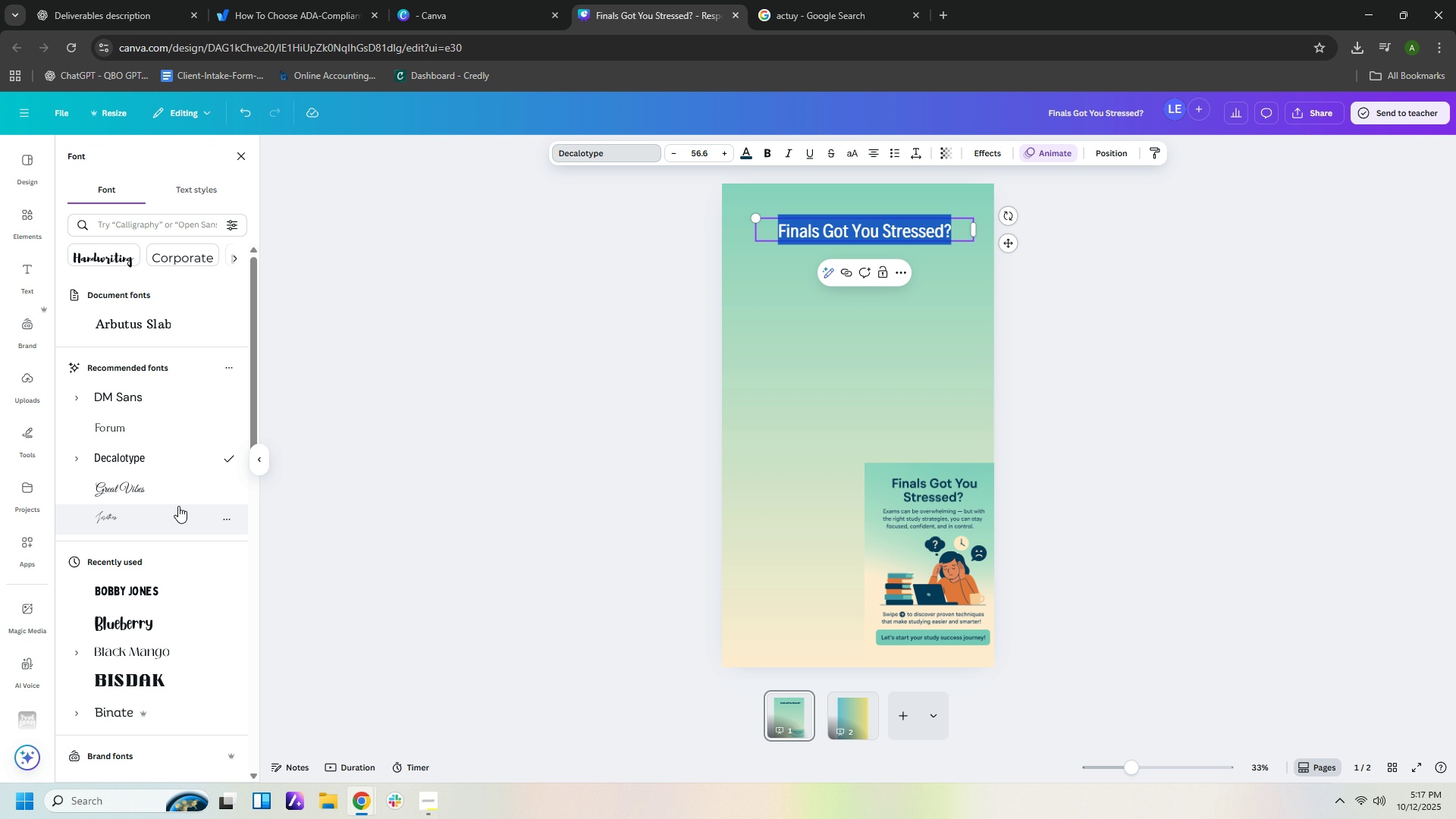 
scroll: coordinate [157, 567], scroll_direction: down, amount: 6.0
 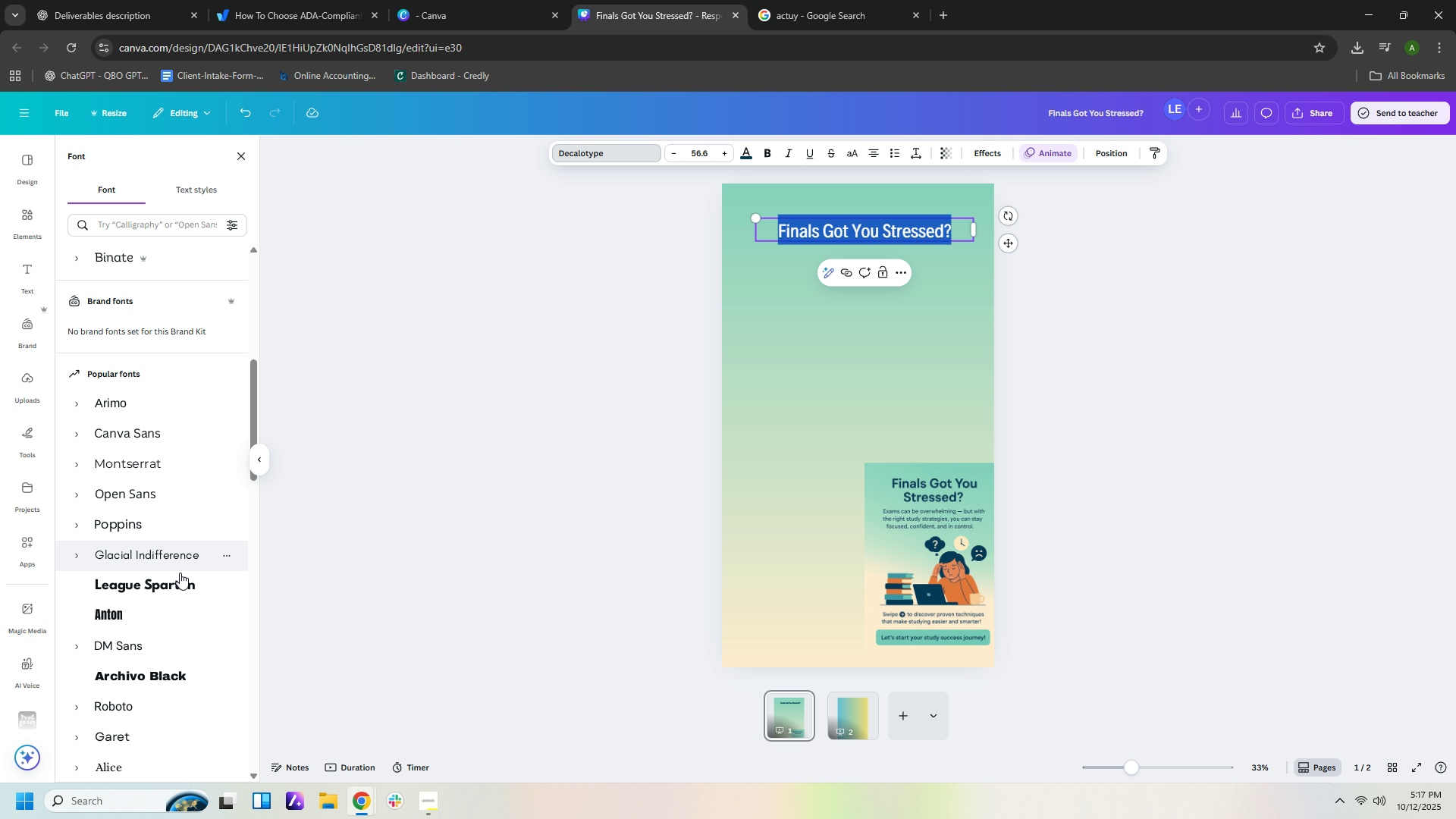 
left_click([183, 584])
 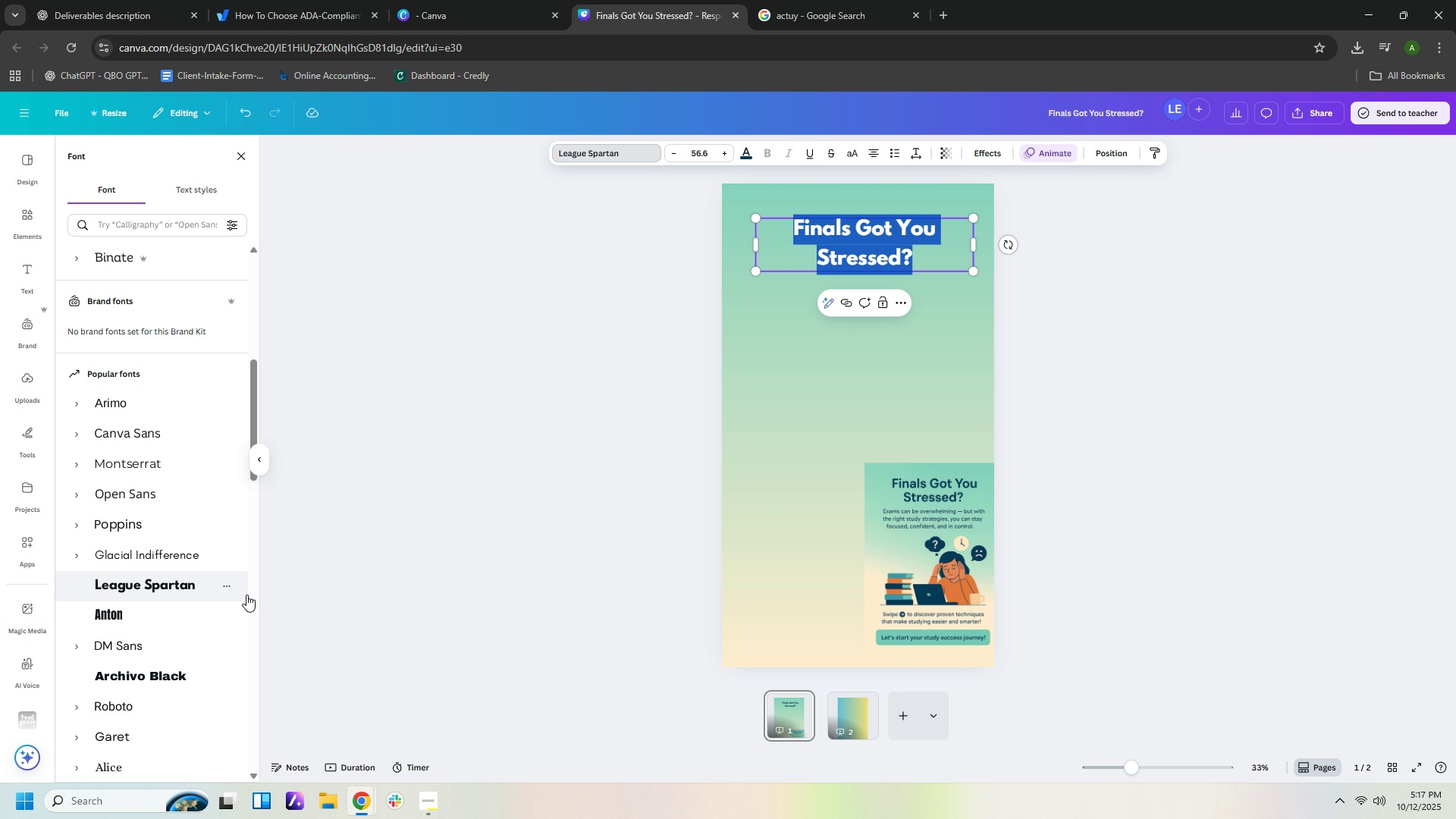 
scroll: coordinate [209, 604], scroll_direction: down, amount: 4.0
 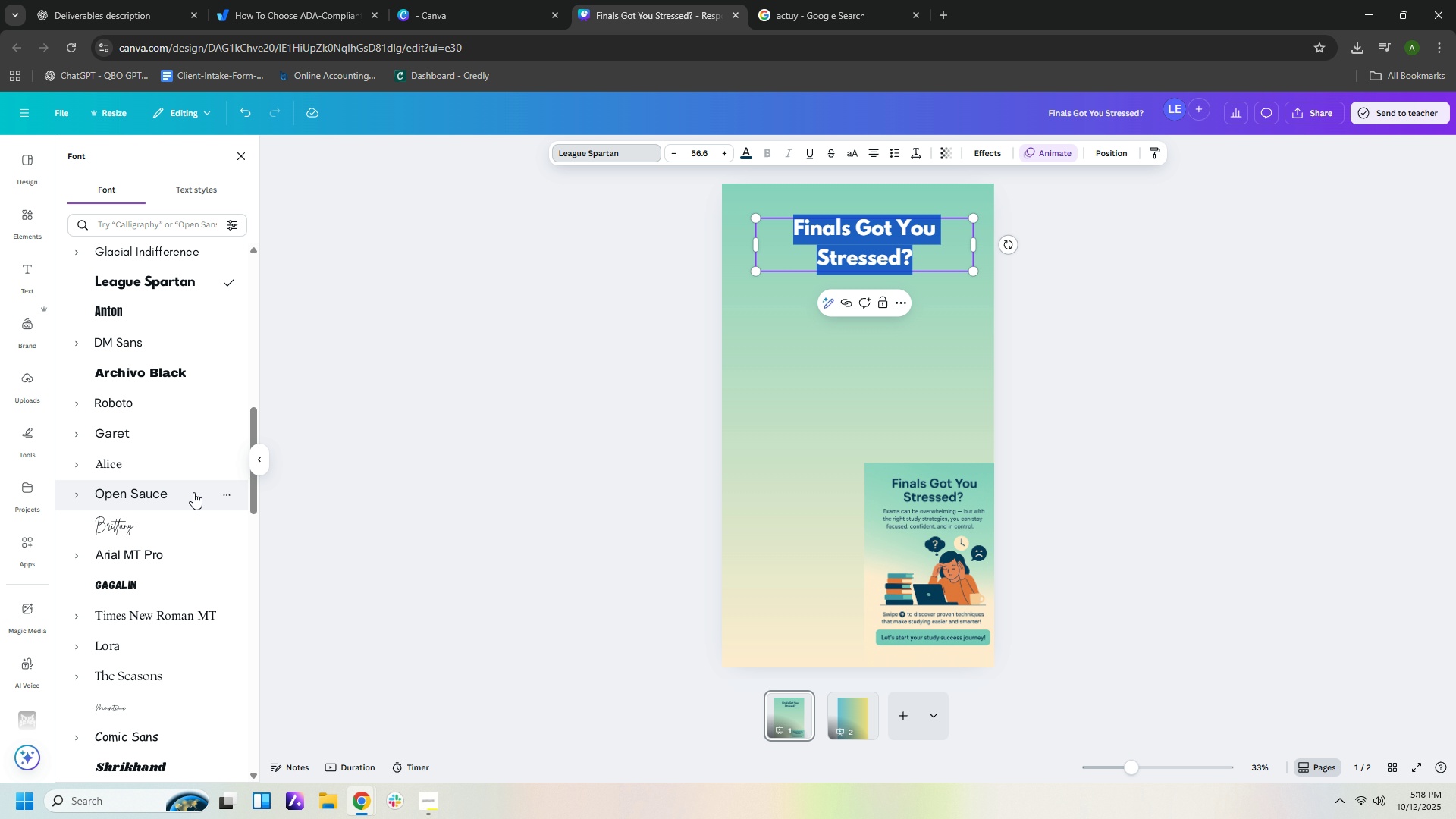 
left_click([193, 492])
 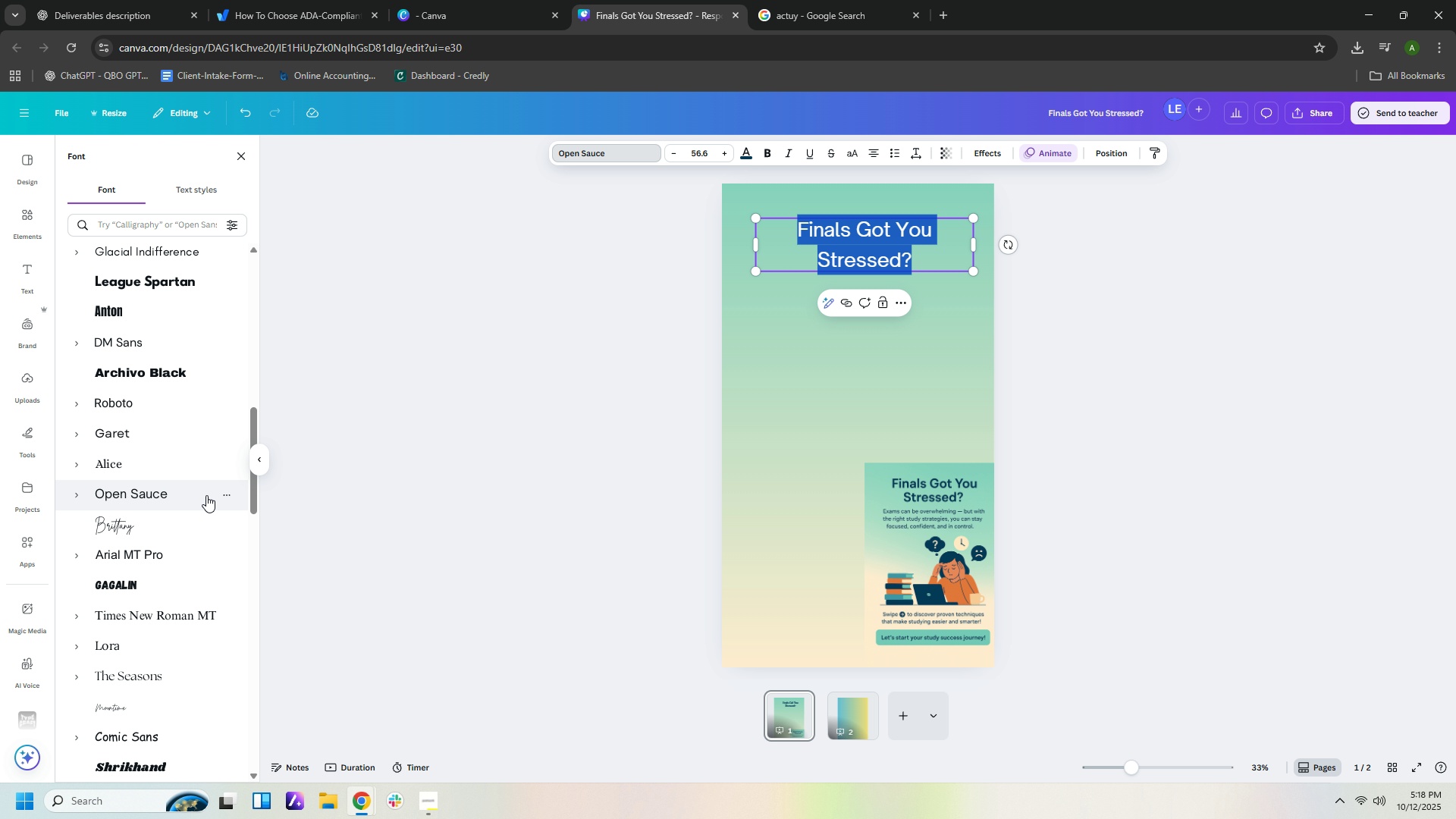 
left_click([762, 150])
 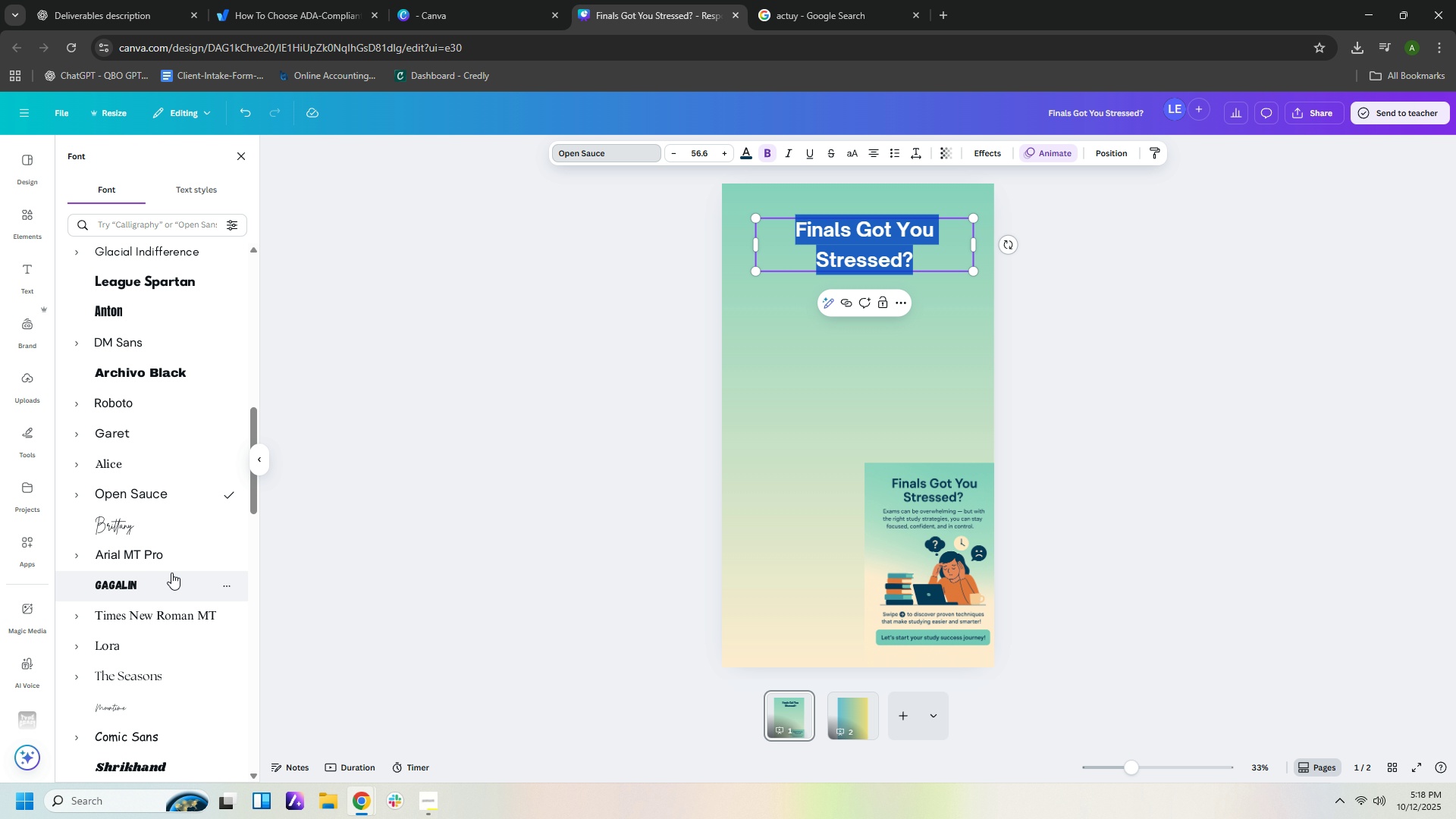 
scroll: coordinate [181, 631], scroll_direction: down, amount: 6.0
 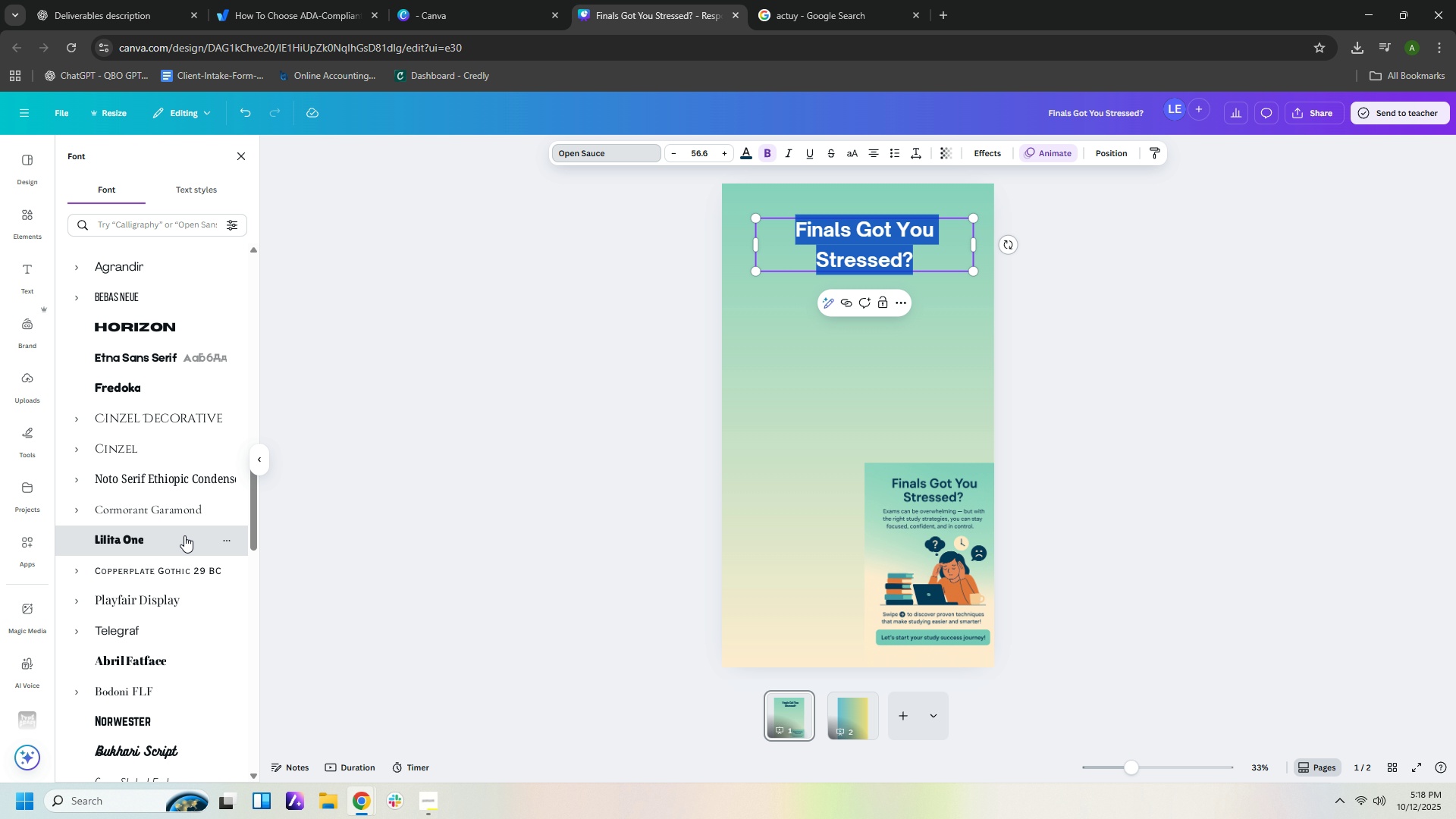 
left_click([184, 535])
 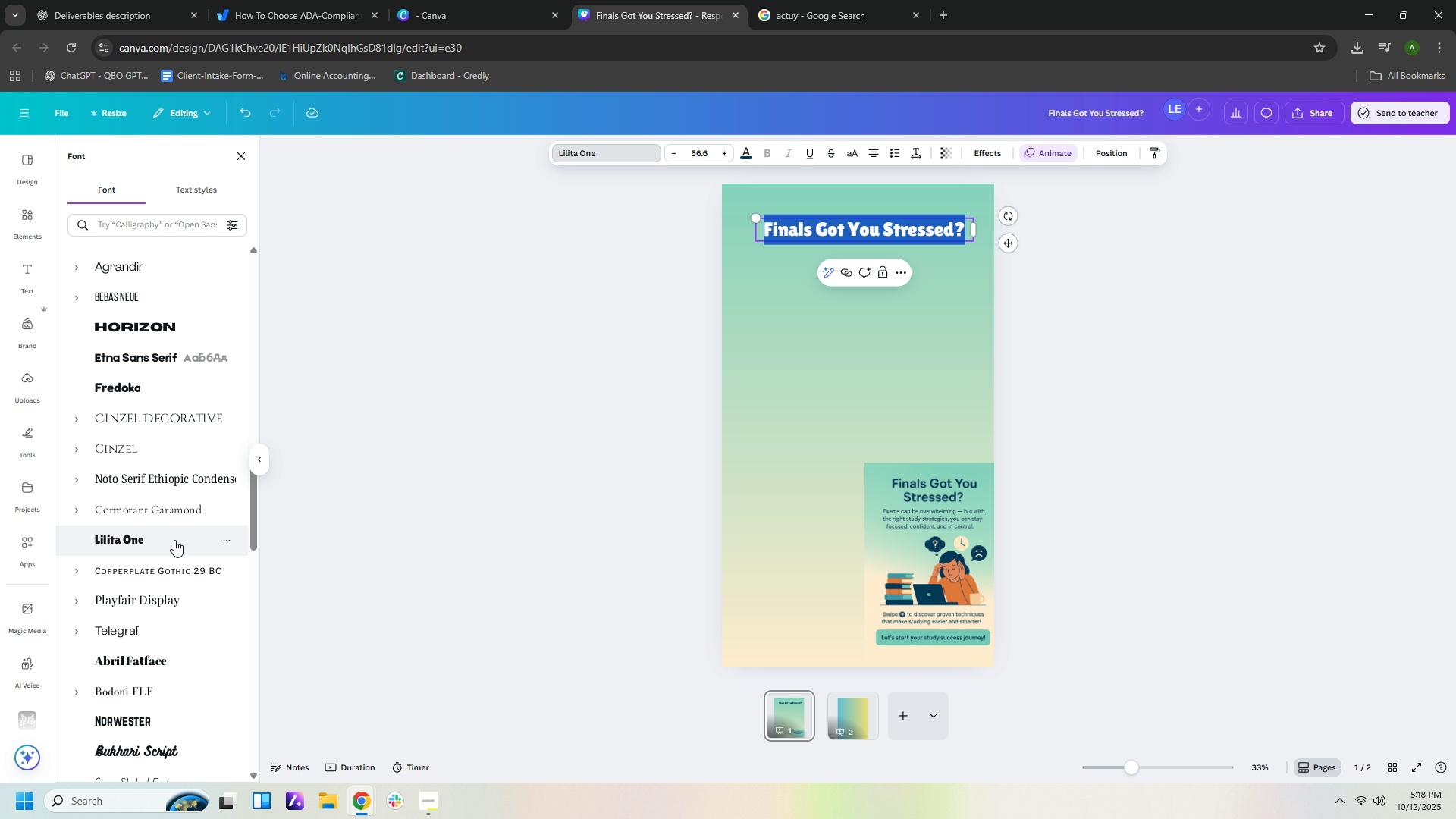 
left_click([168, 484])
 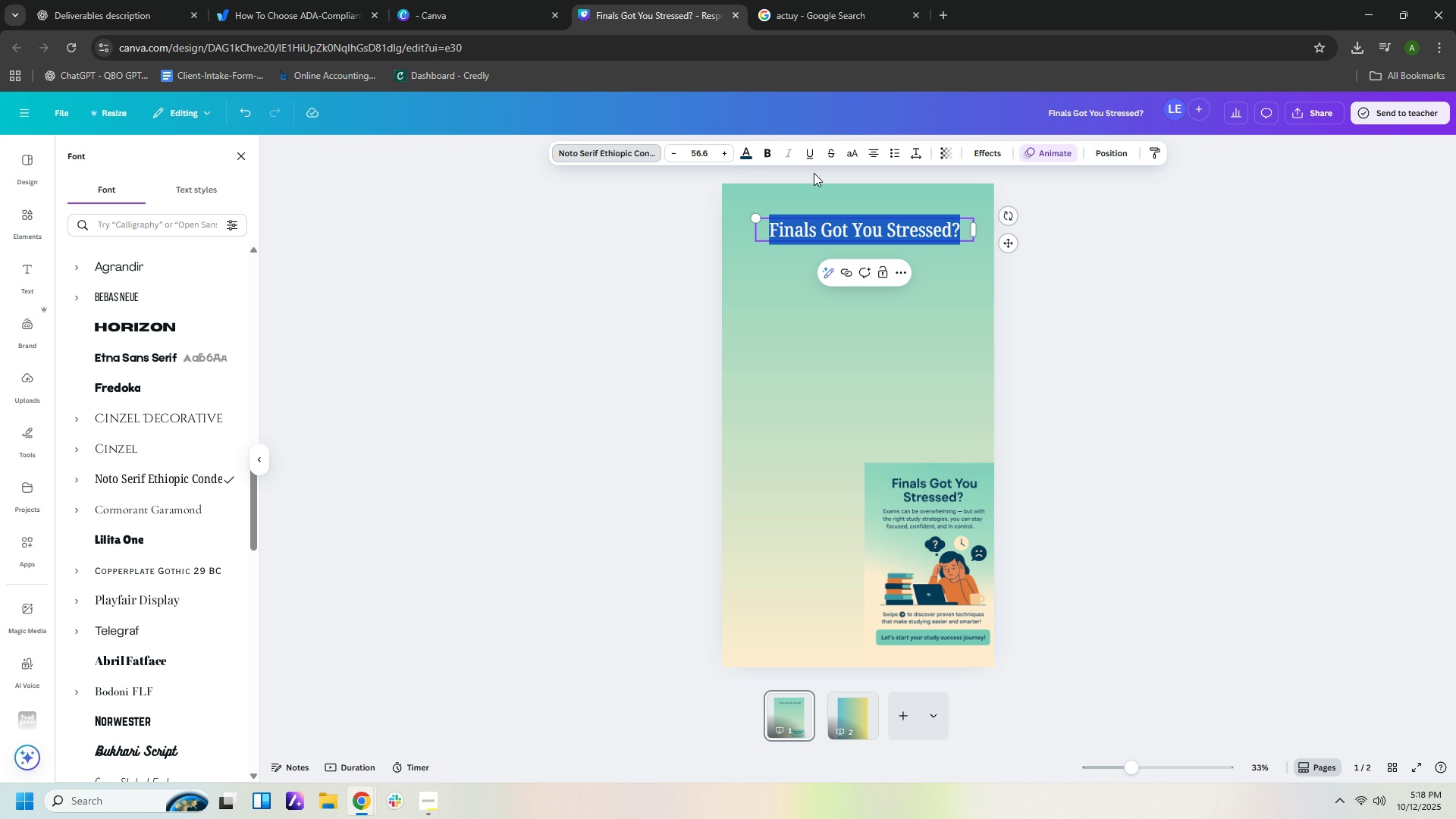 
double_click([728, 151])
 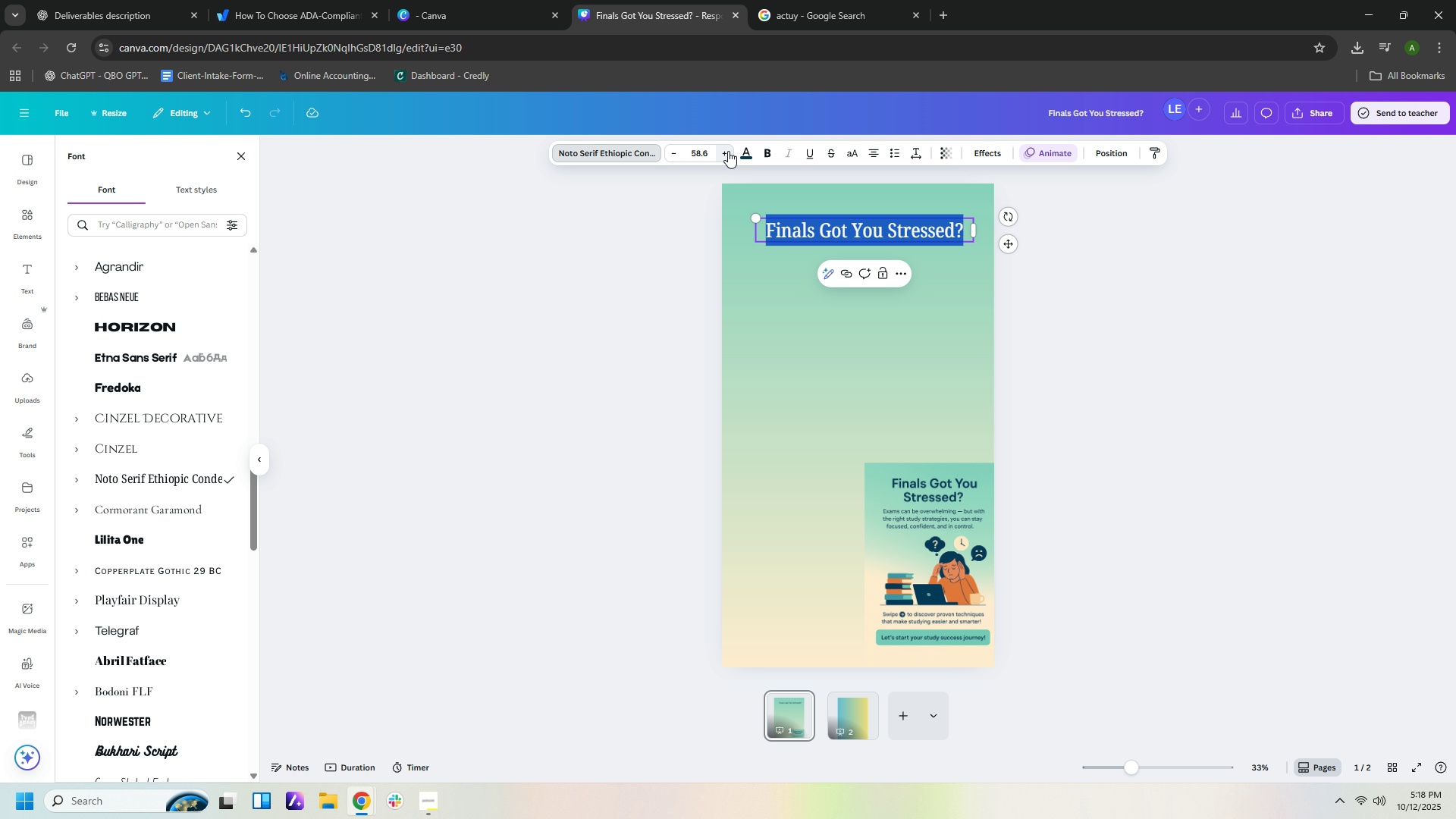 
left_click([728, 151])
 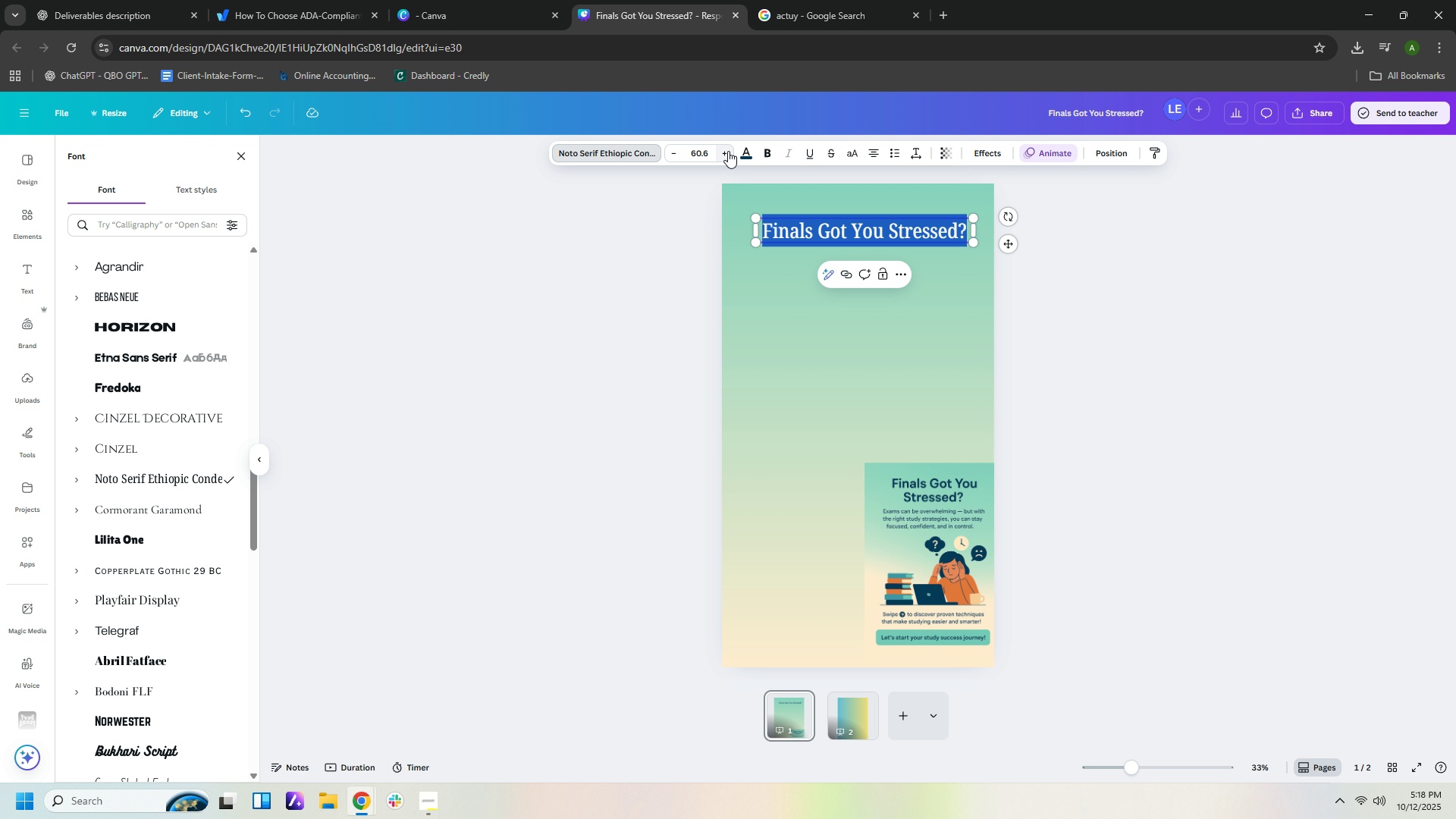 
double_click([728, 151])
 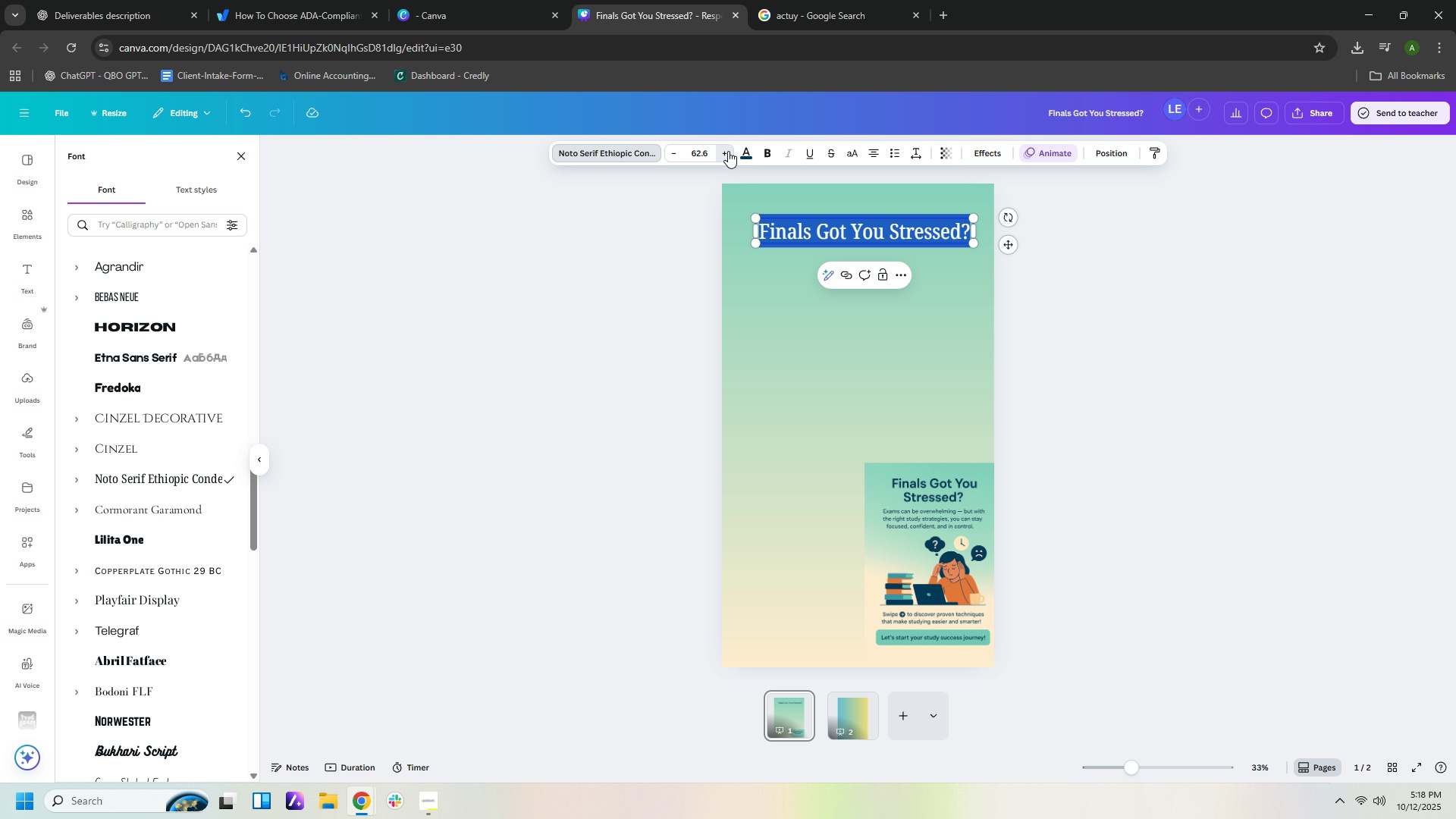 
triple_click([728, 151])
 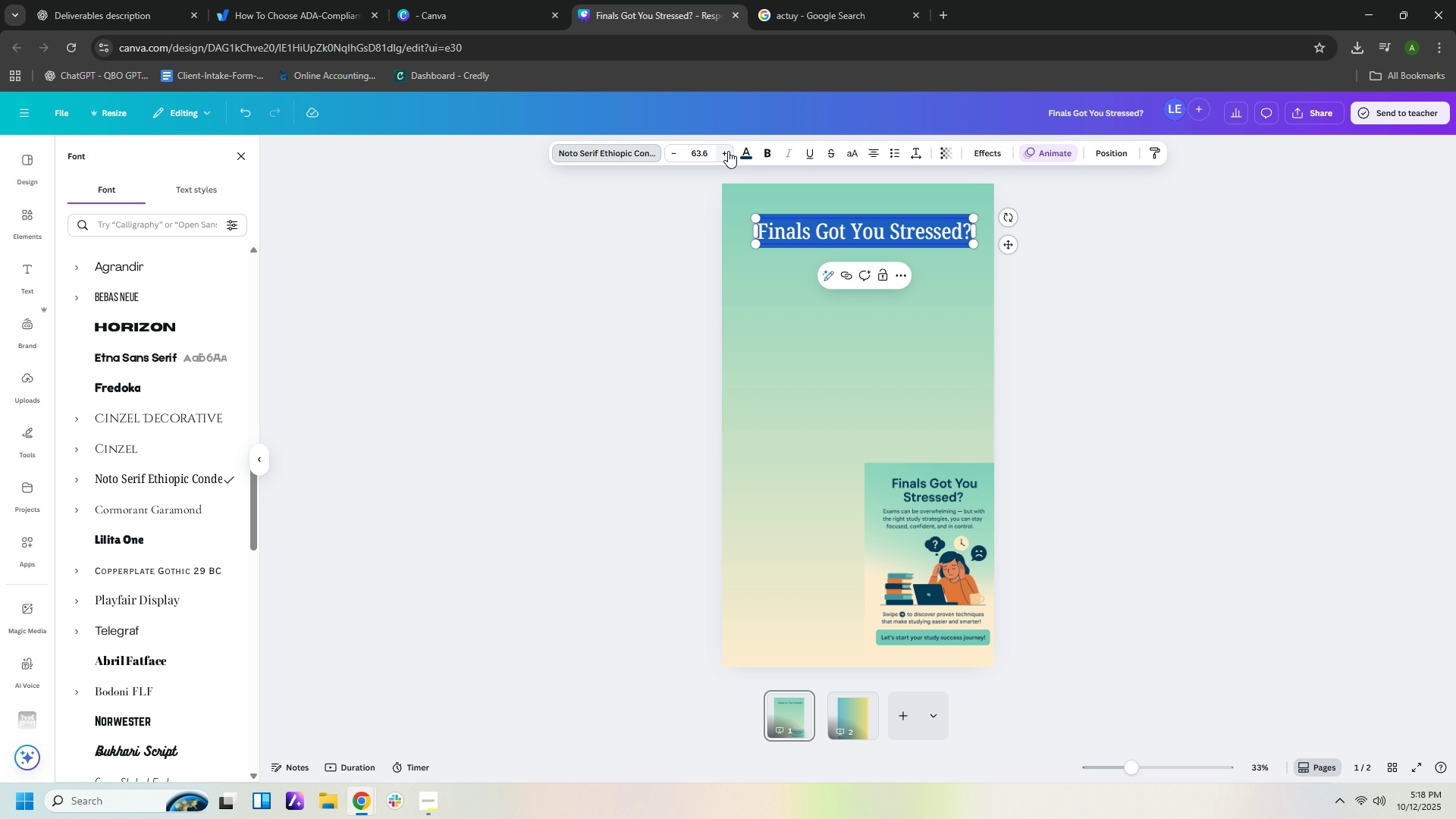 
double_click([728, 151])
 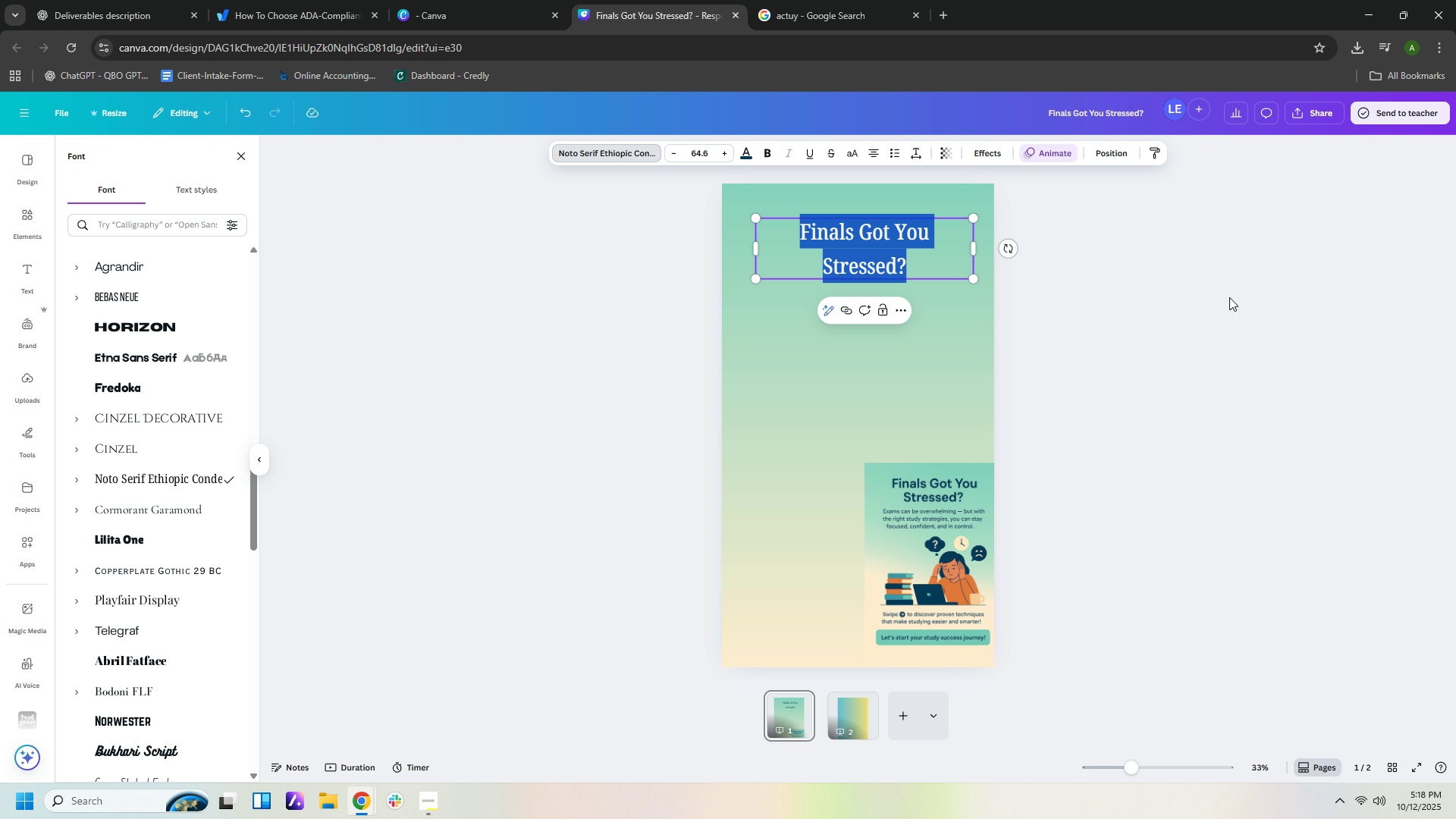 
left_click([1143, 328])
 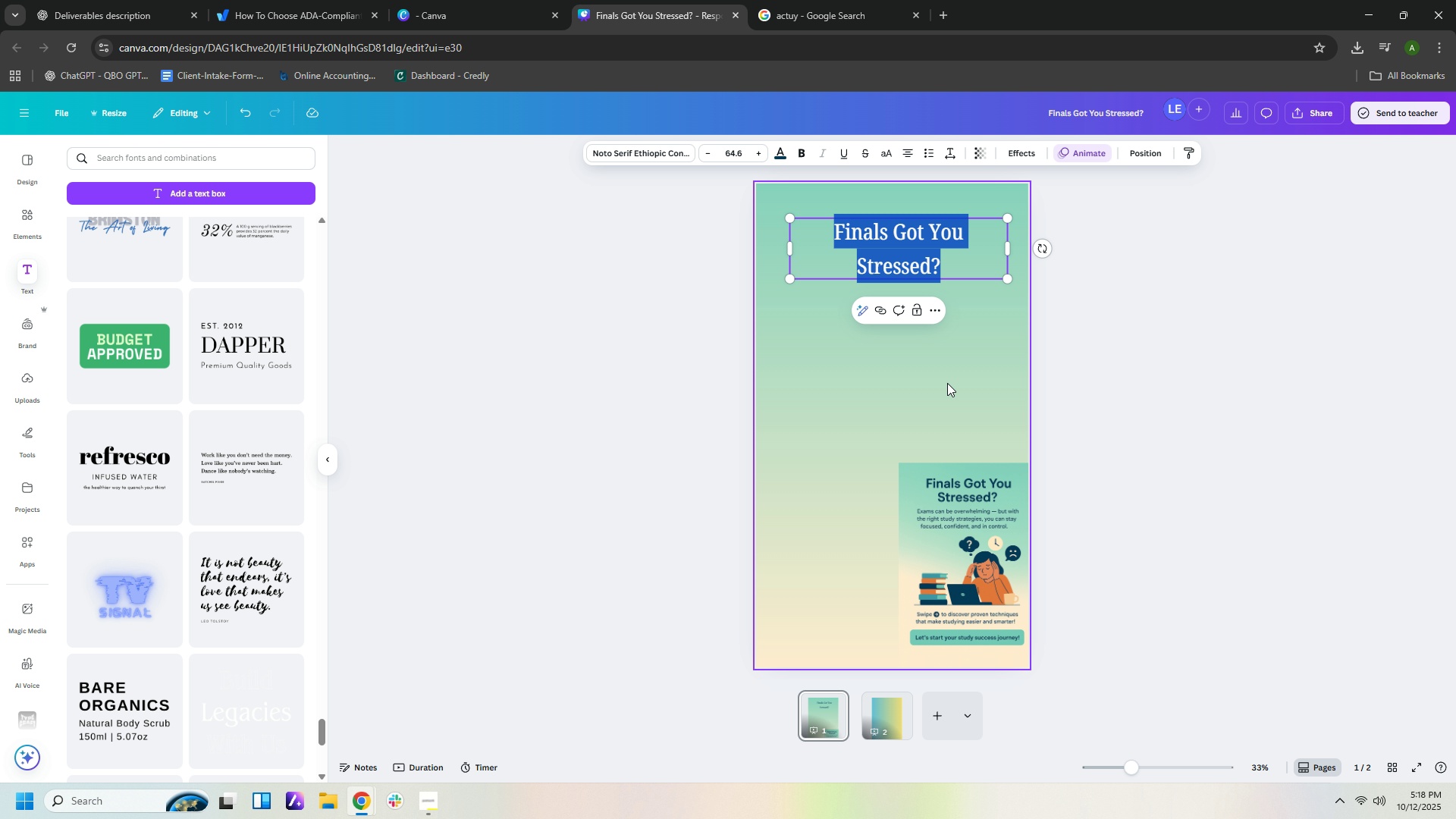 
left_click([1002, 375])
 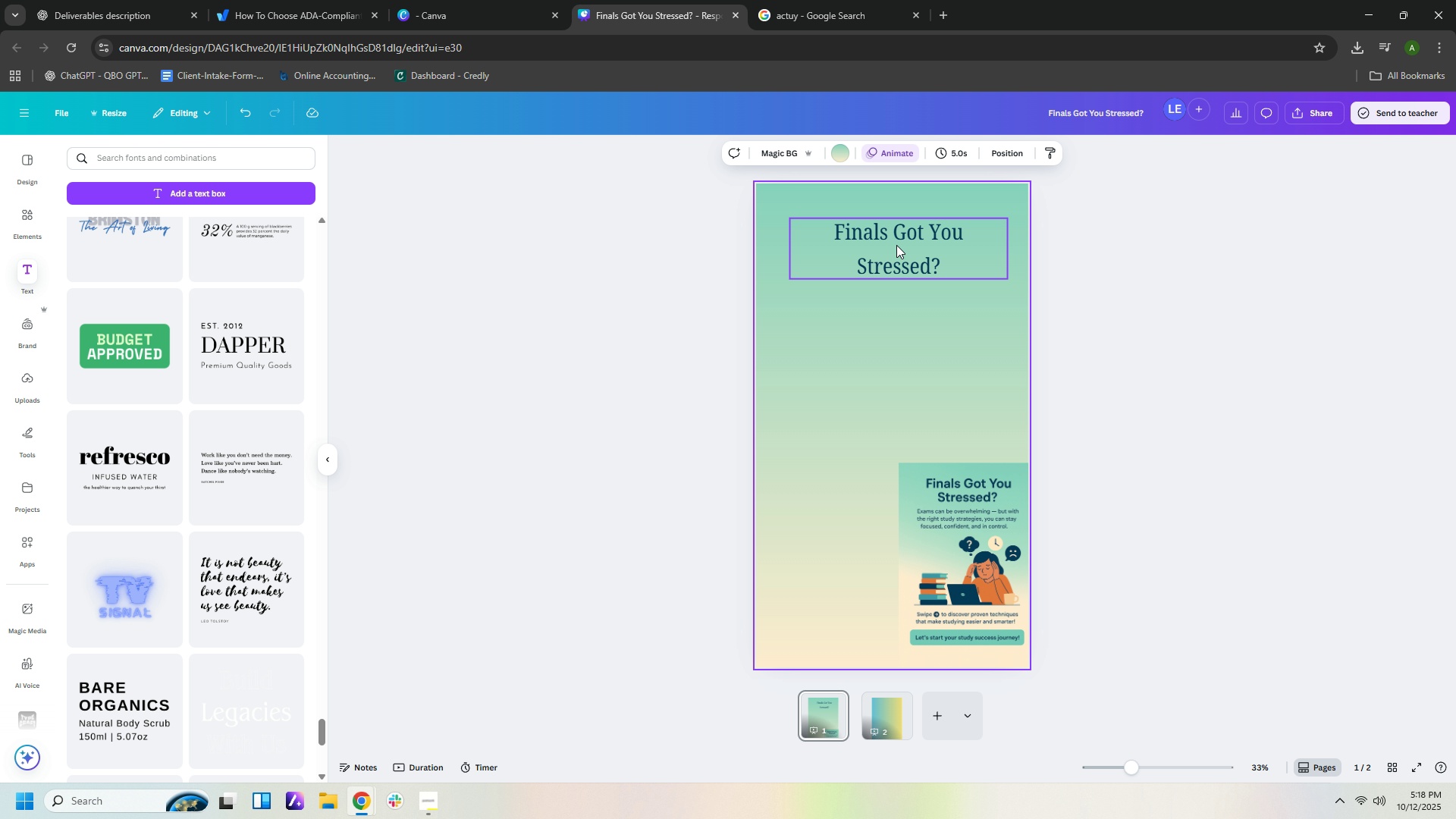 
left_click([896, 245])
 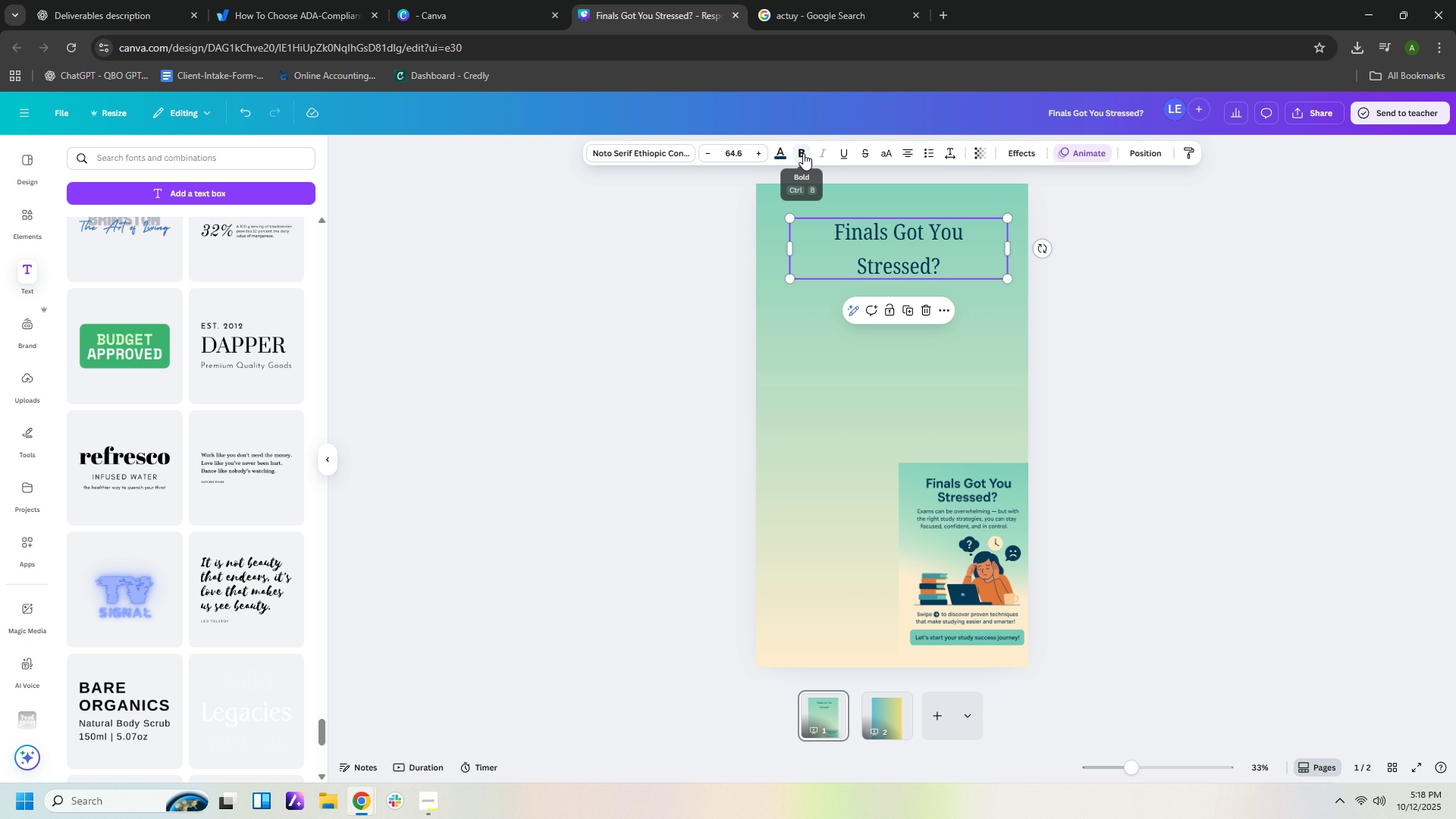 
left_click([803, 153])
 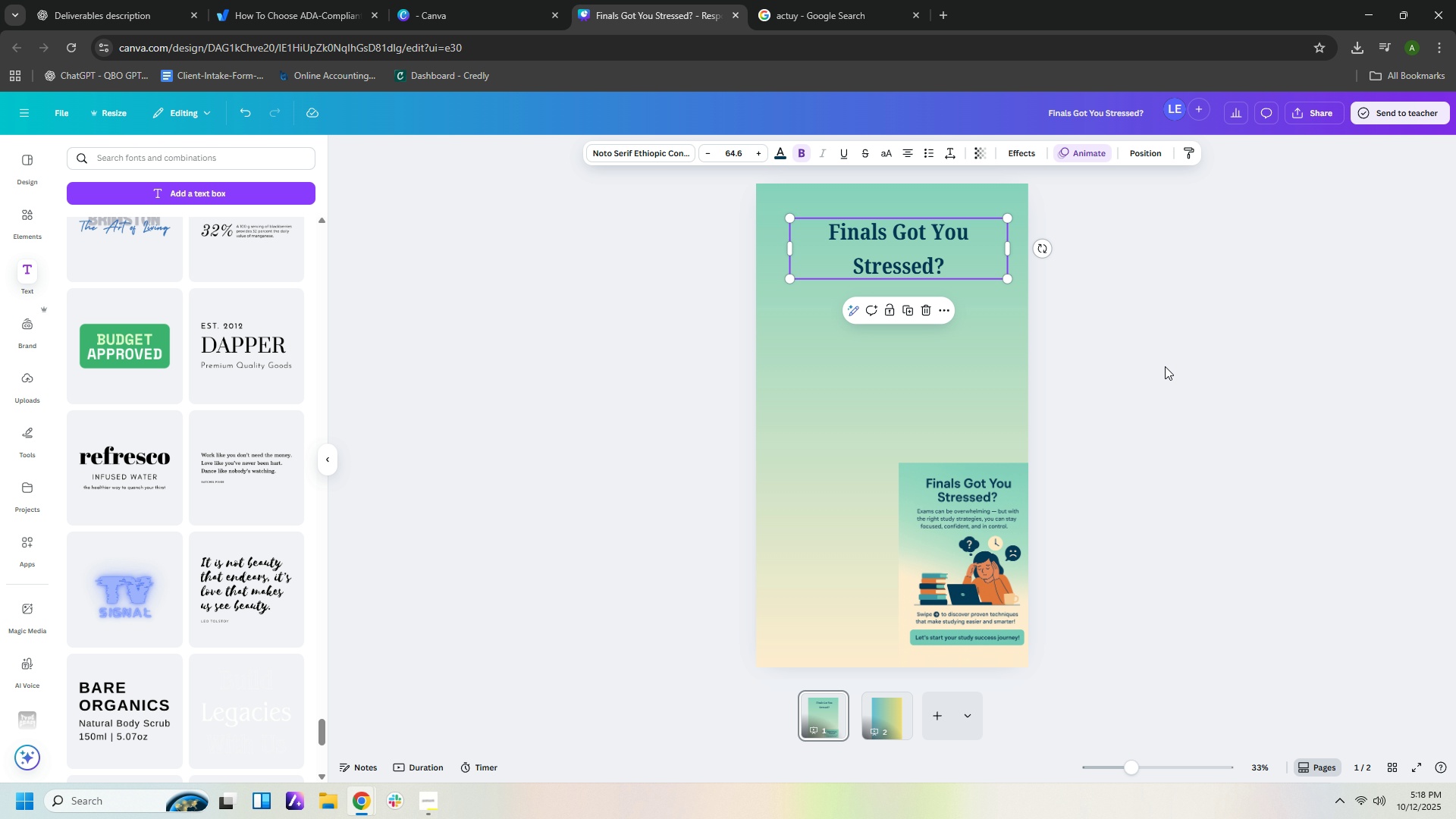 
left_click([1165, 366])
 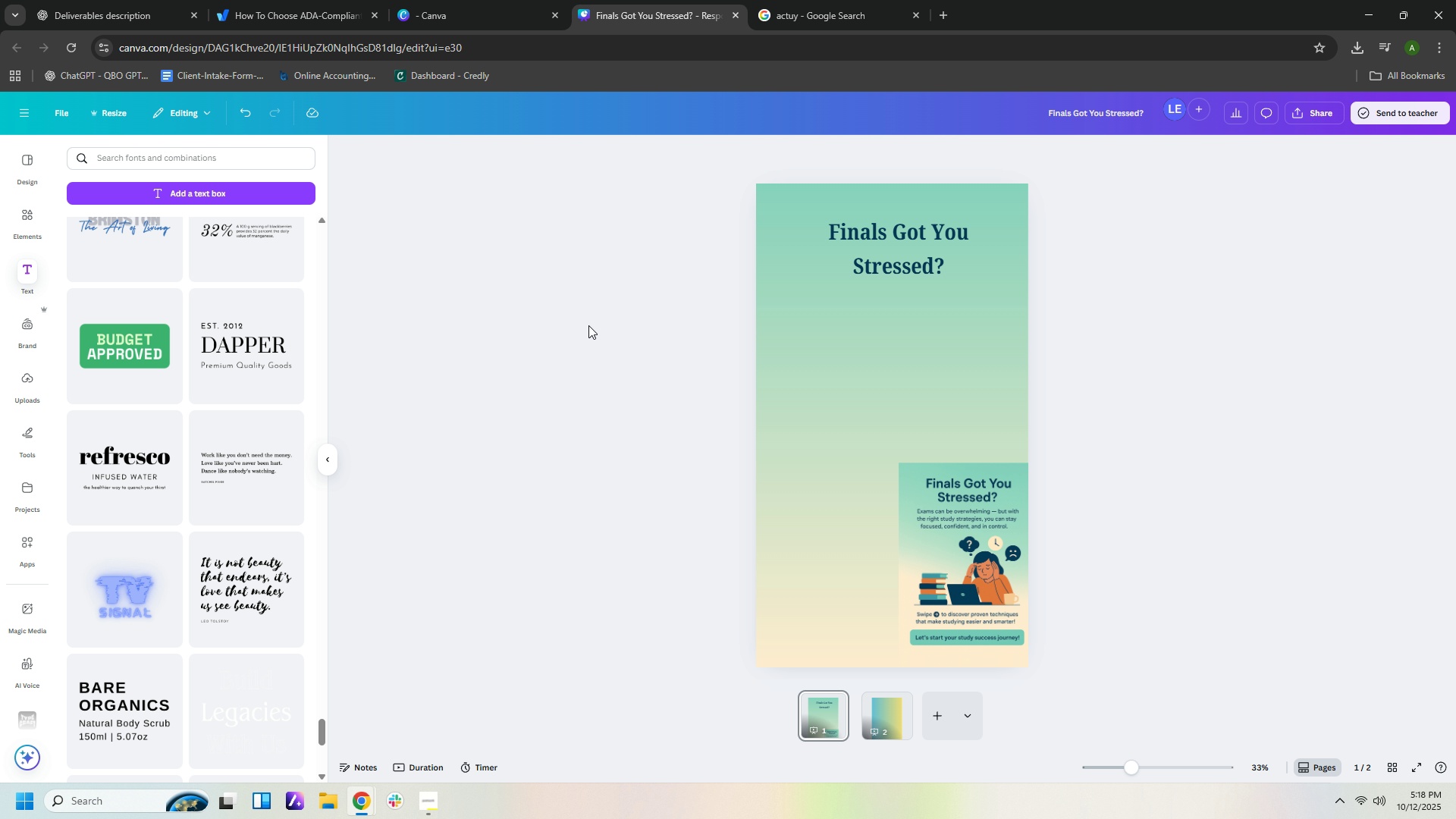 
wait(5.74)
 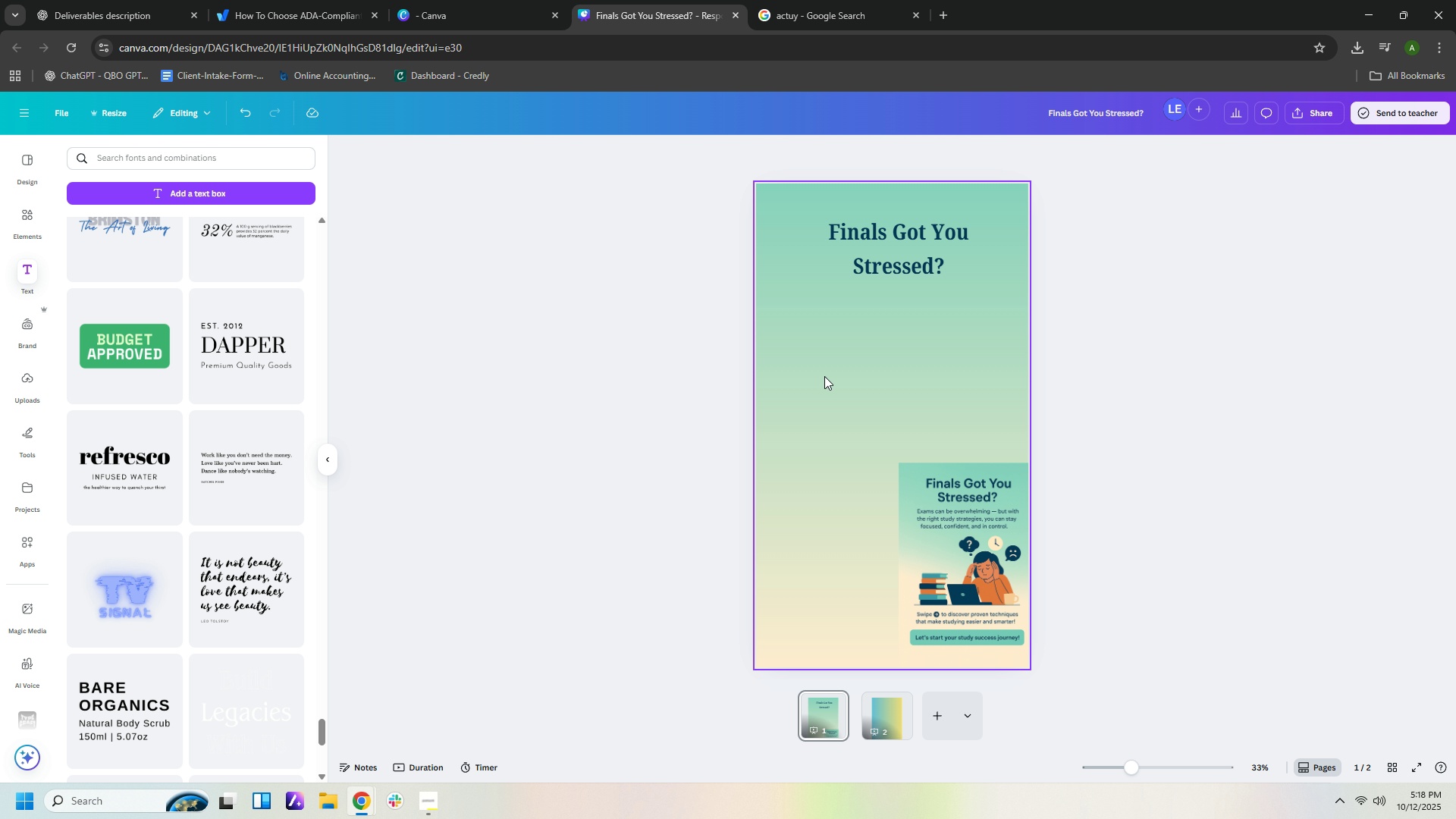 
left_click([971, 240])
 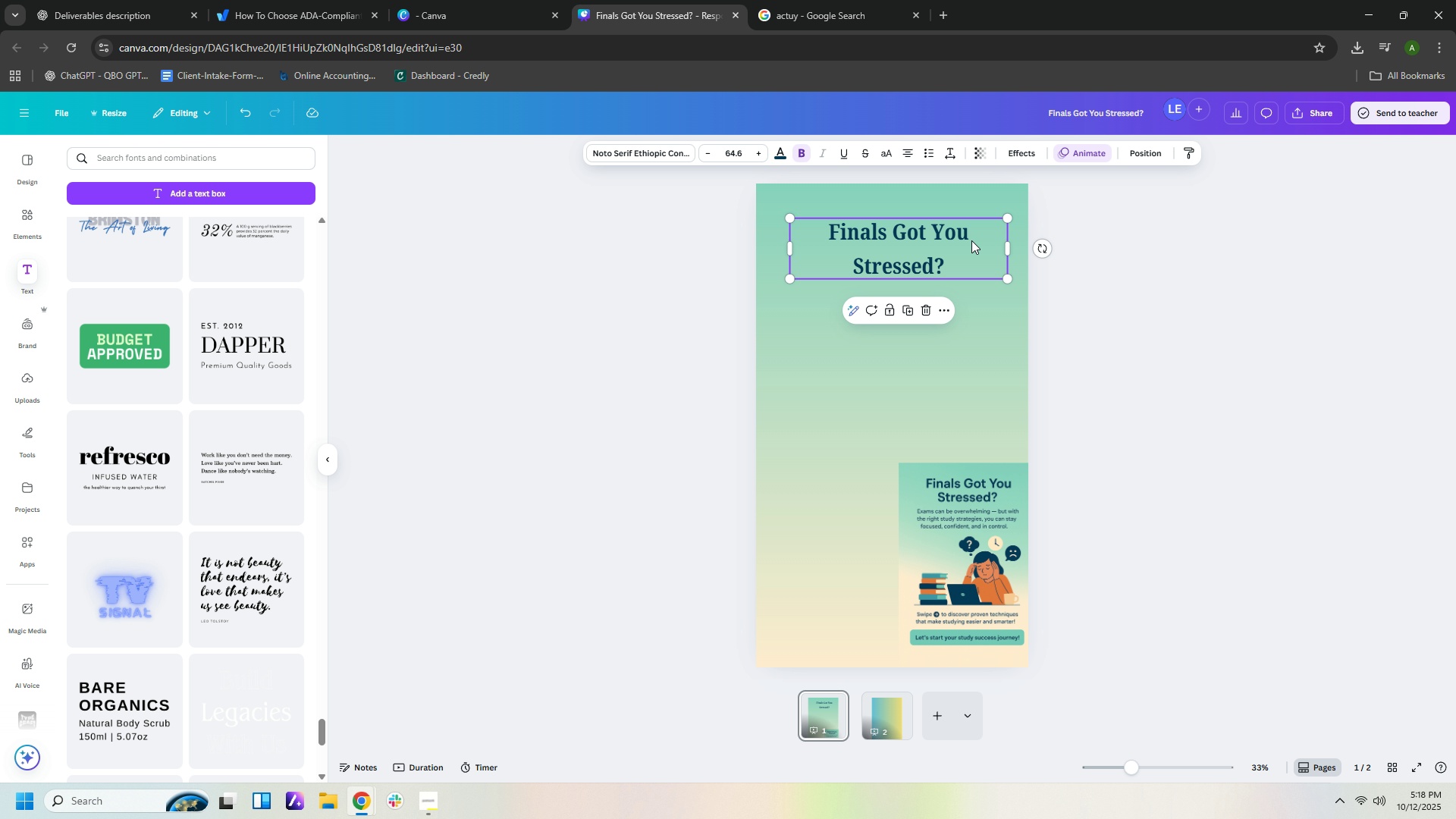 
key(Control+C)
 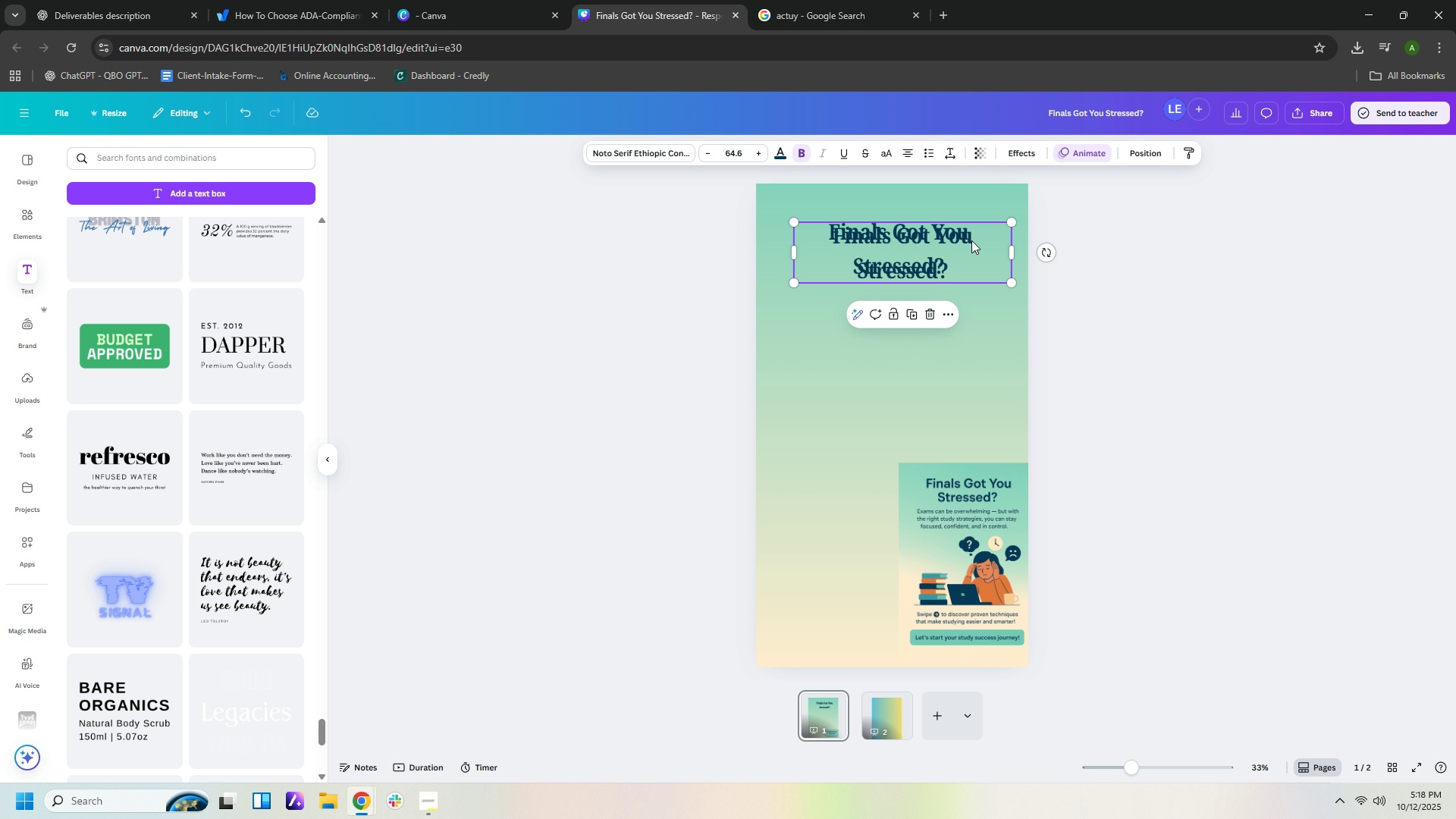 
key(Control+V)
 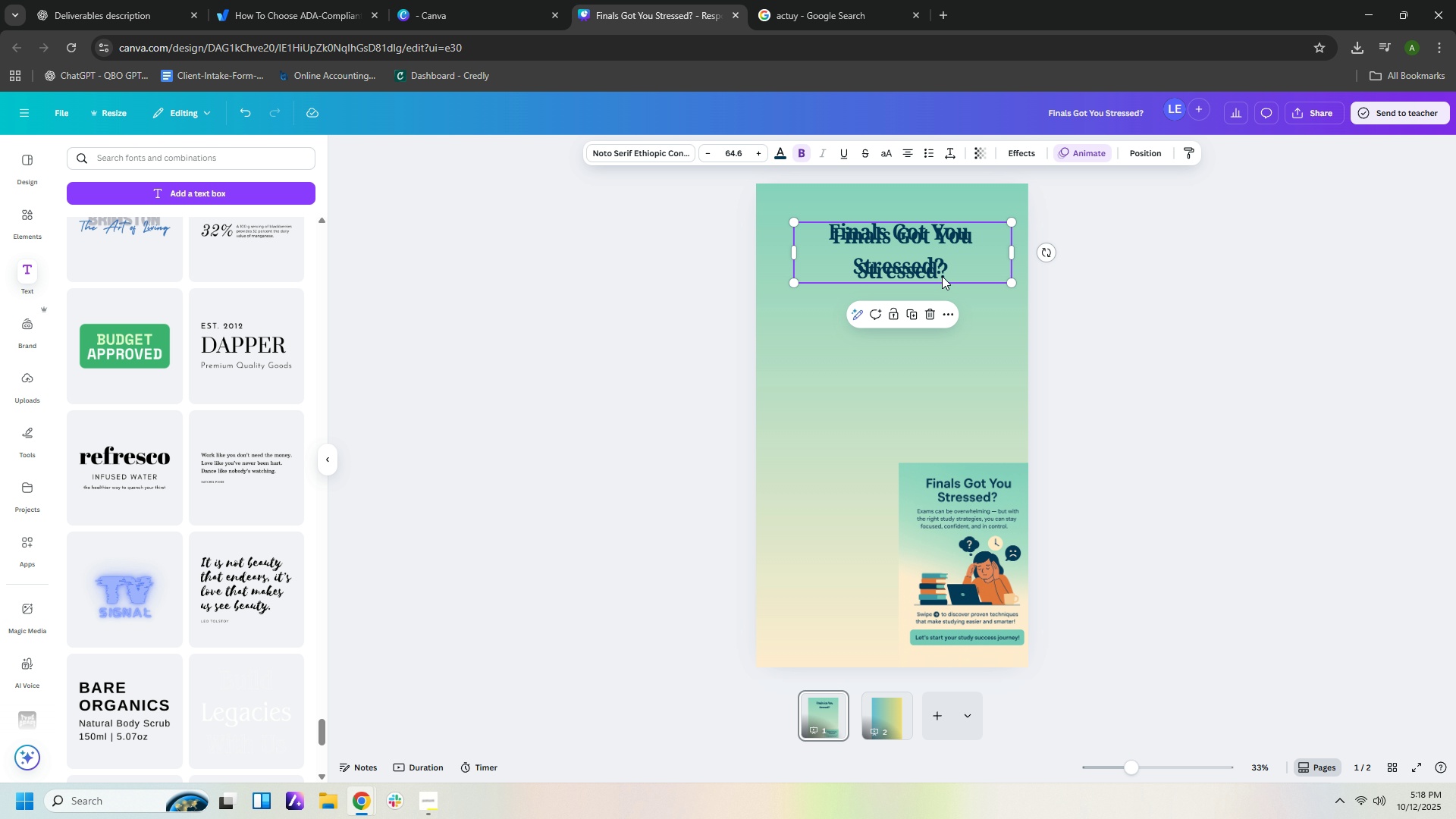 
left_click_drag(start_coordinate=[935, 261], to_coordinate=[912, 366])
 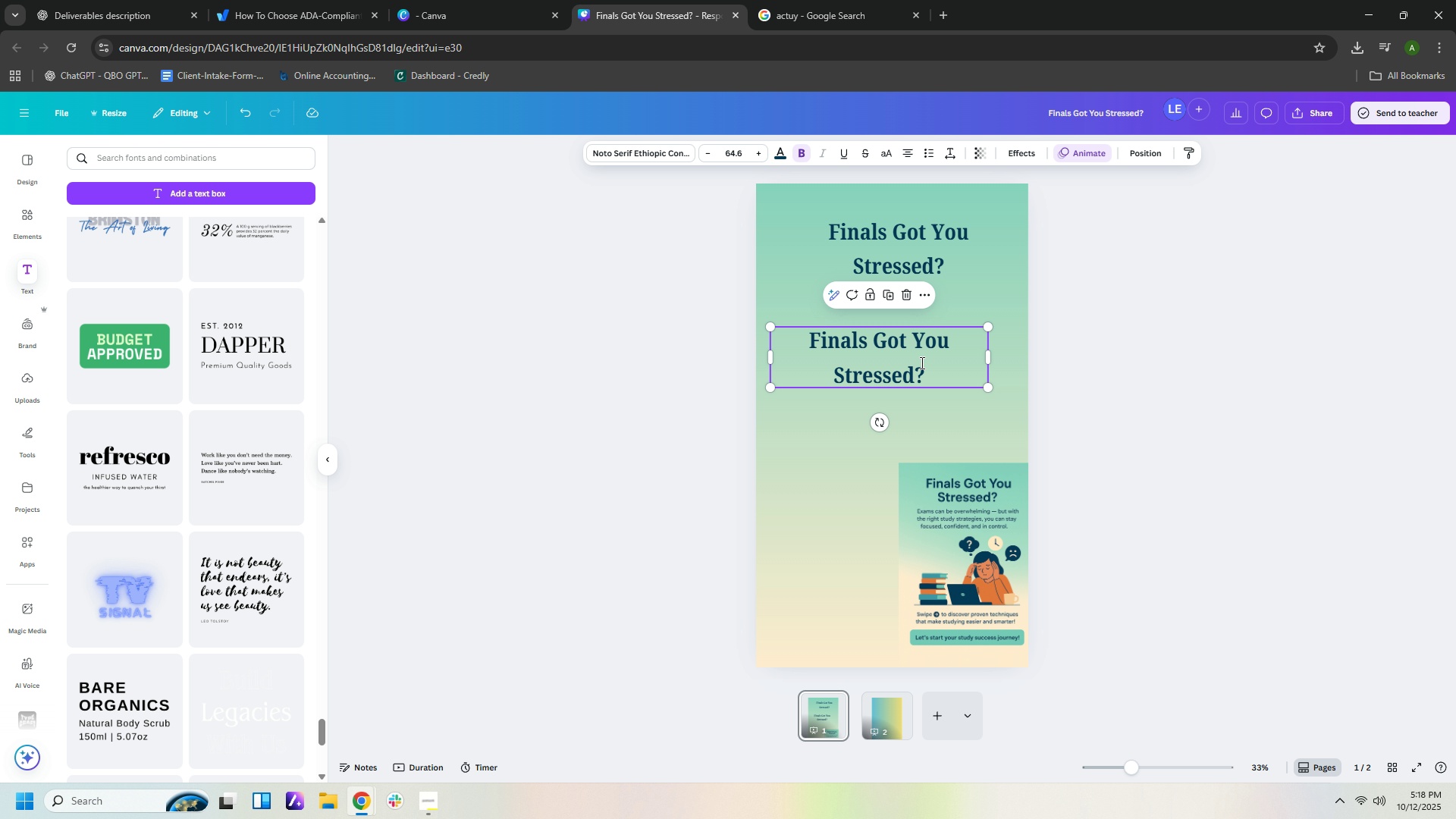 
left_click([921, 362])
 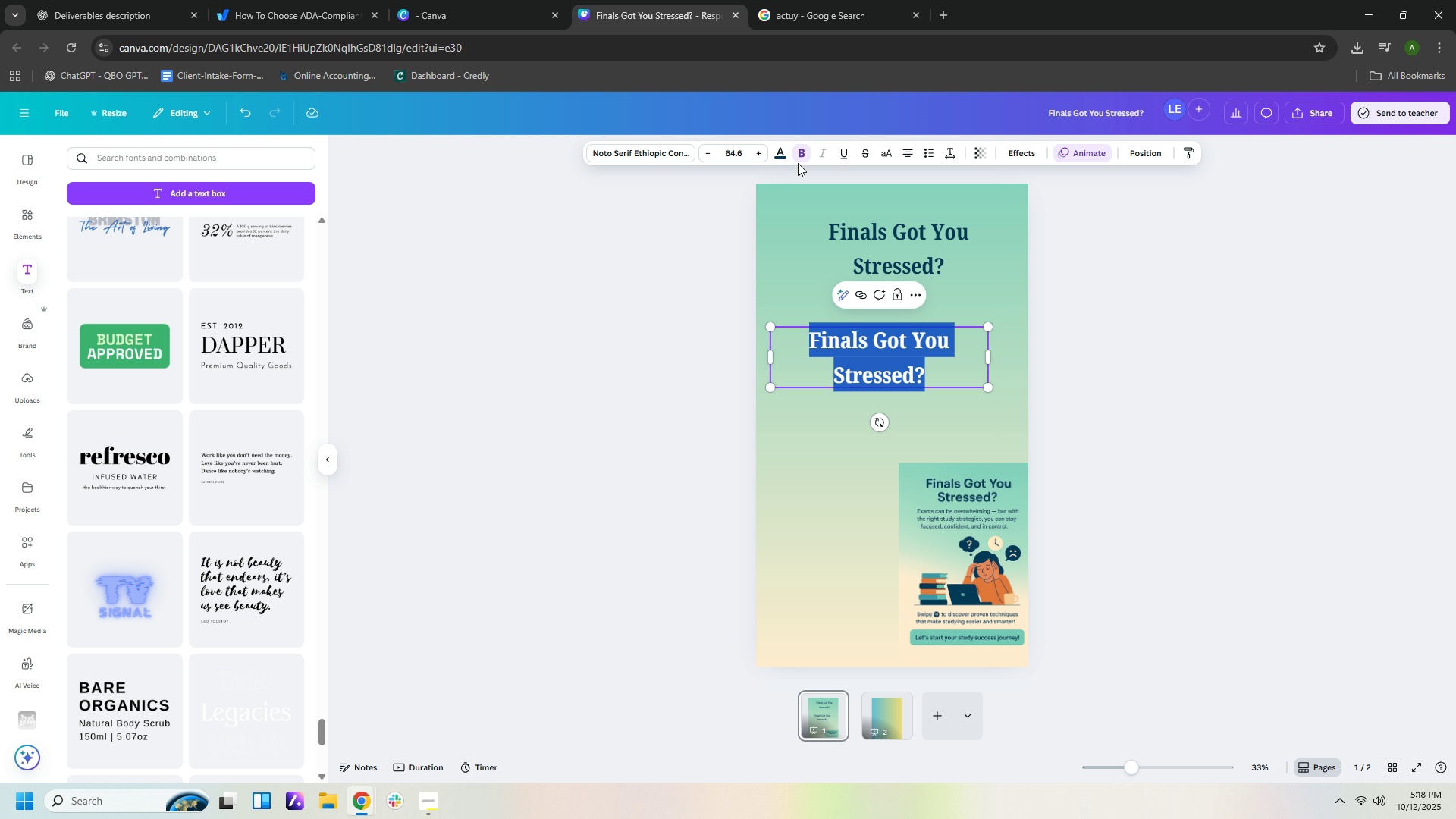 
left_click([798, 152])
 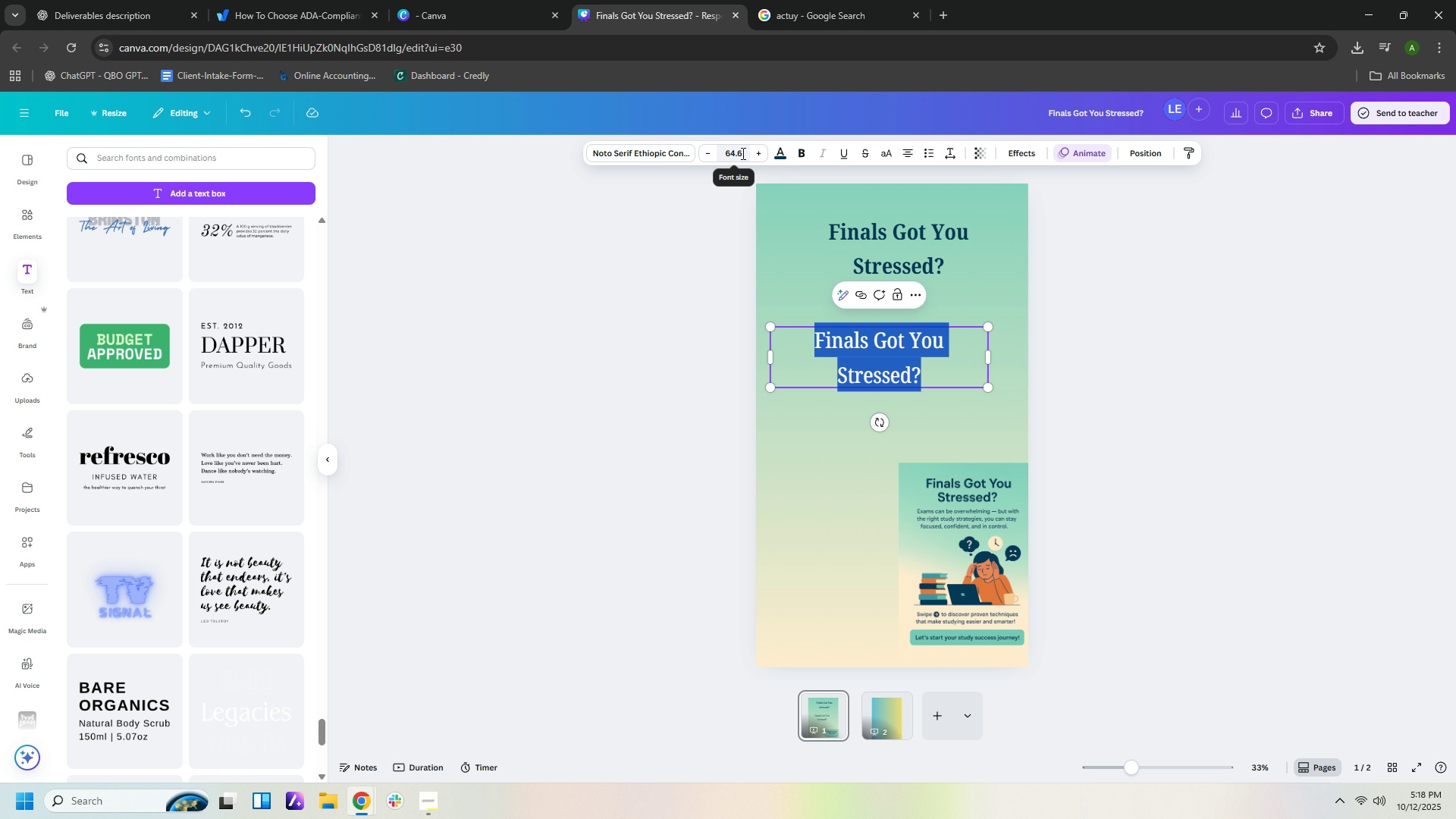 
left_click([852, 237])
 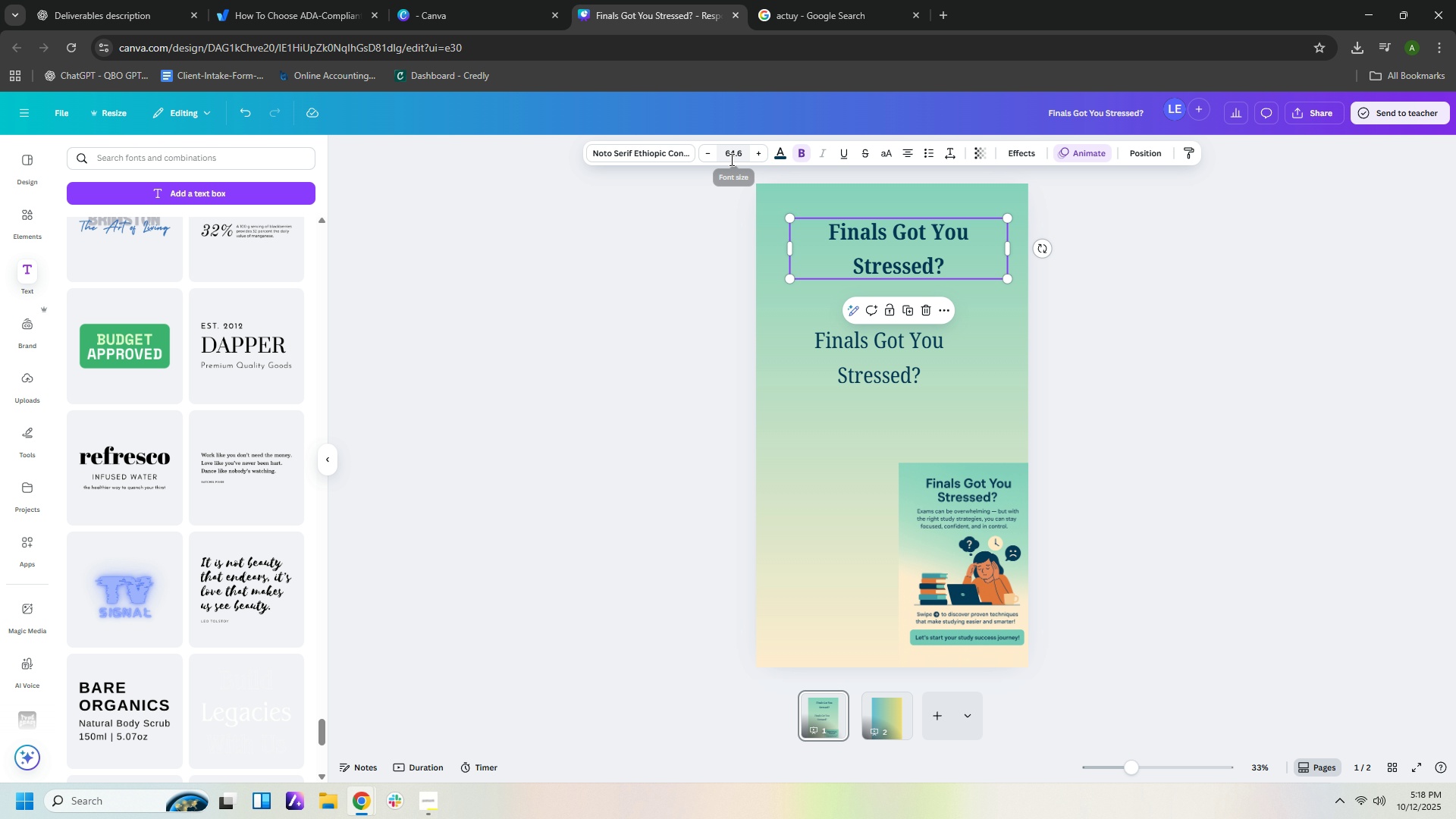 
left_click([730, 159])
 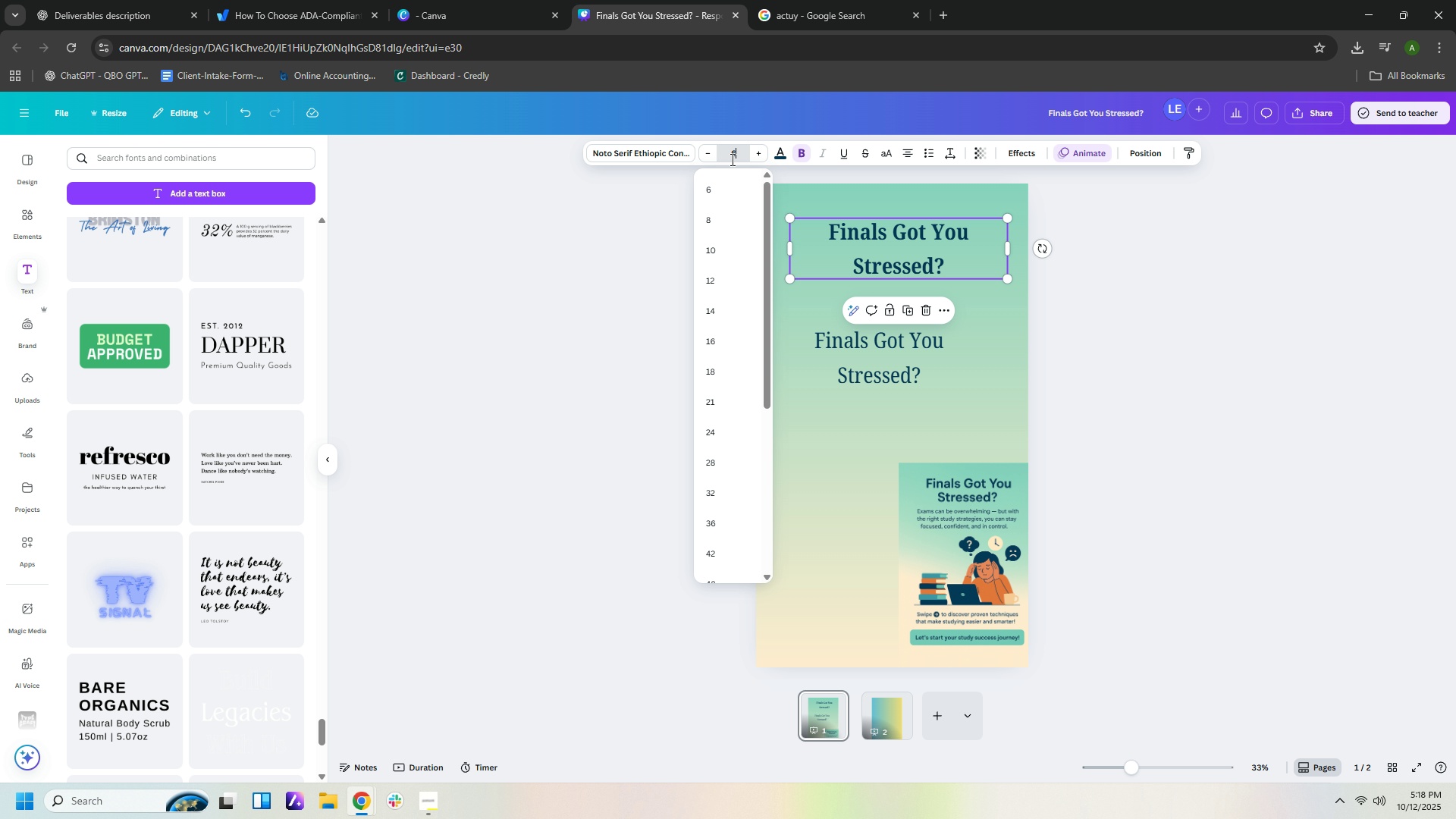 
key(Numpad6)
 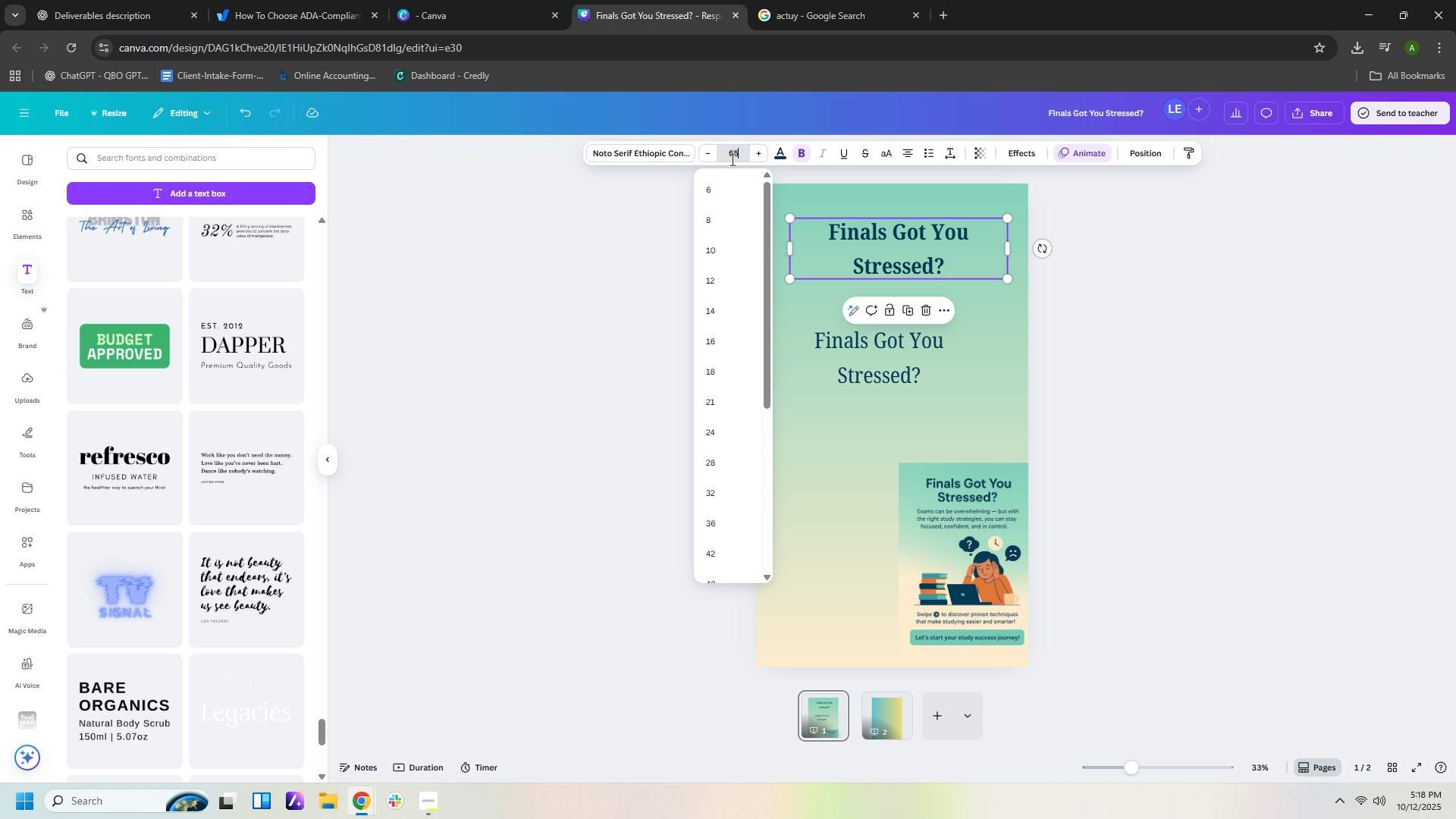 
key(Numpad5)
 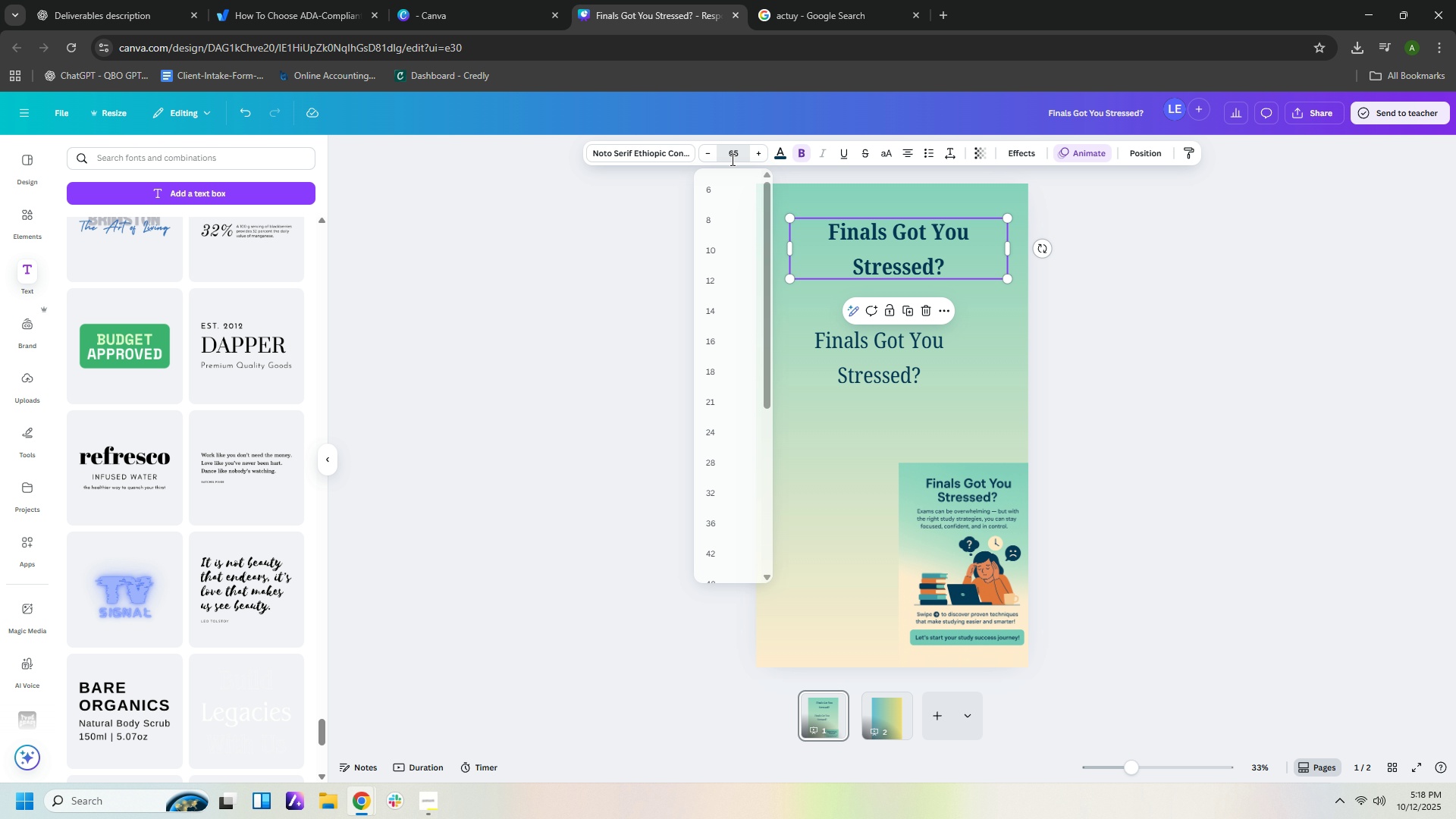 
key(NumpadEnter)
 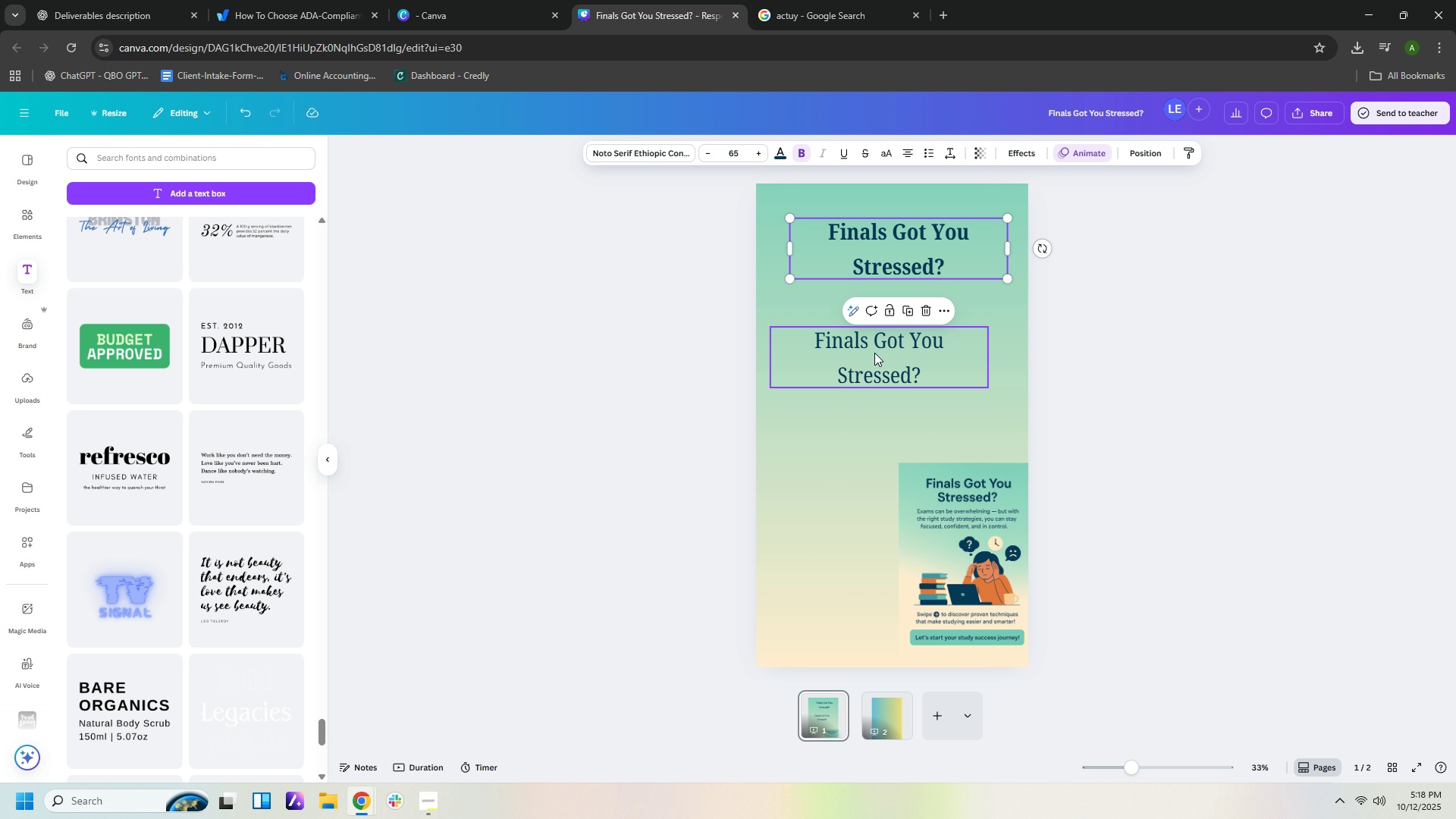 
double_click([874, 353])
 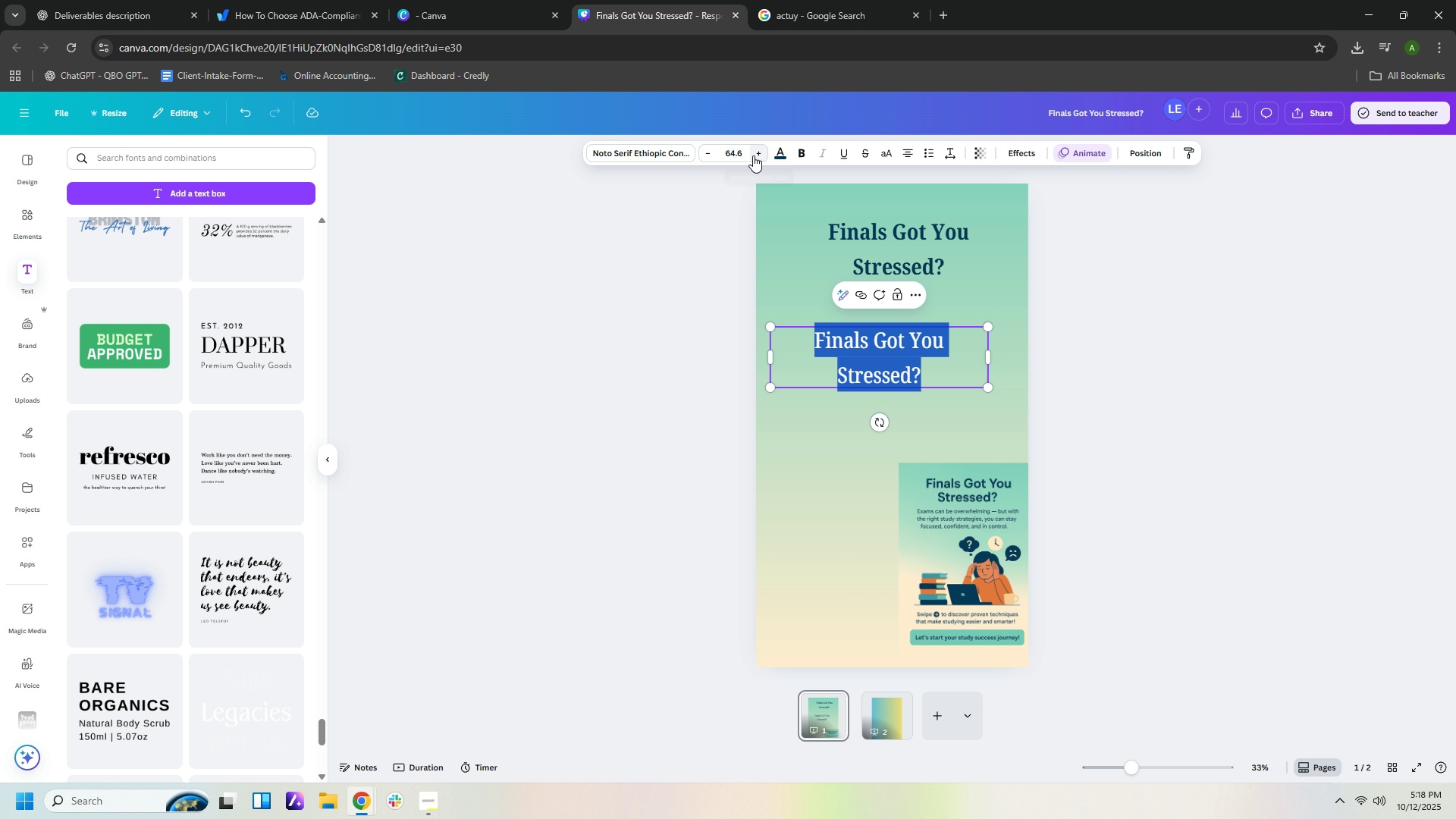 
left_click([745, 153])
 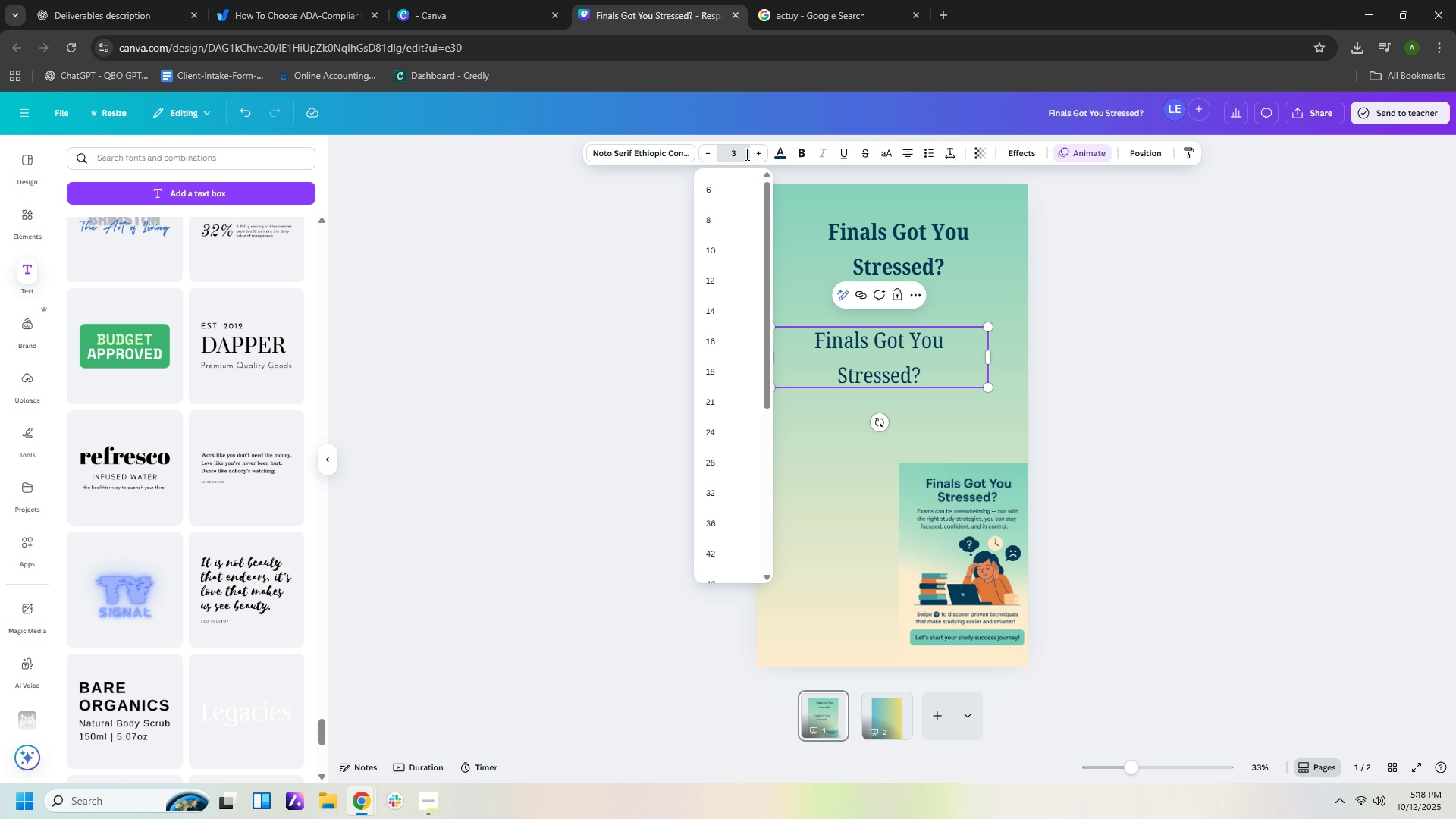 
key(Numpad3)
 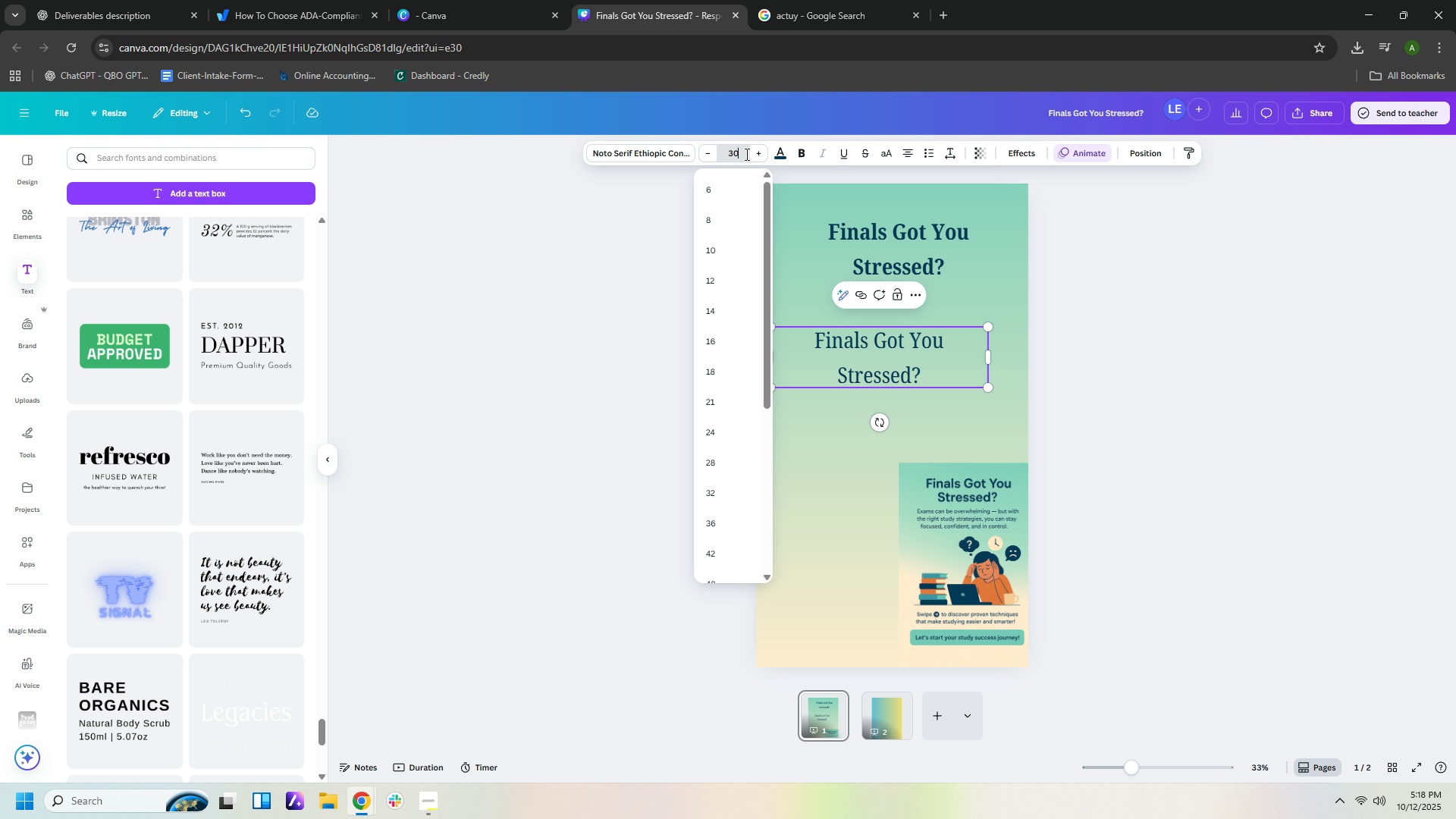 
key(Numpad0)
 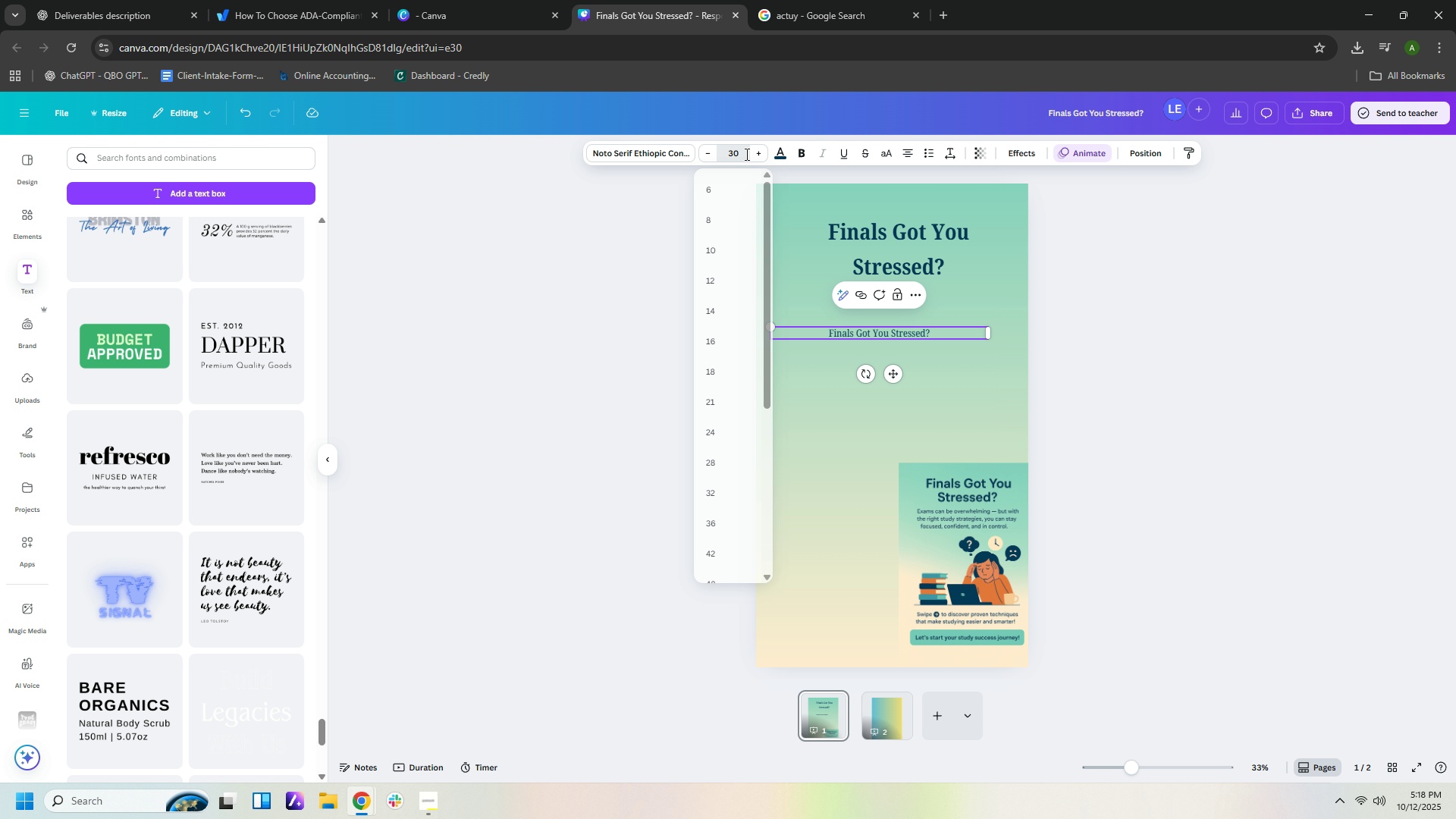 
key(NumpadEnter)
 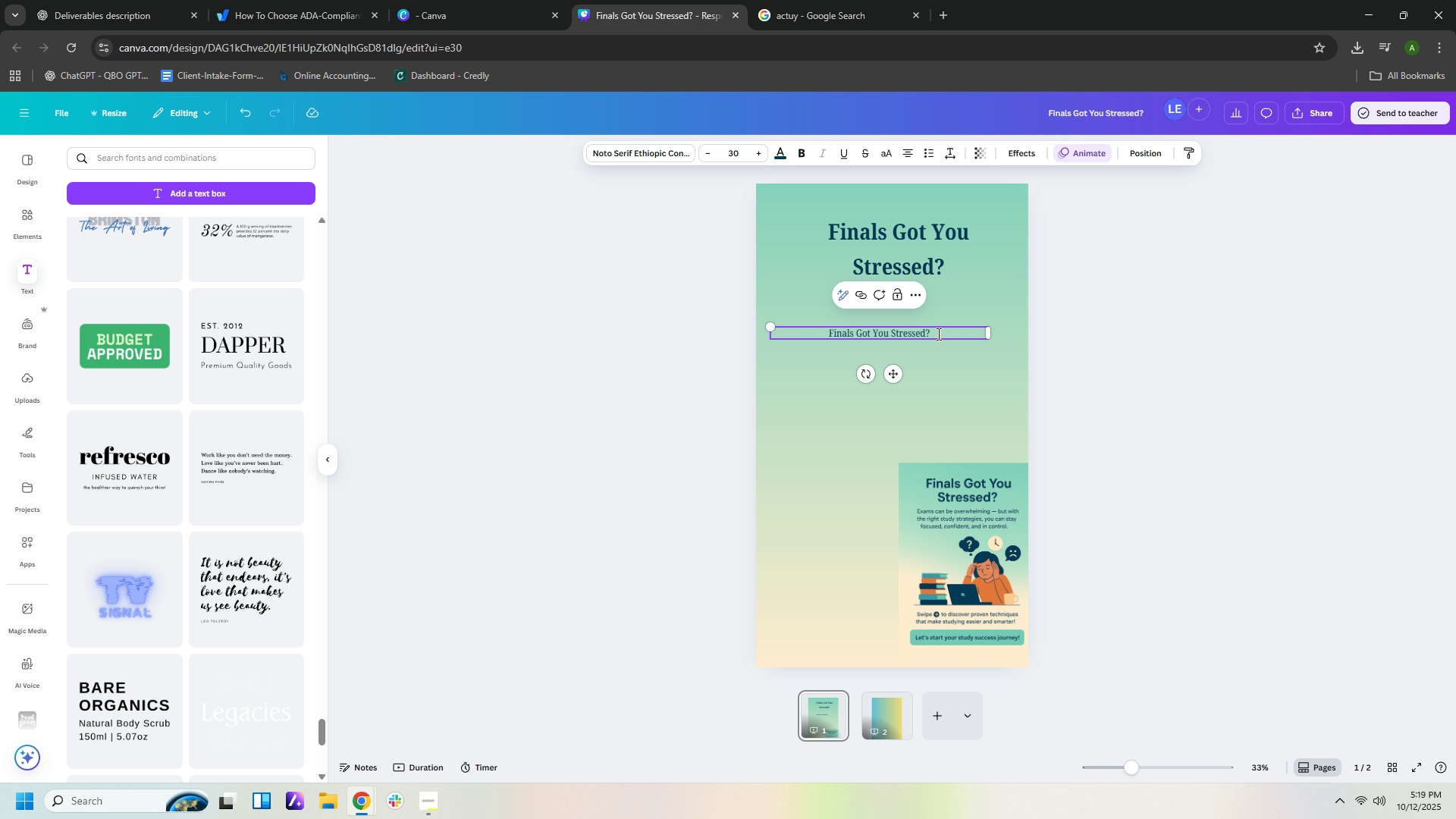 
double_click([937, 333])
 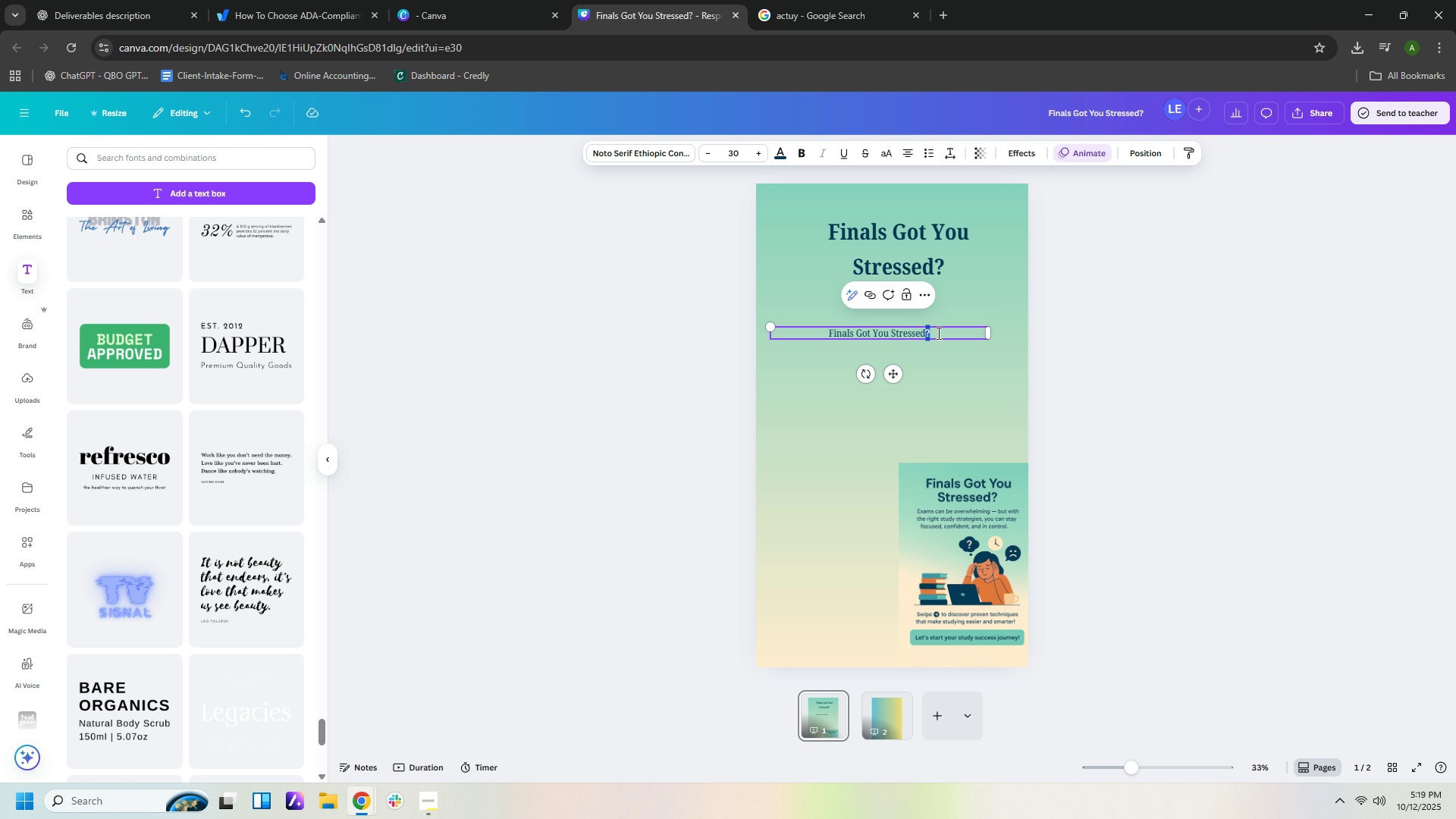 
triple_click([937, 333])
 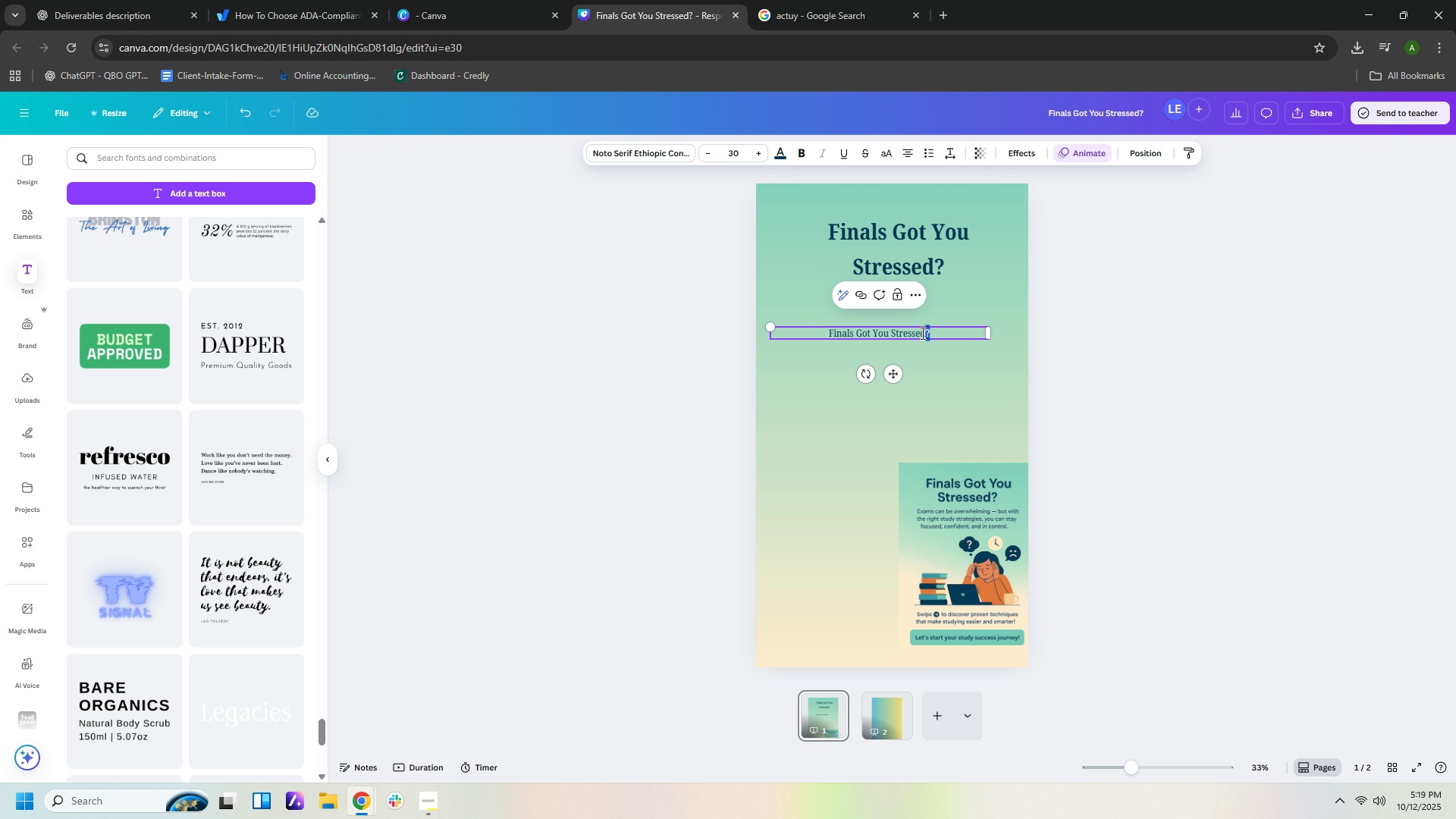 
left_click_drag(start_coordinate=[937, 333], to_coordinate=[805, 331])
 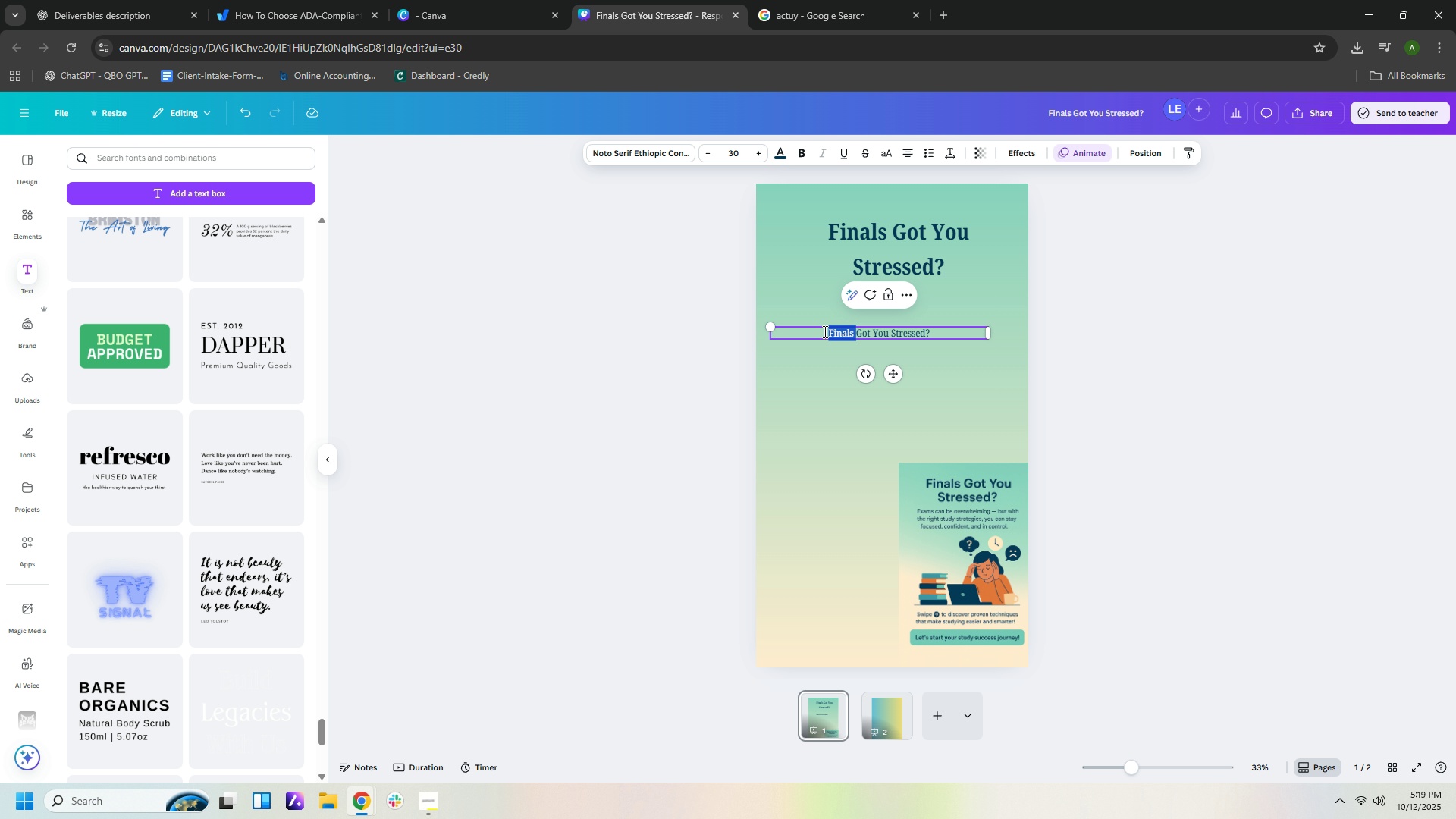 
double_click([824, 331])
 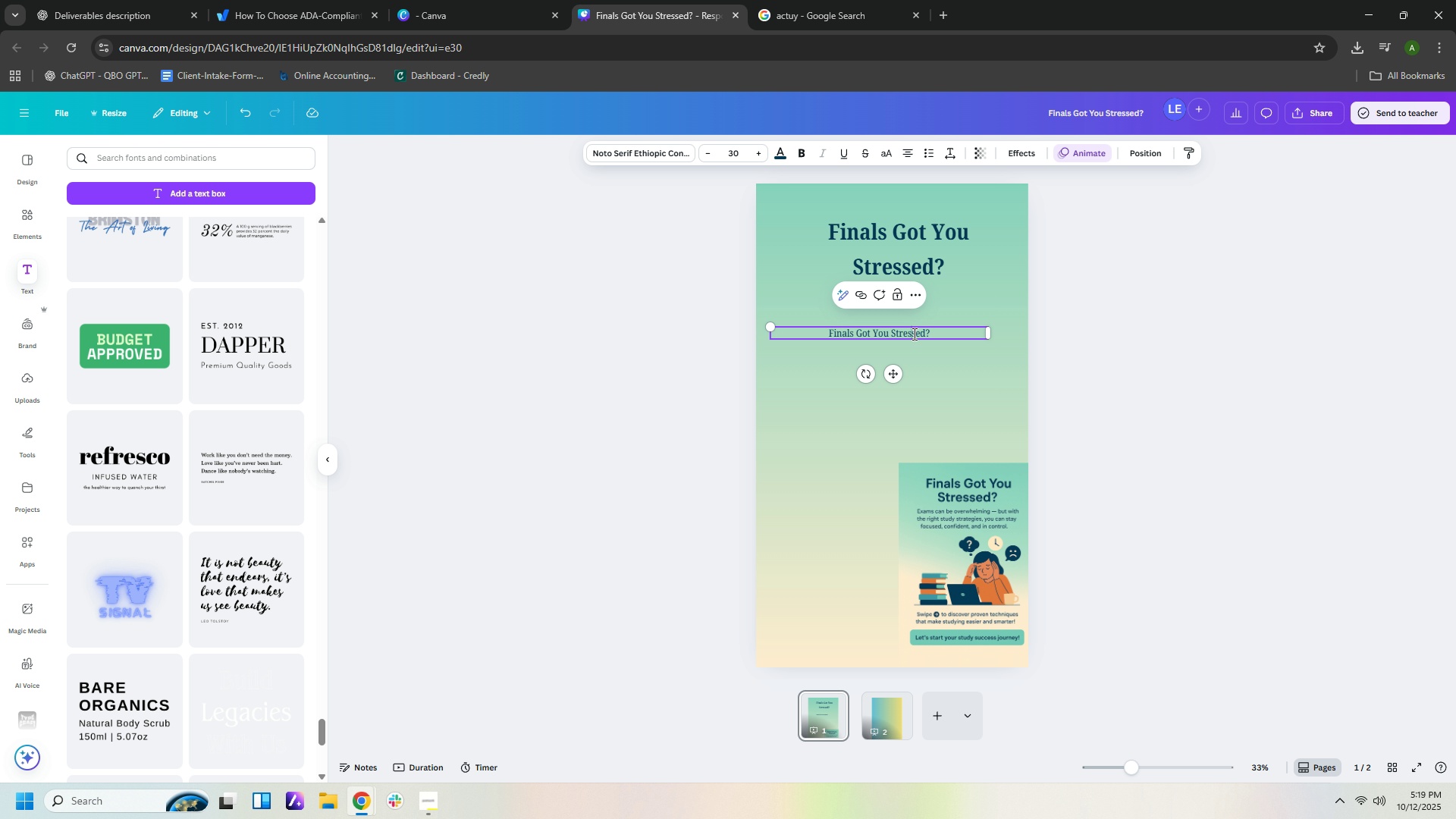 
double_click([913, 334])
 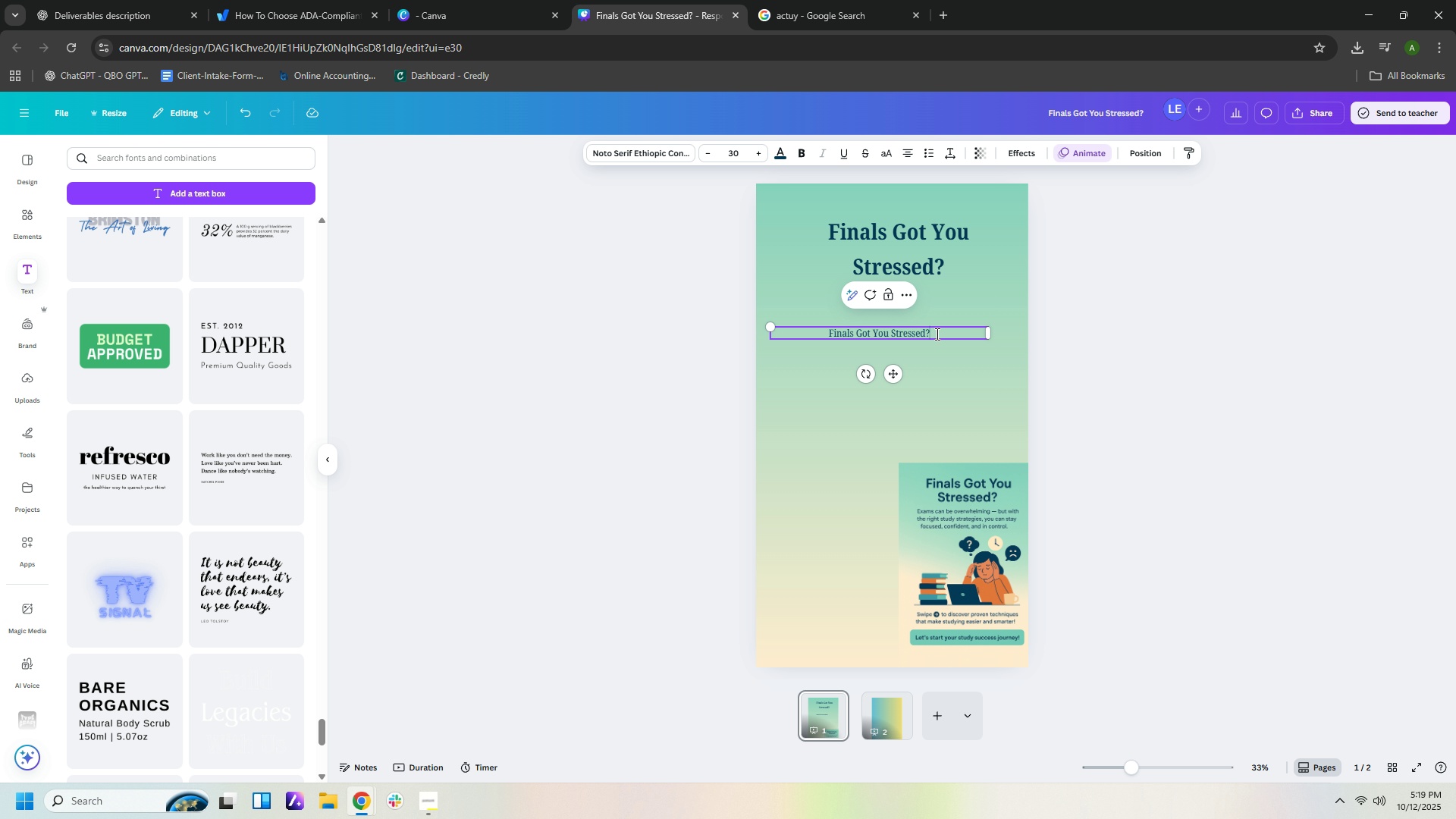 
double_click([936, 334])
 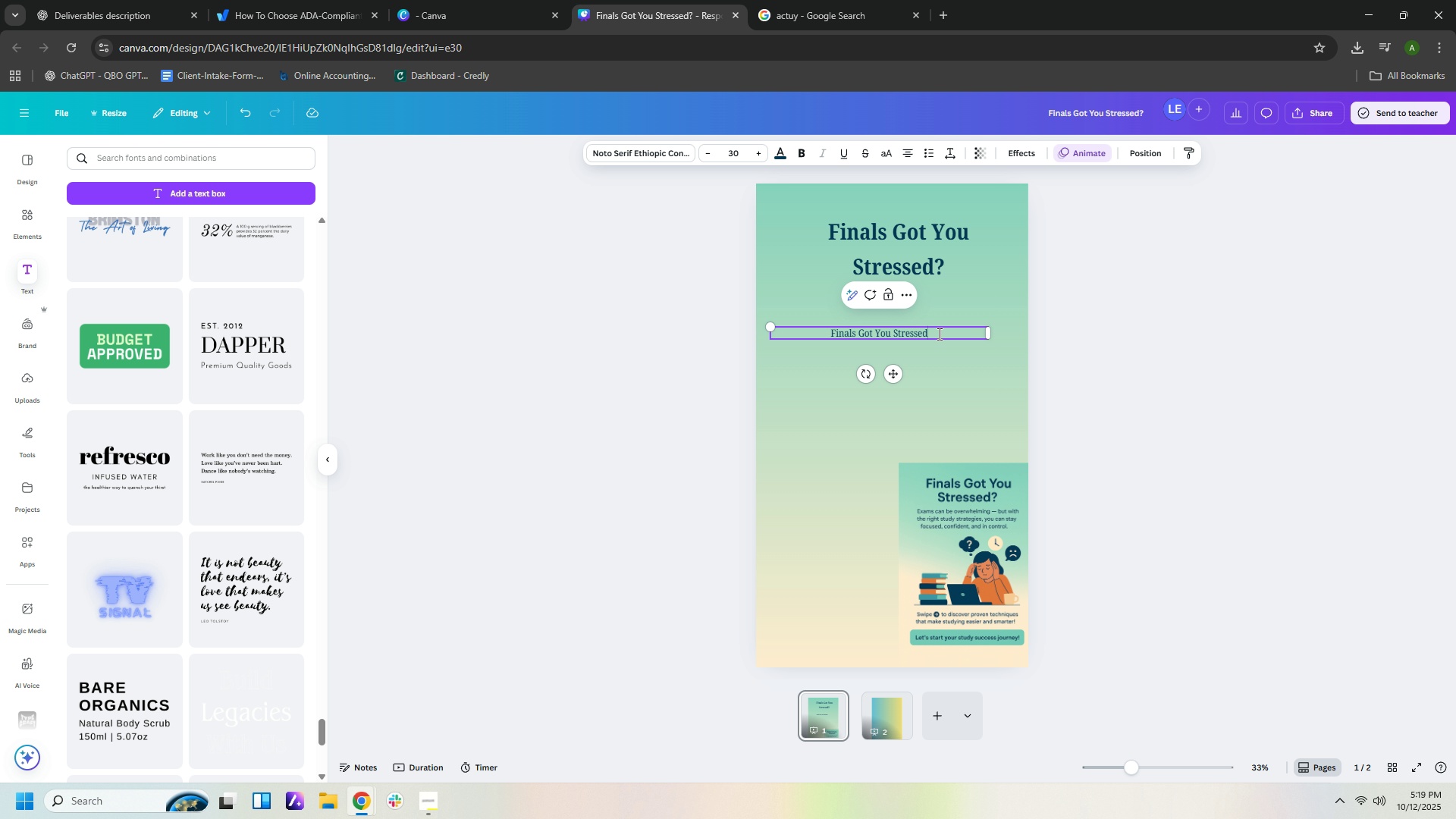 
hold_key(key=Backspace, duration=0.94)
 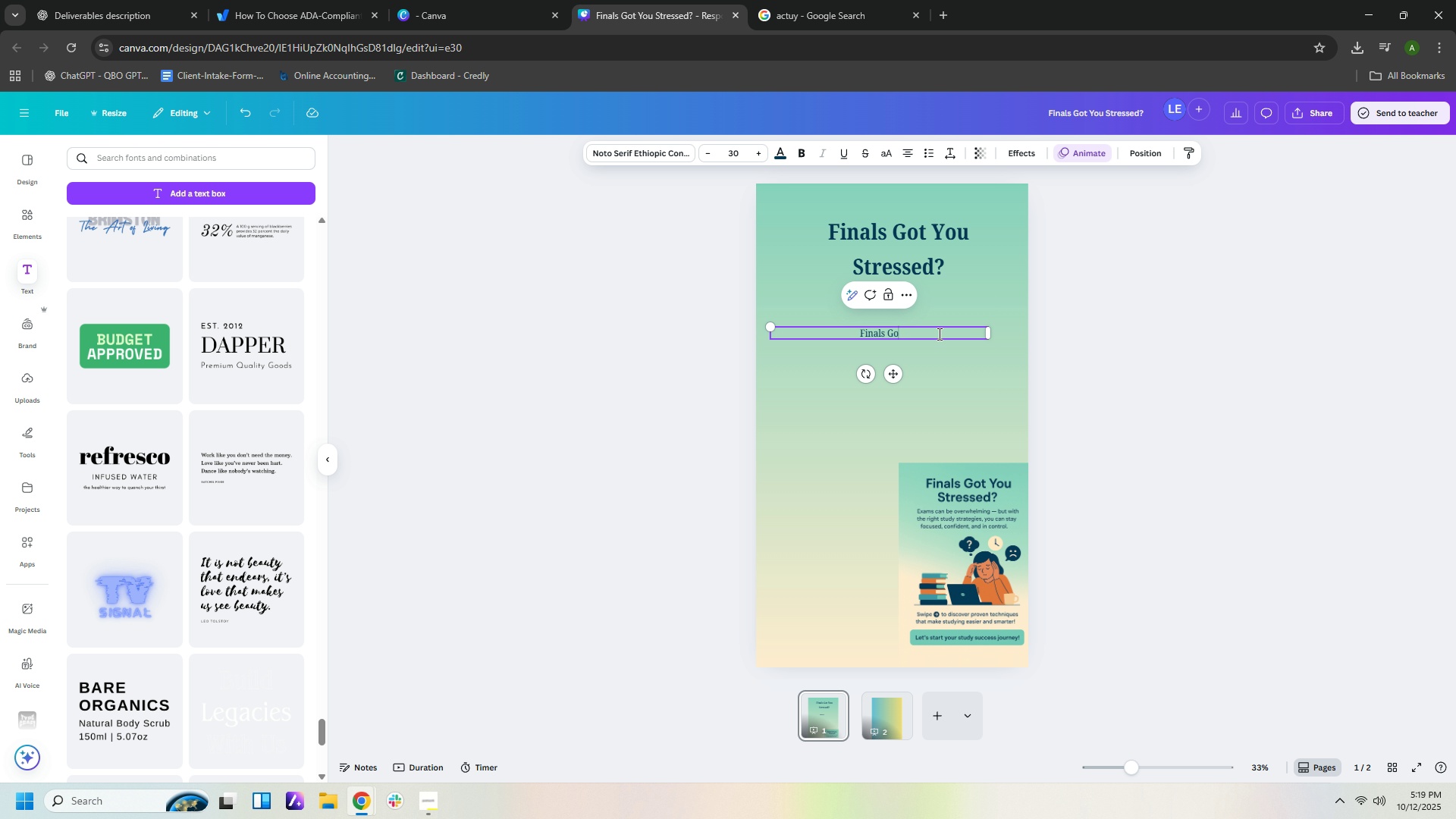 
key(Backspace)
key(Backspace)
key(Backspace)
key(Backspace)
key(Backspace)
key(Backspace)
key(Backspace)
key(Backspace)
key(Backspace)
type(Exams can be iverwhelming)
 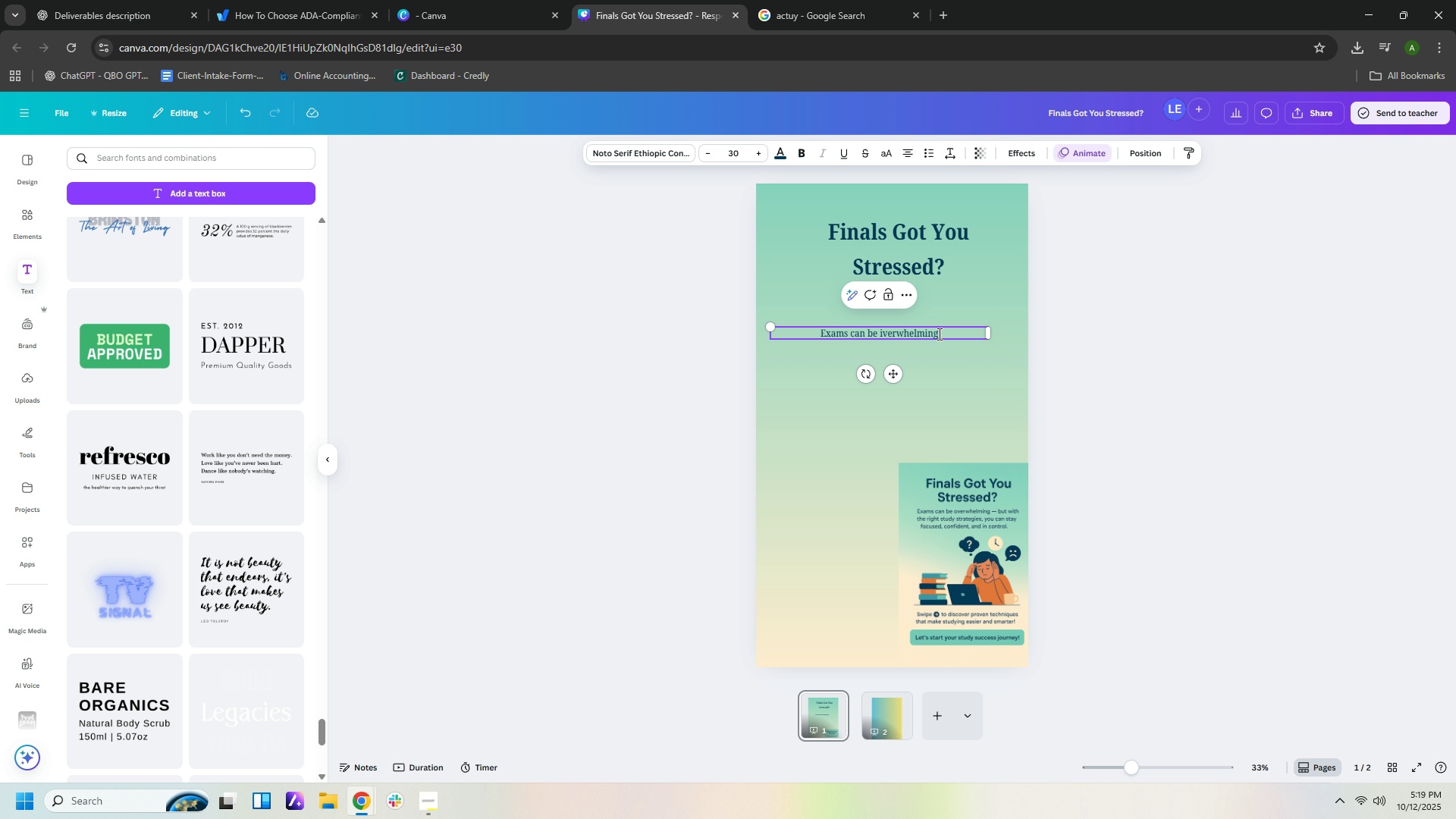 
key(ArrowLeft)
 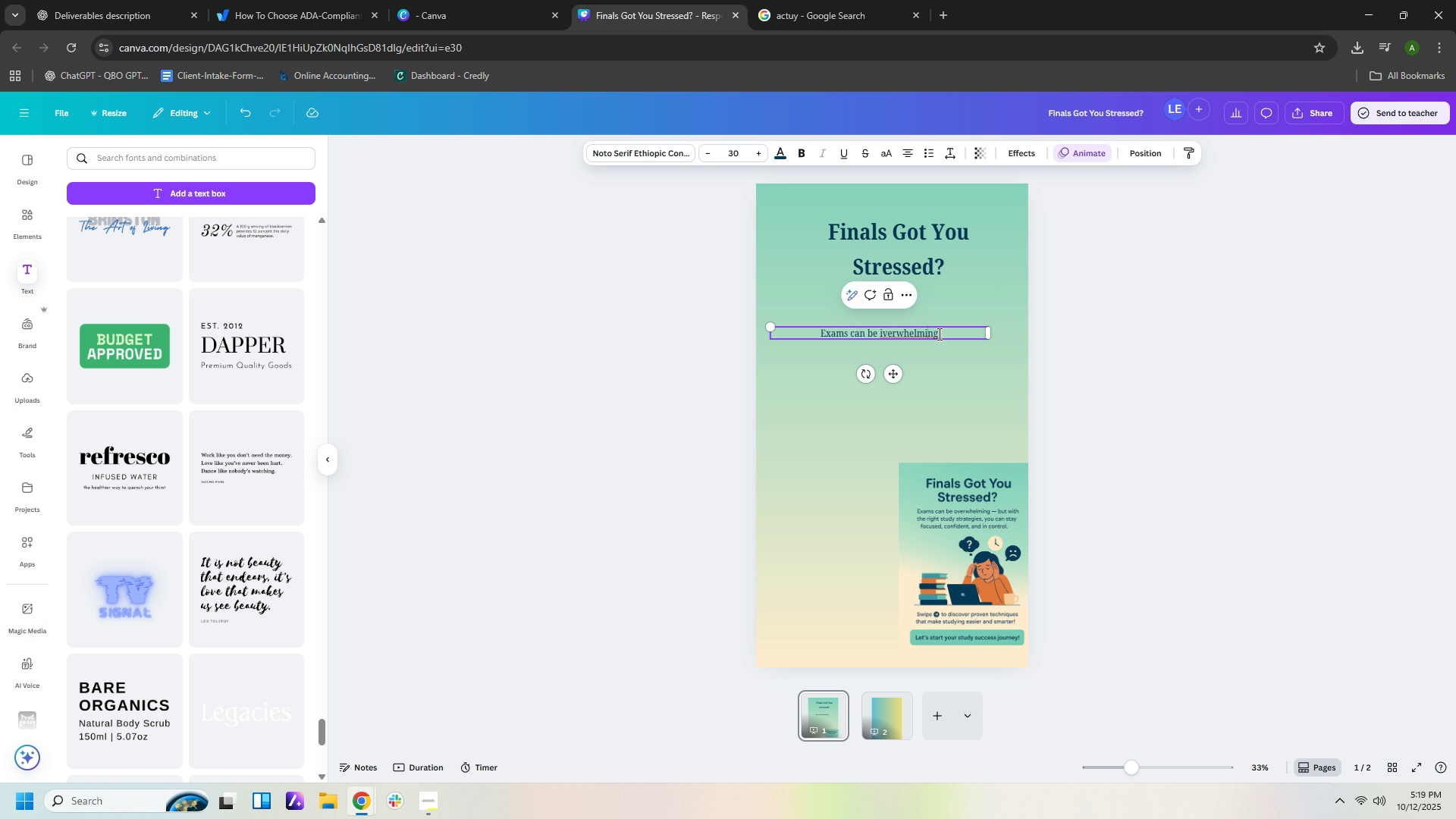 
hold_key(key=ArrowLeft, duration=0.95)
 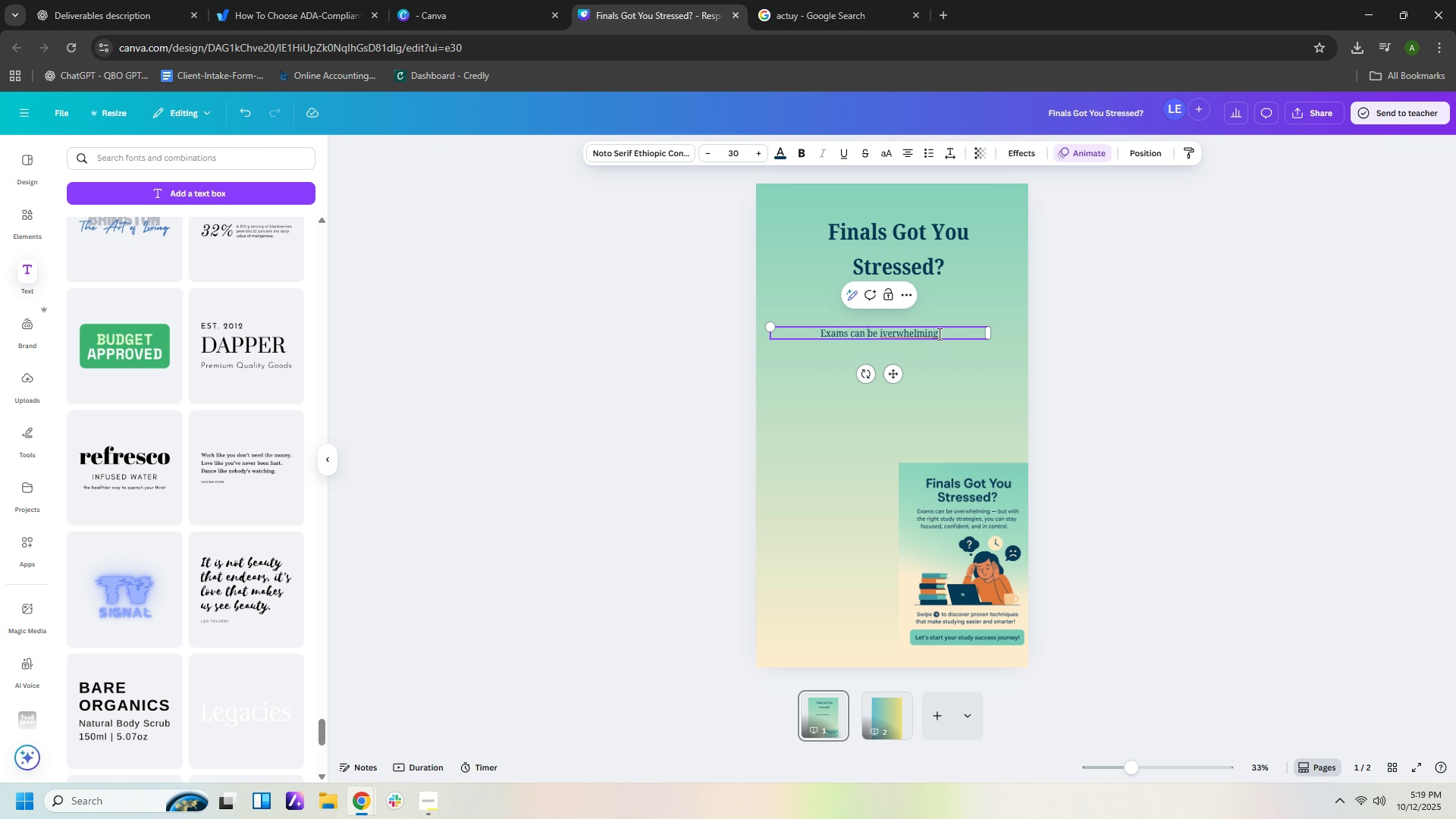 
key(ArrowRight)
 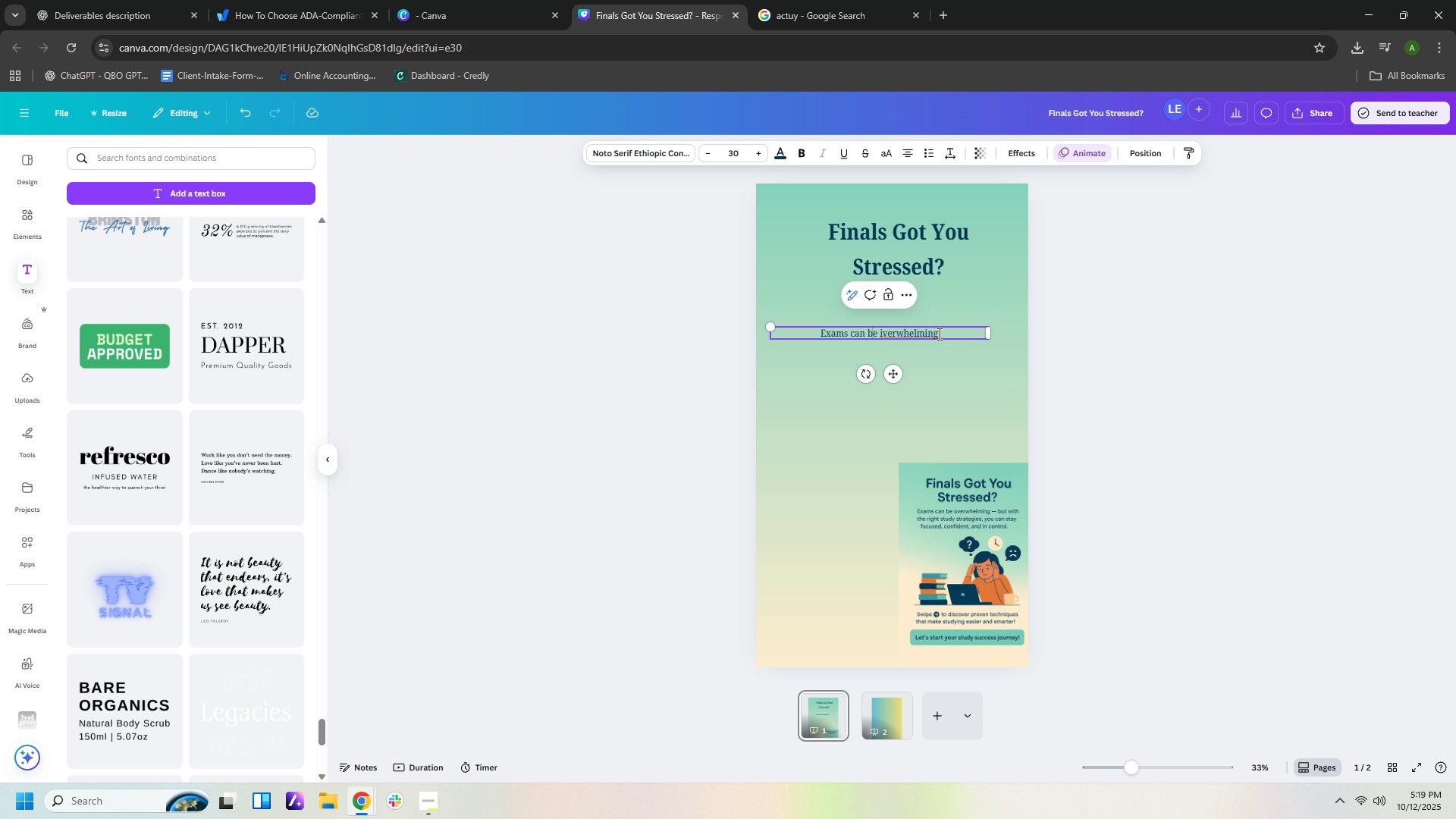 
key(ArrowRight)
 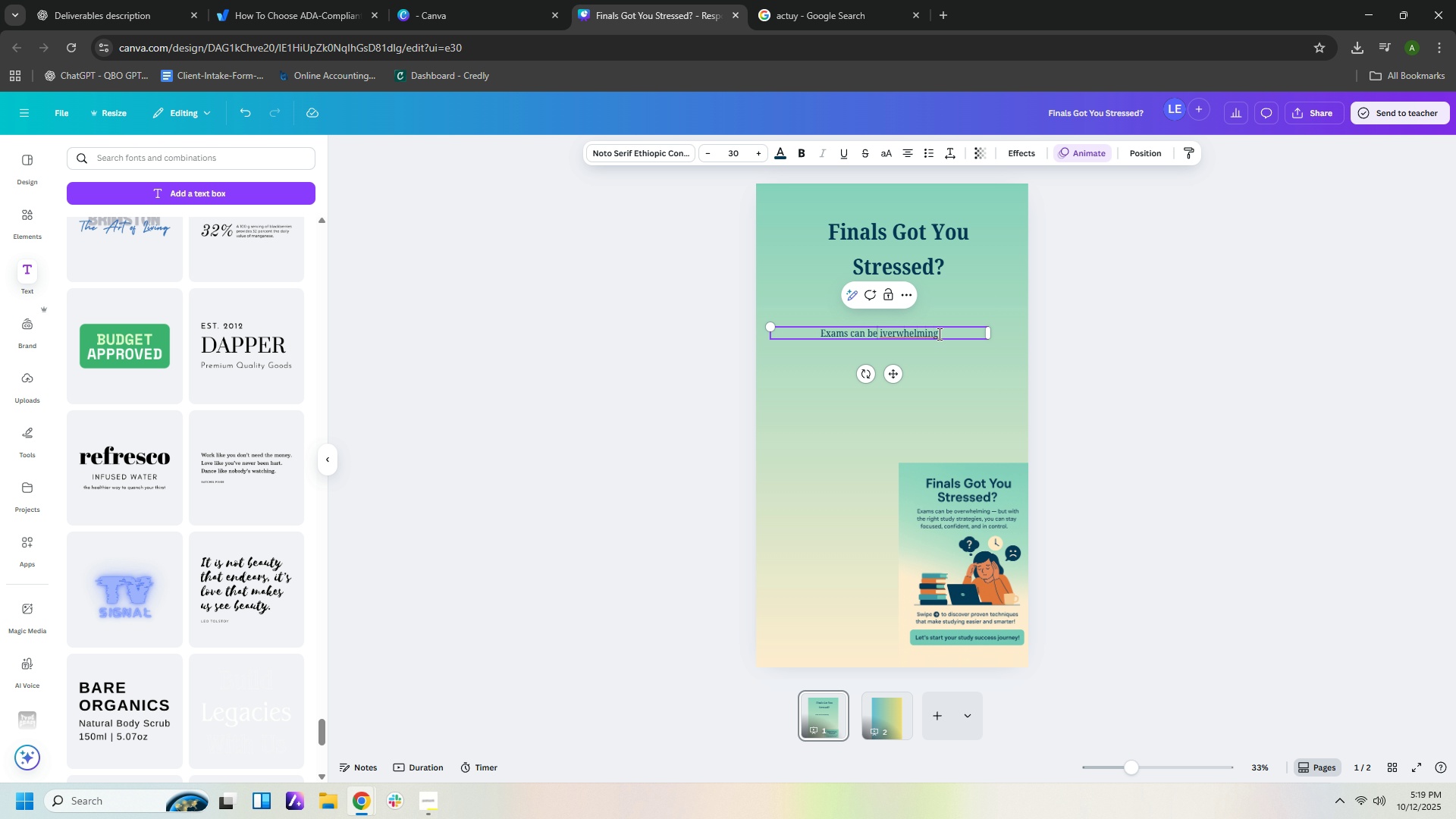 
key(ArrowRight)
 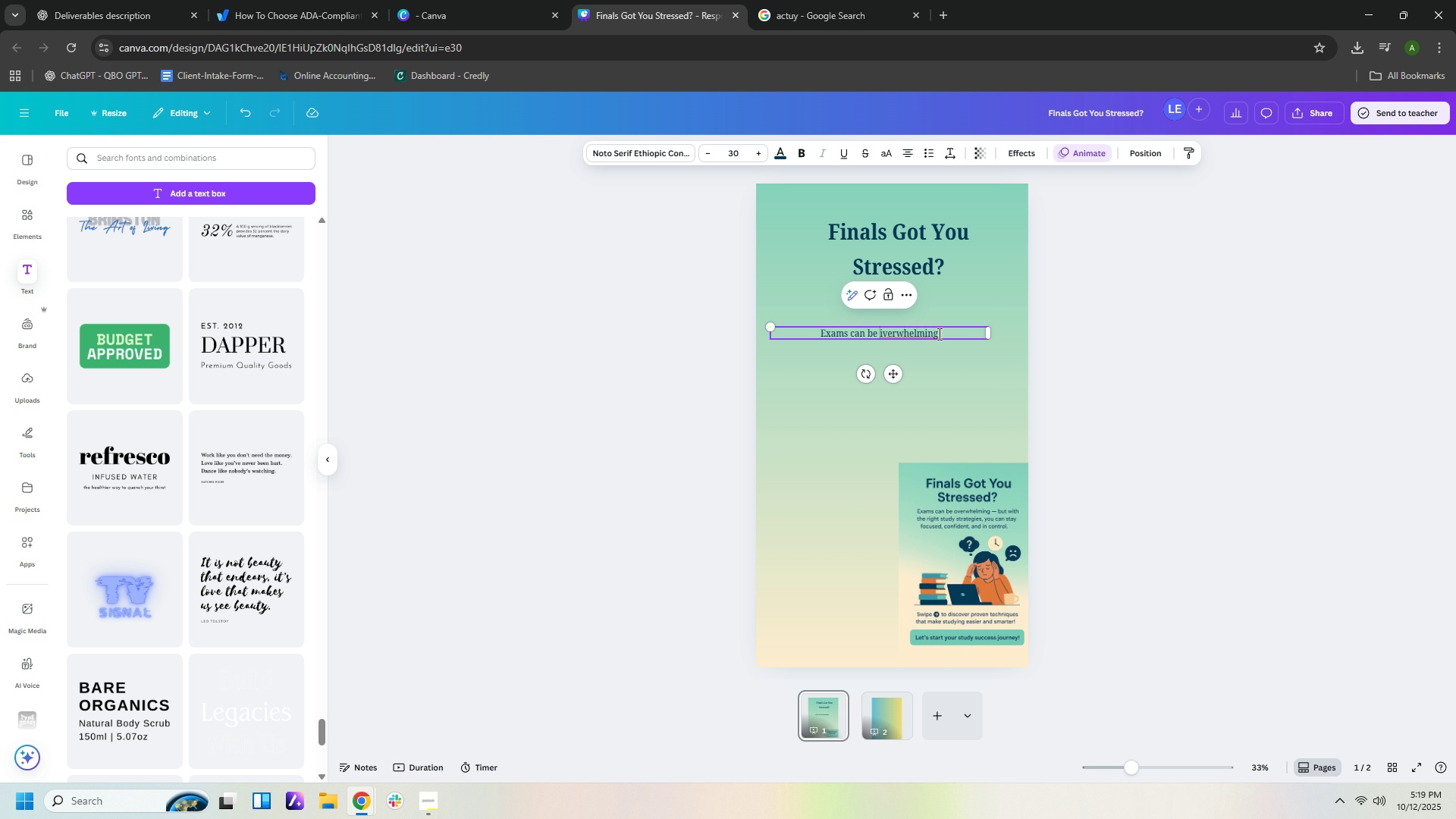 
key(ArrowRight)
 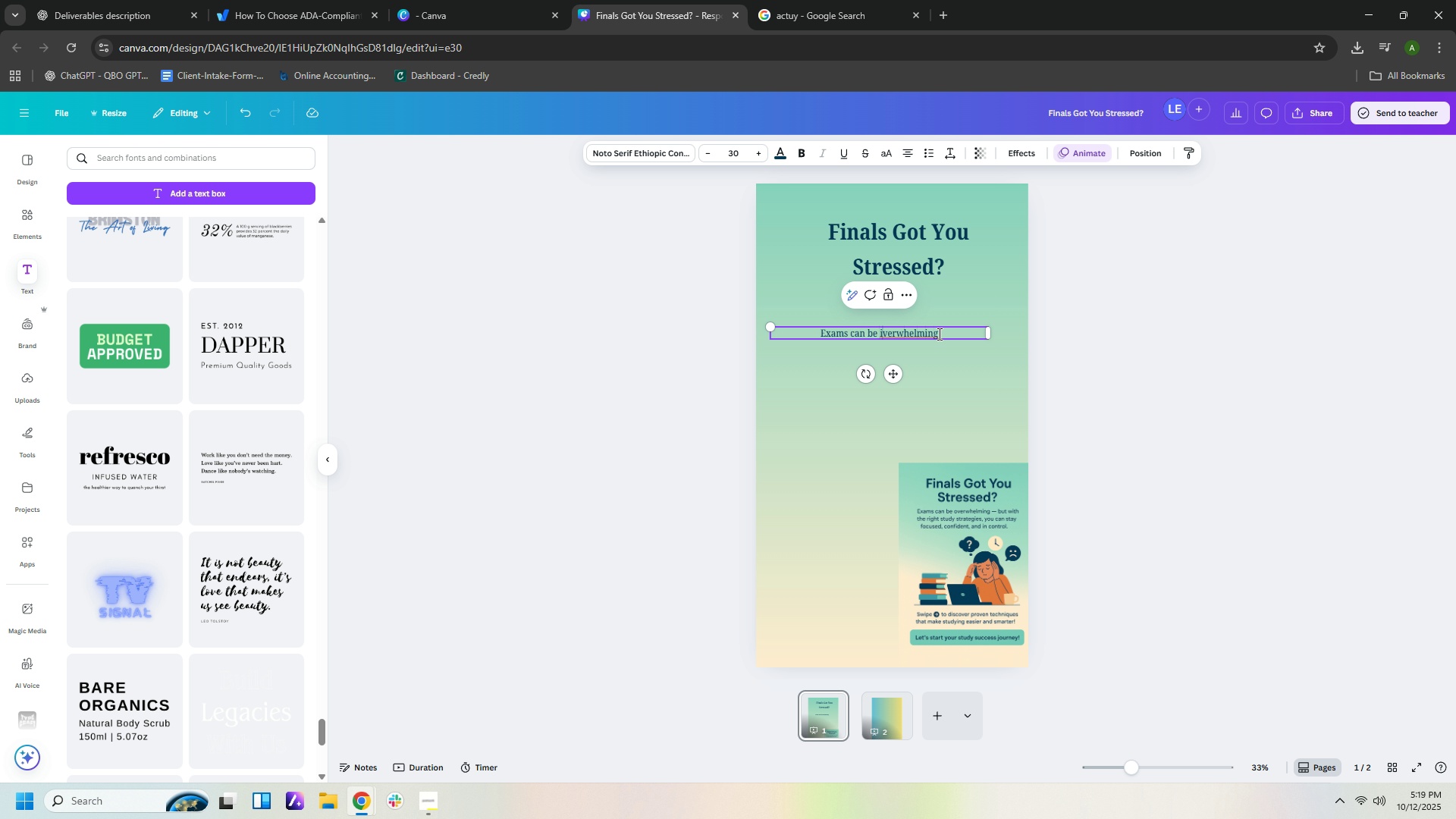 
key(ArrowRight)
 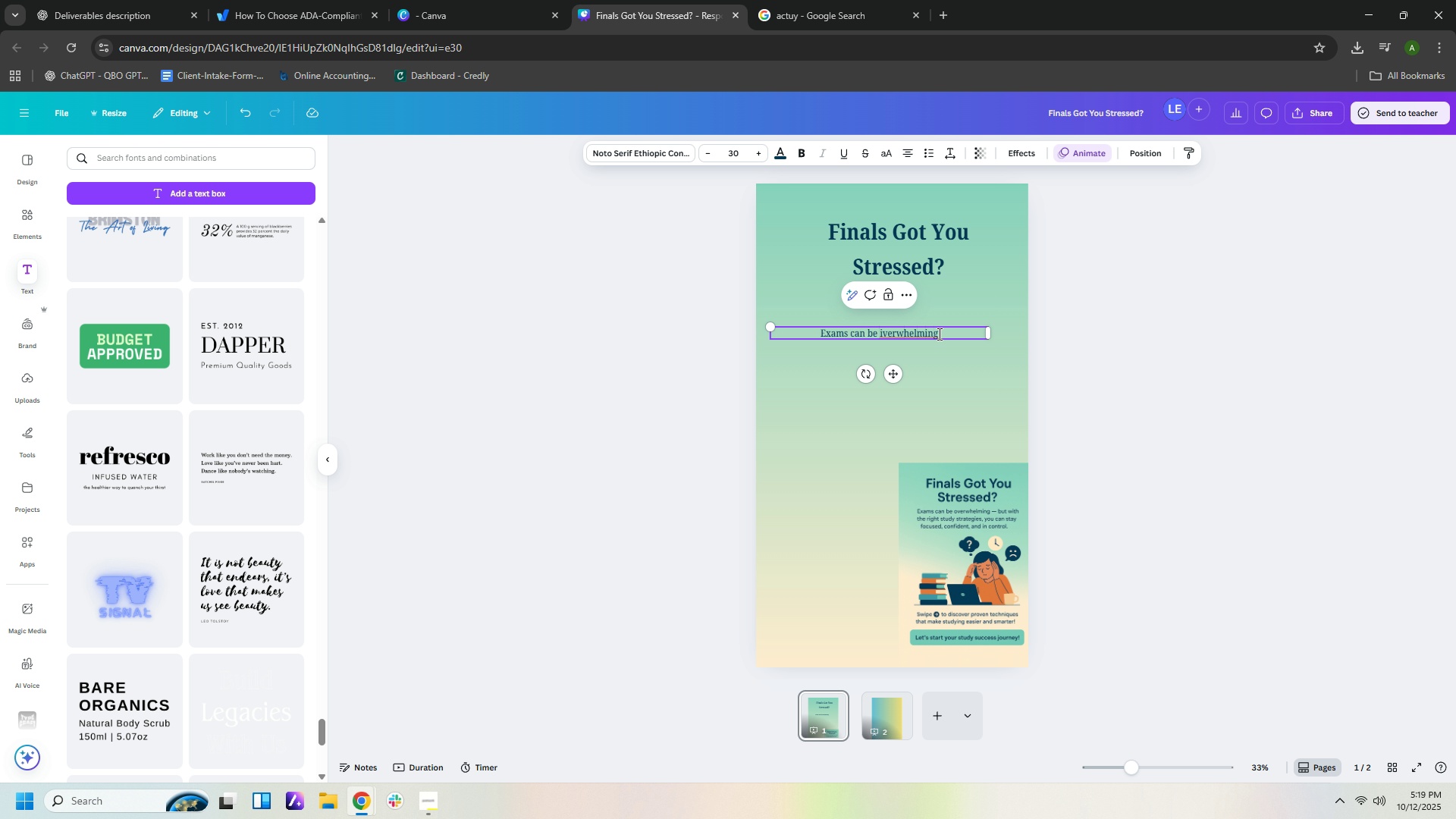 
key(Backspace)
 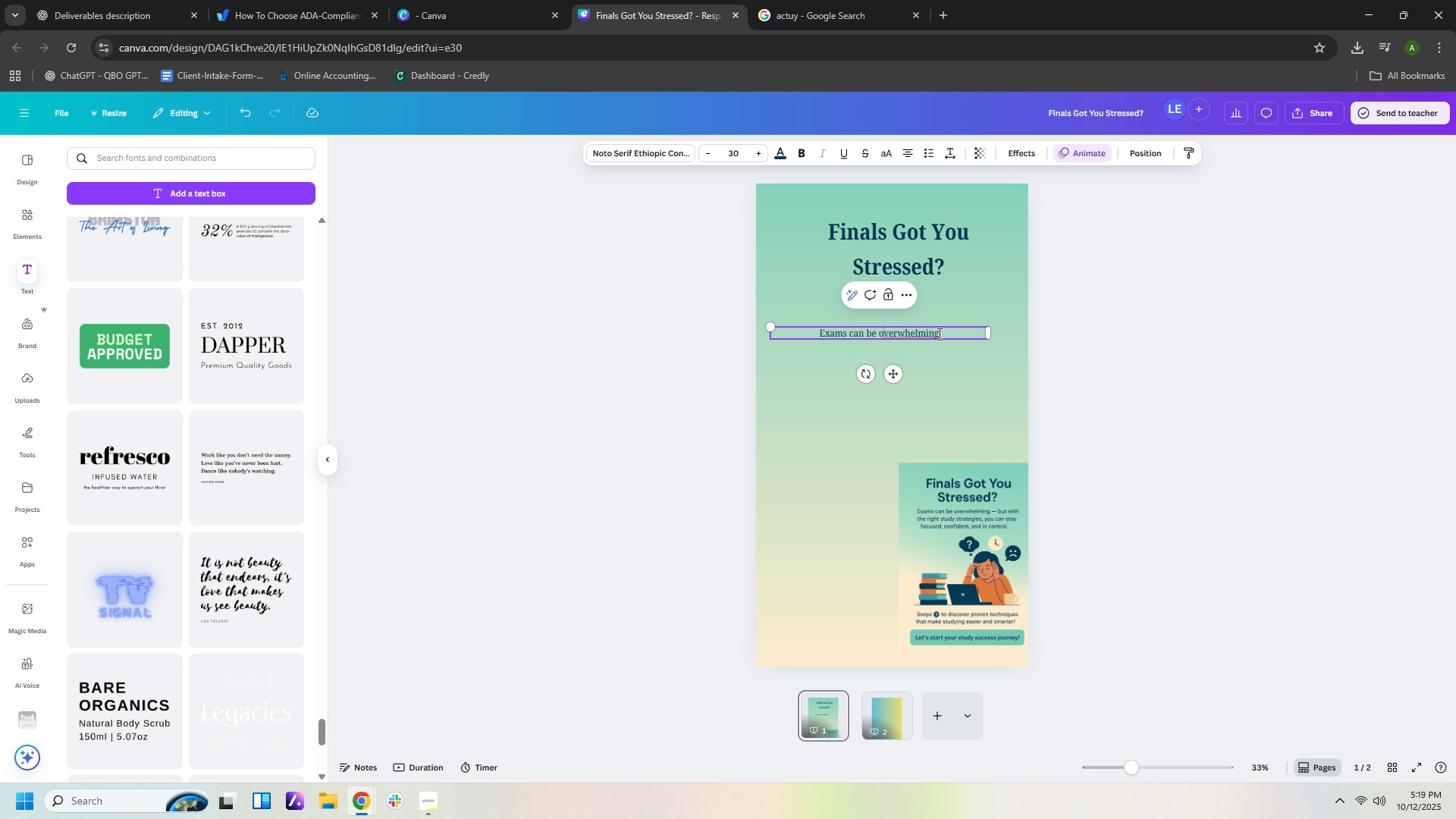 
key(O)
 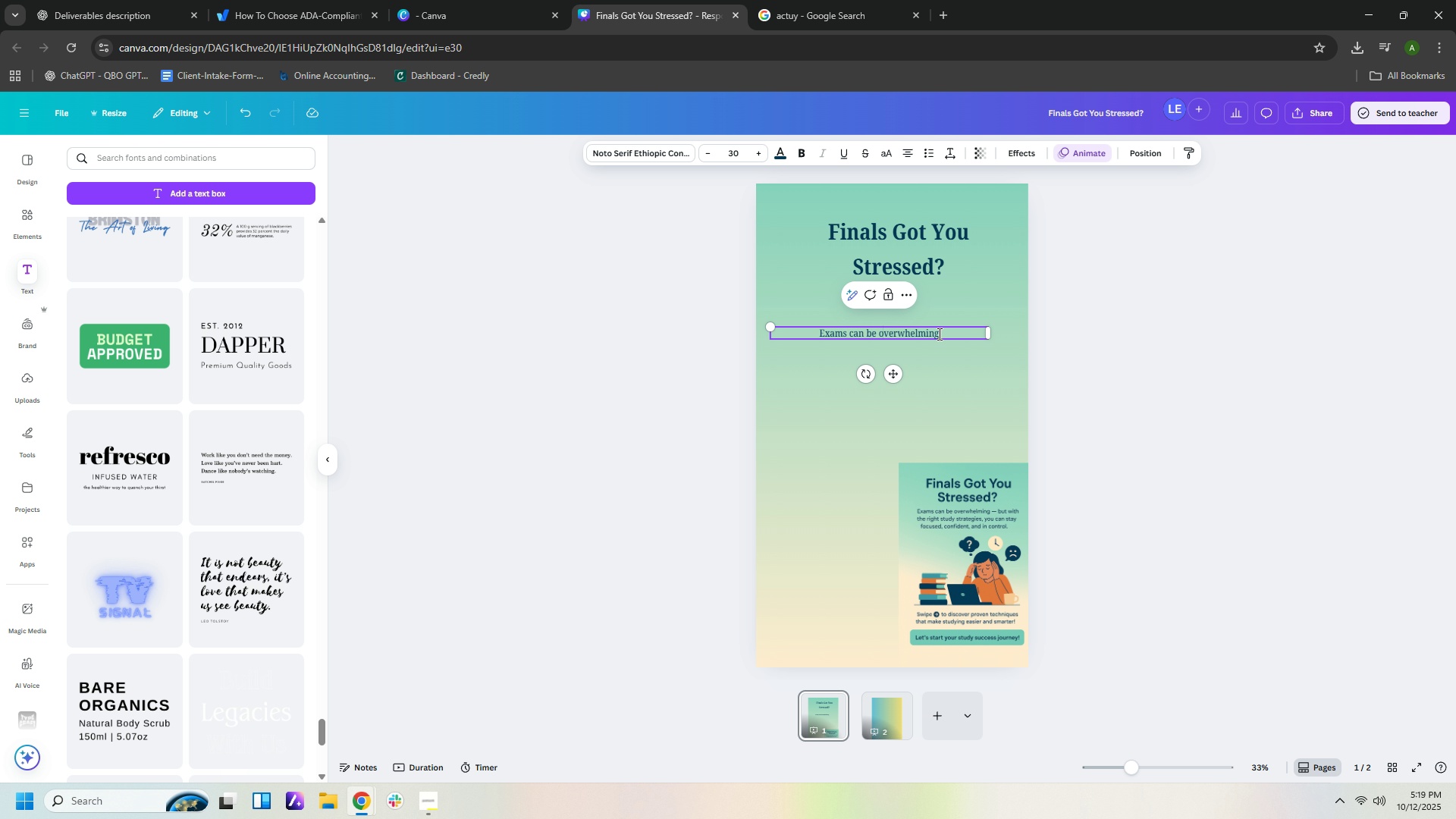 
hold_key(key=ArrowRight, duration=0.9)
 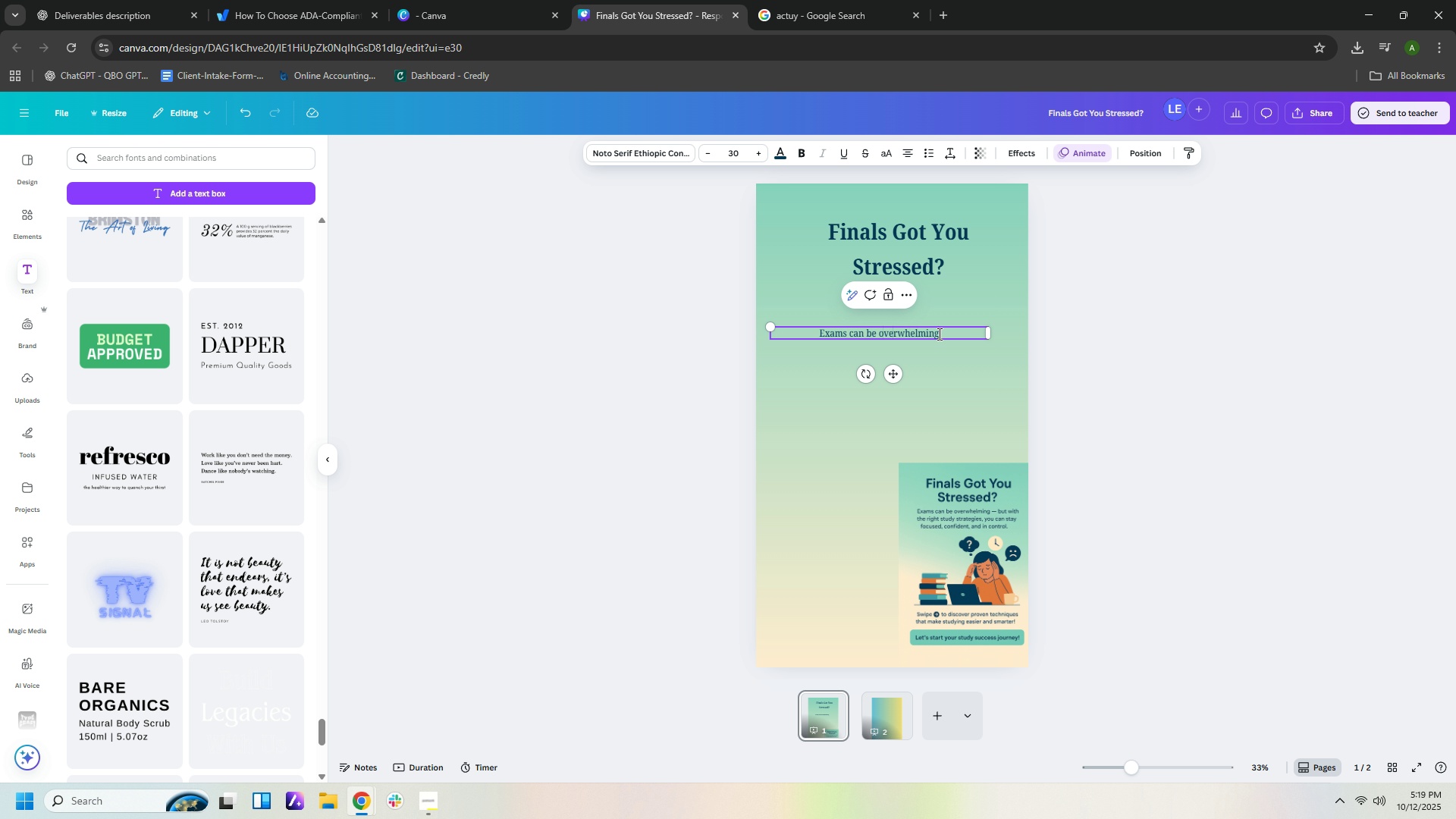 
key(ArrowRight)
 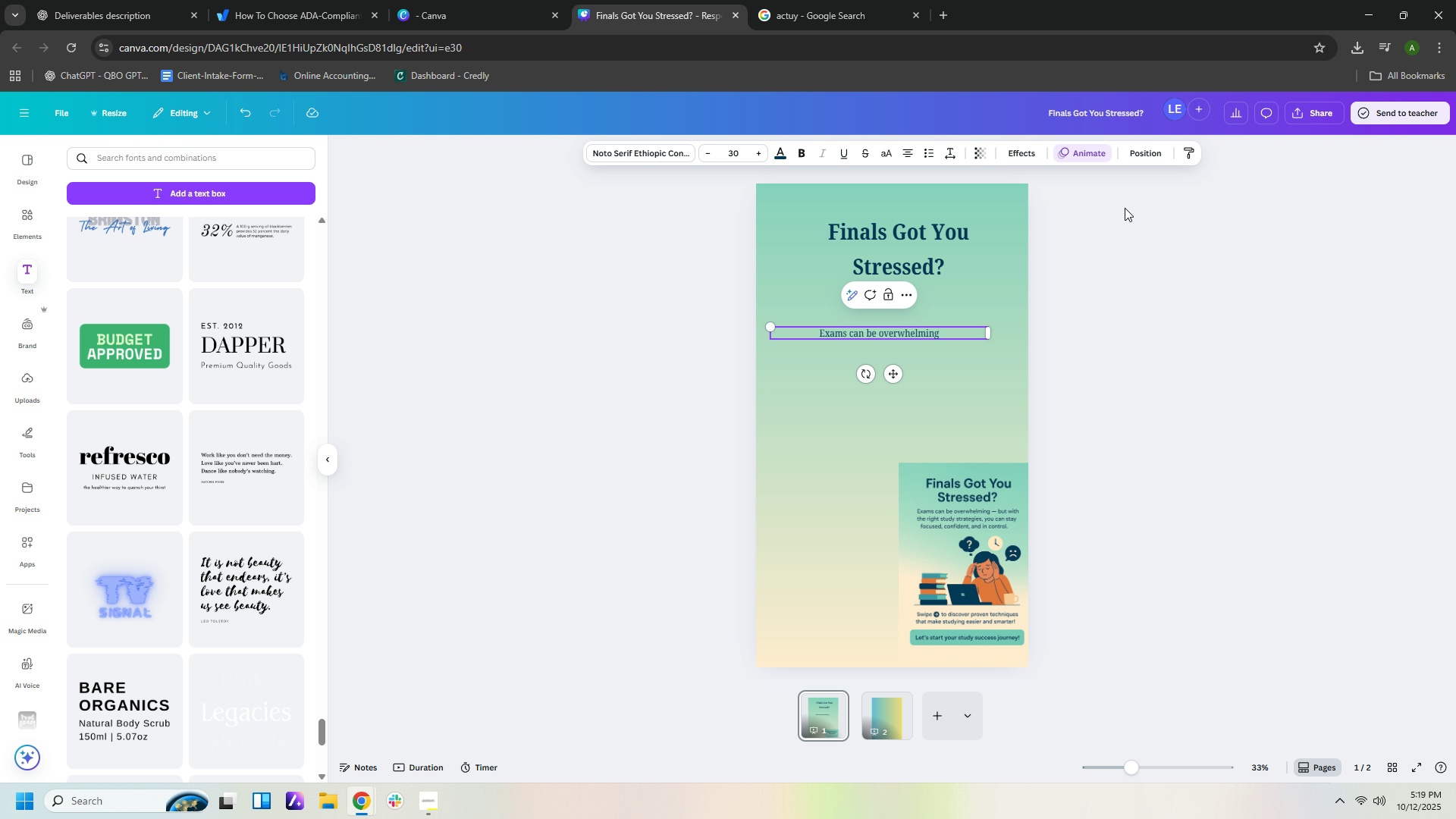 
type( -- but wuth)
key(Backspace)
key(Backspace)
key(Backspace)
type(ith the rifgt)
key(Backspace)
key(Backspace)
key(Backspace)
type(ght study strategies )
key(Backspace)
type(, you can stay focused, confident, and in contril)
key(Backspace)
key(Backspace)
type(ol.)
 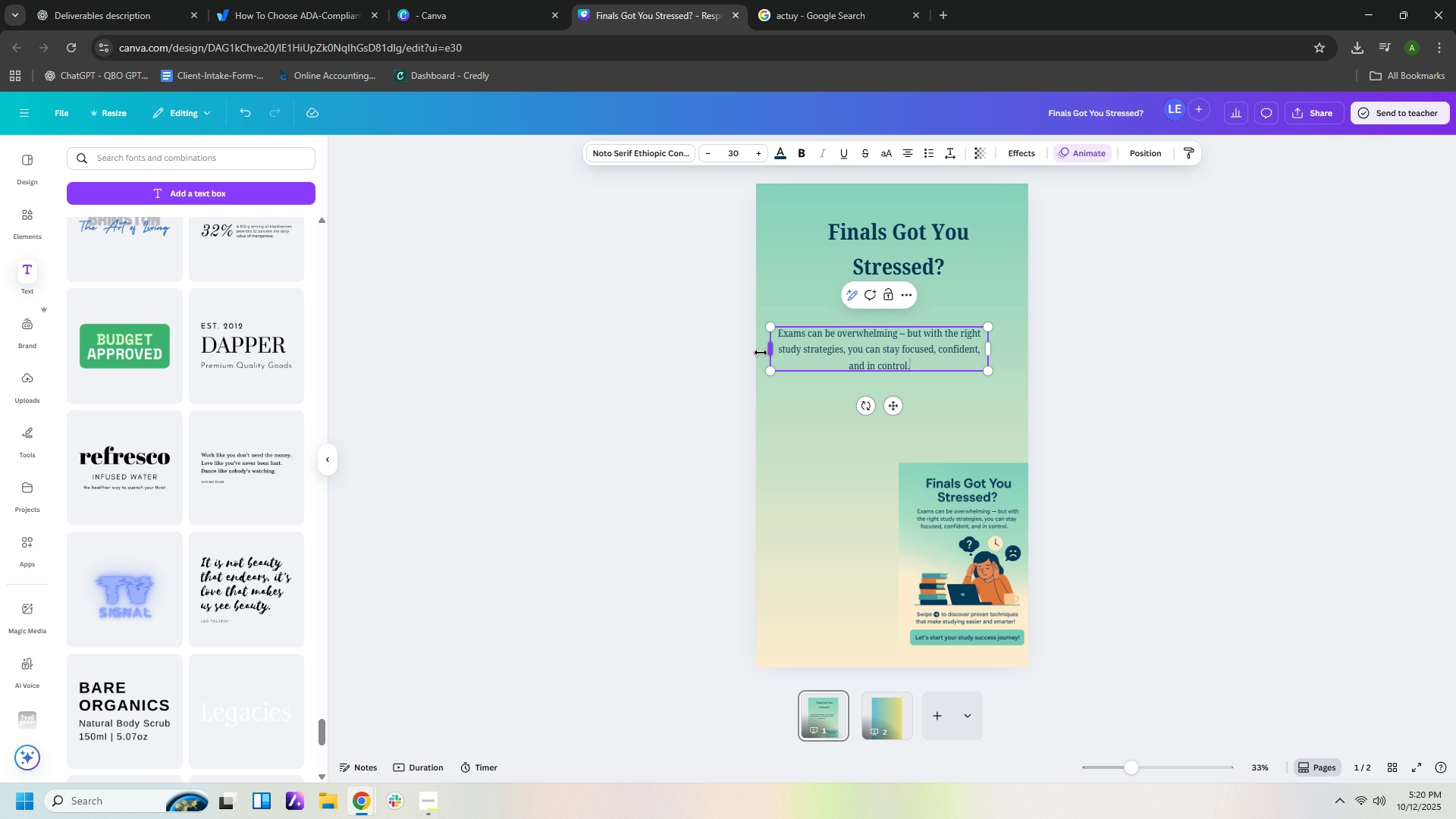 
left_click_drag(start_coordinate=[766, 350], to_coordinate=[808, 345])
 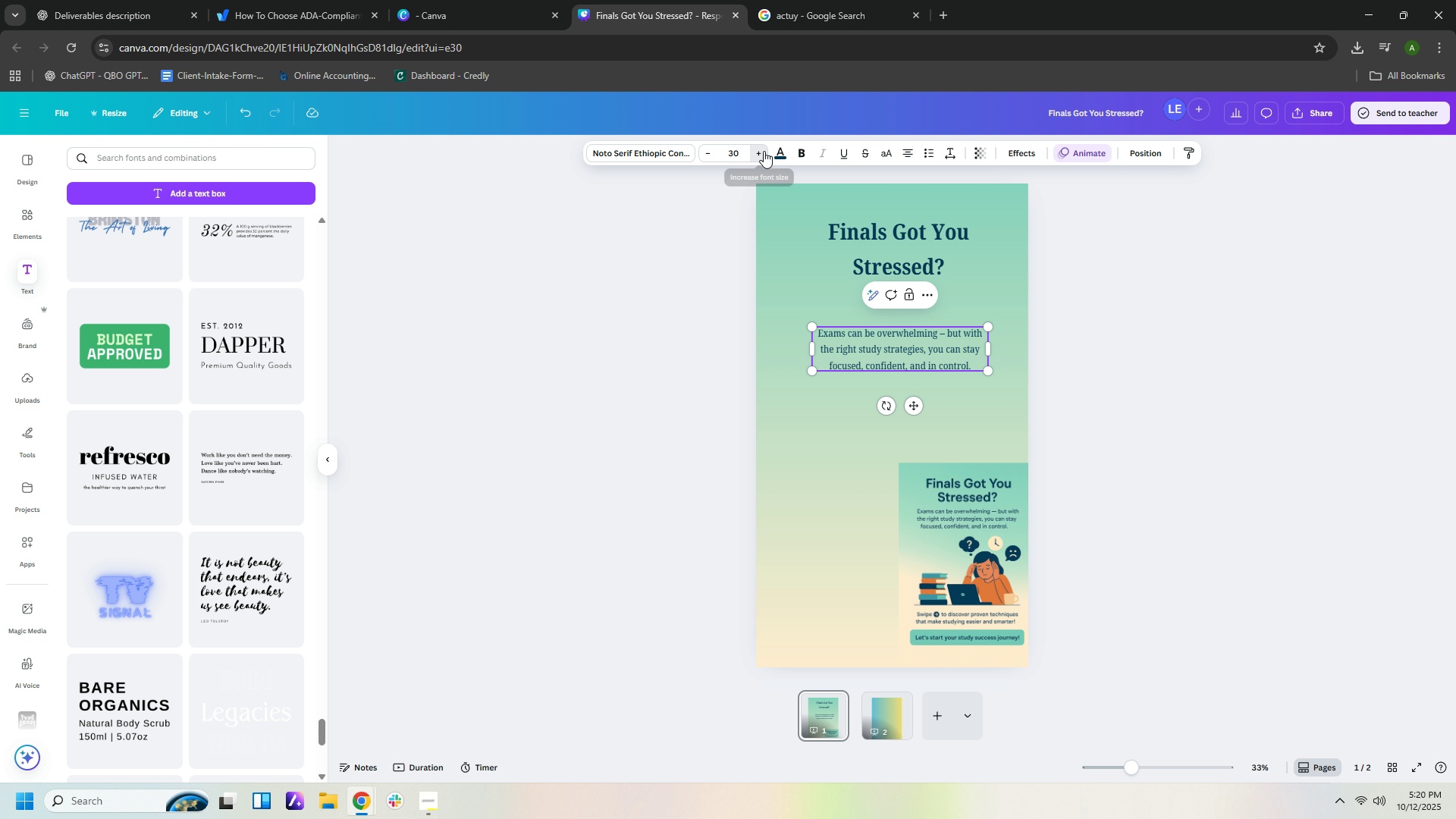 
double_click([764, 151])
 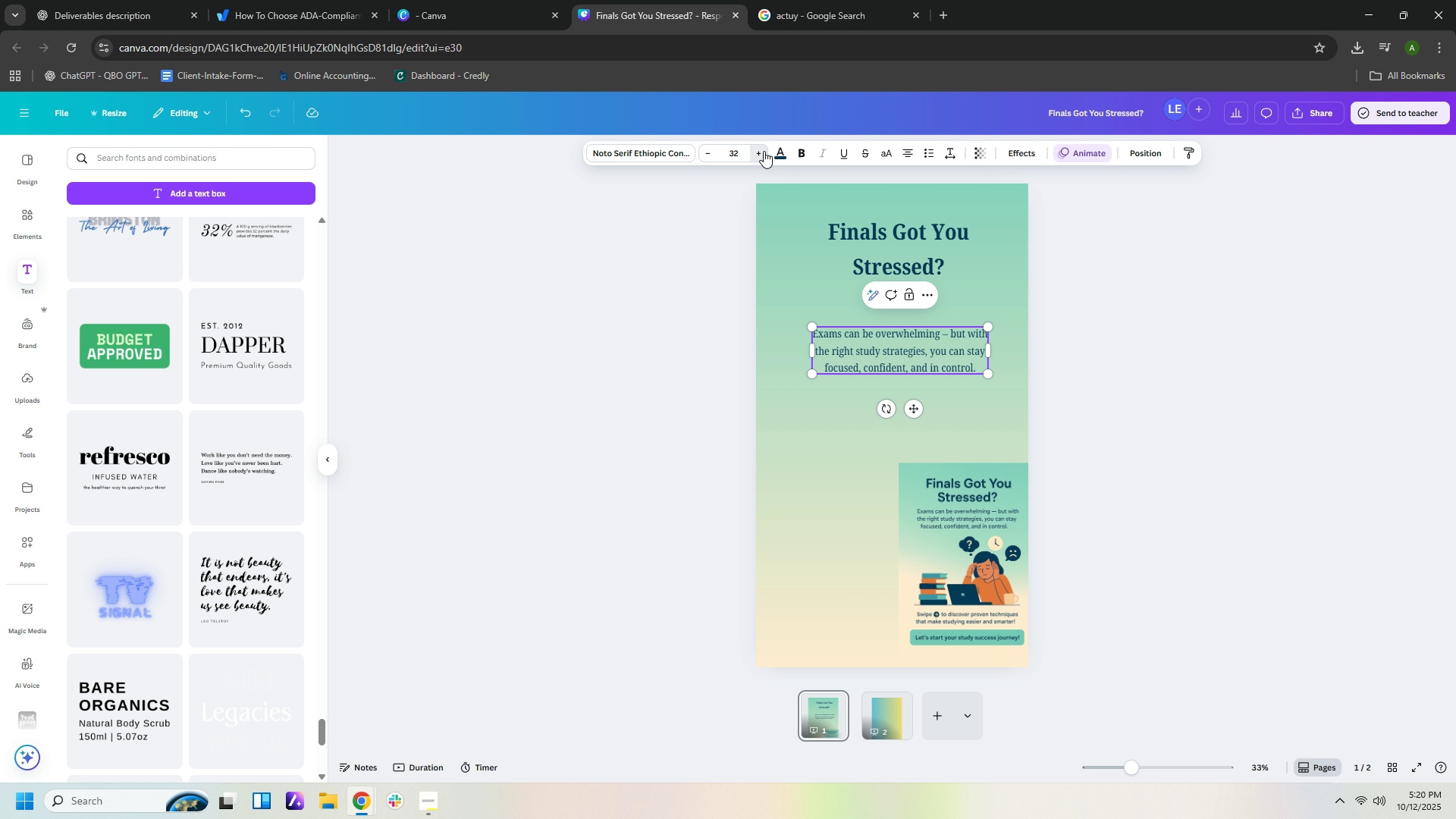 
triple_click([764, 151])
 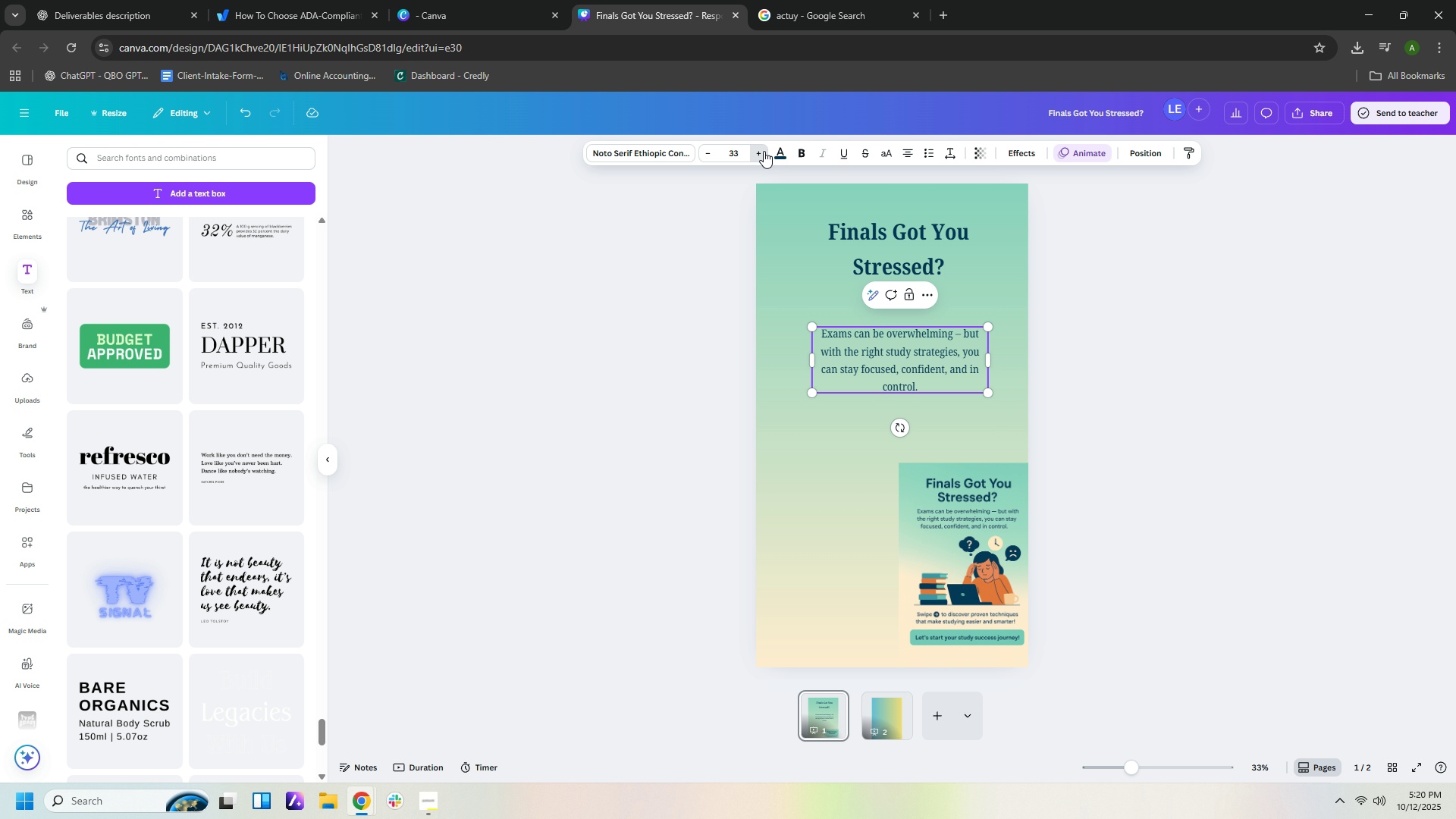 
triple_click([764, 151])
 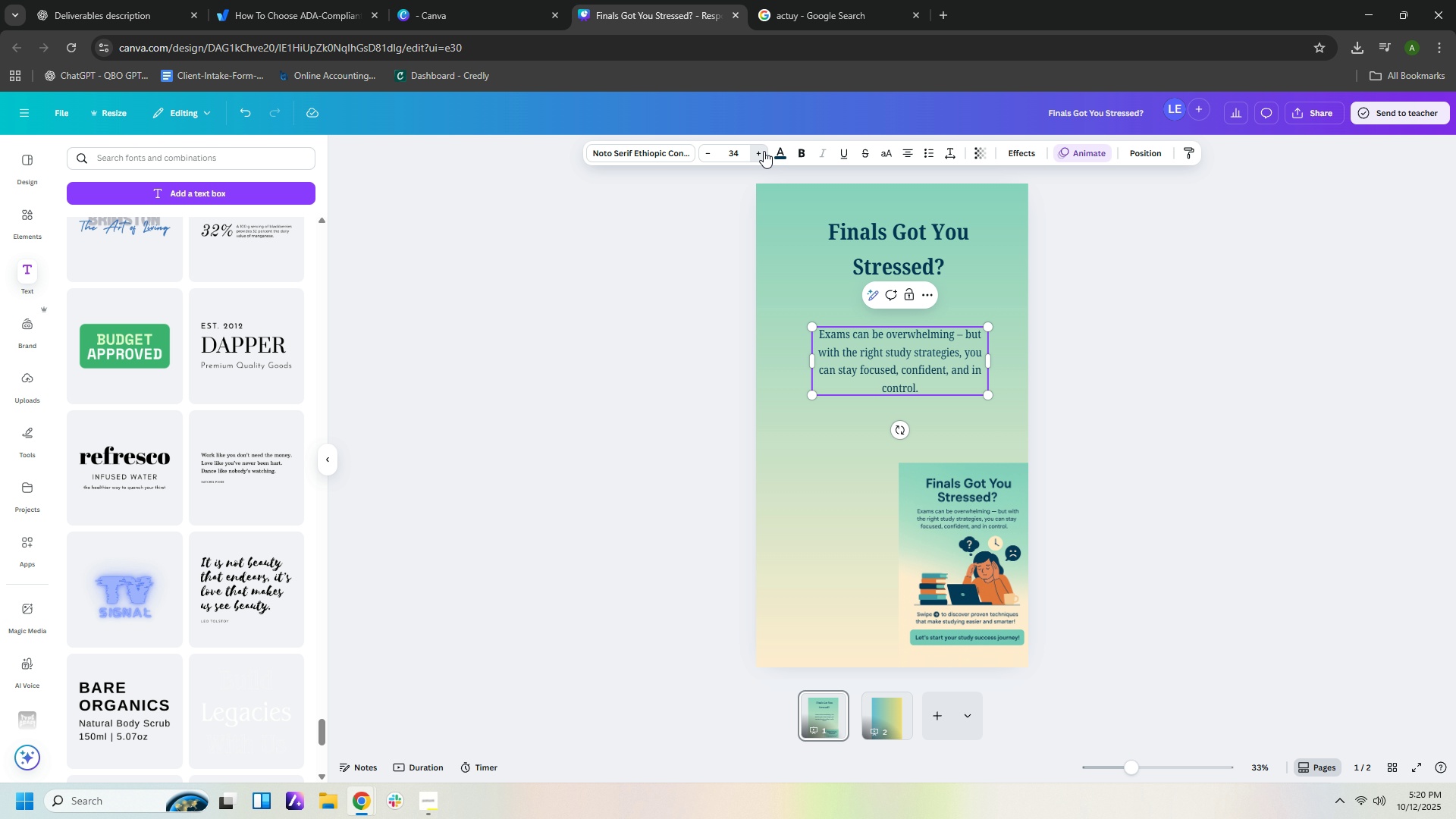 
triple_click([764, 151])
 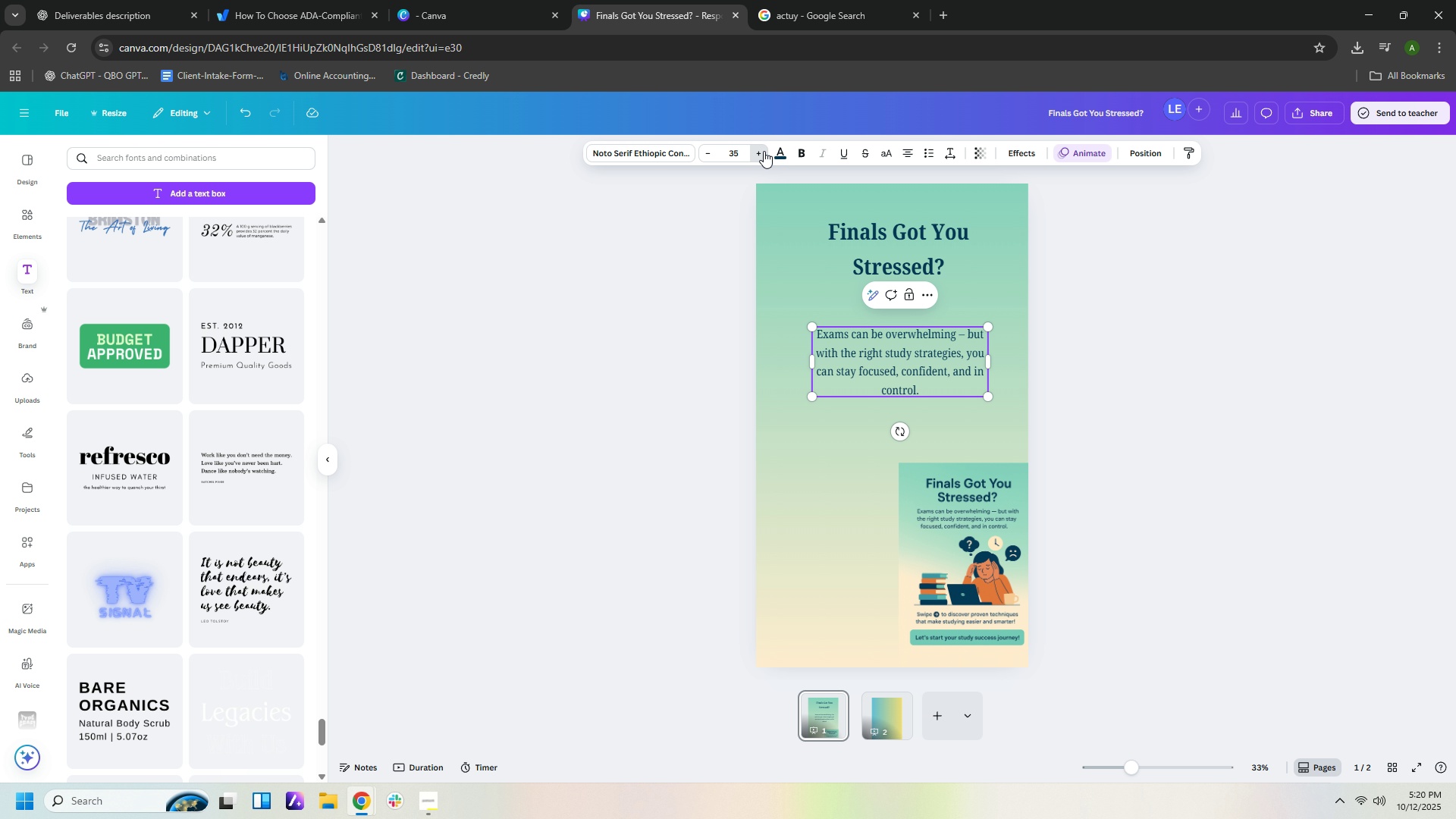 
triple_click([764, 151])
 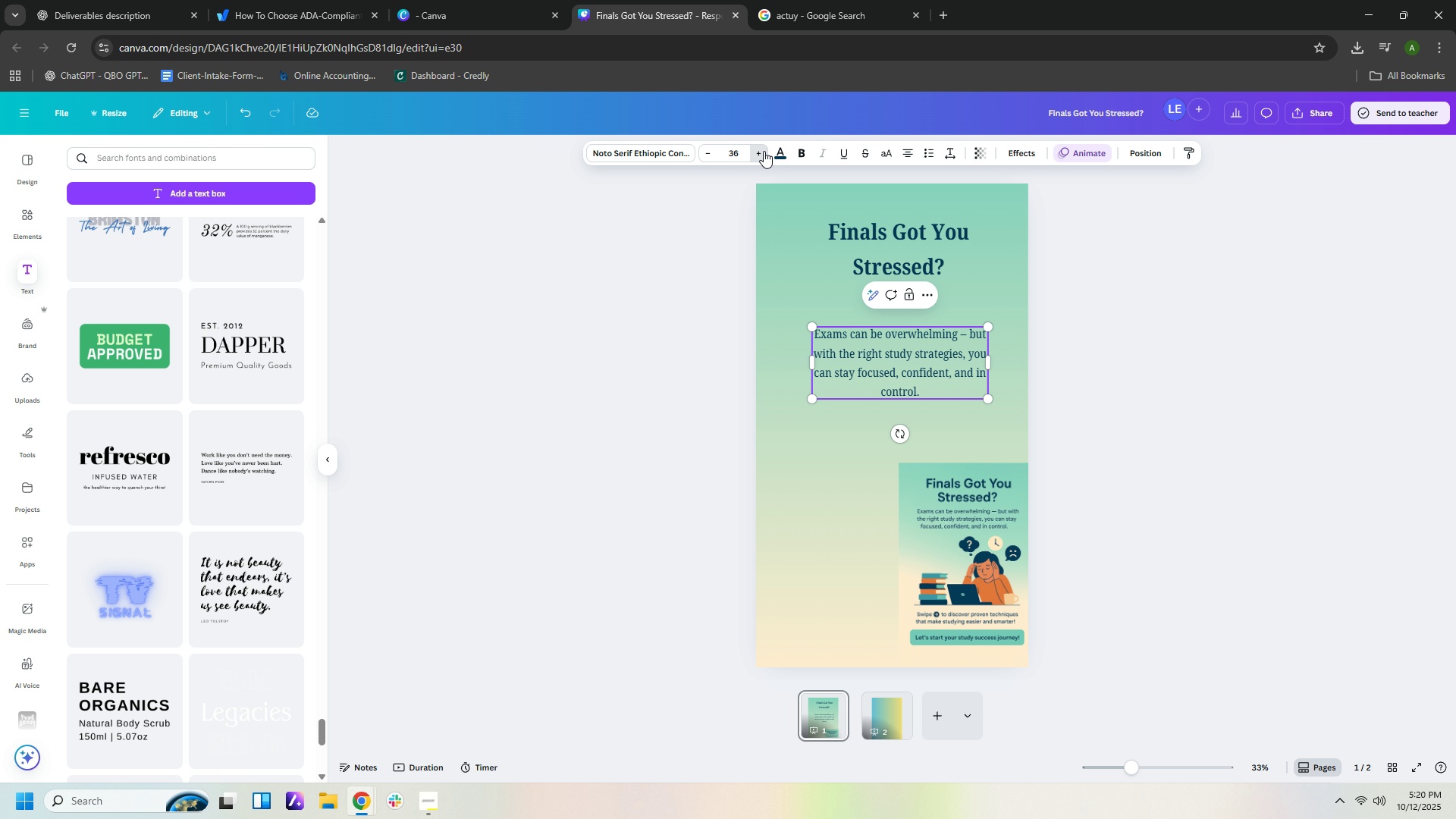 
triple_click([764, 151])
 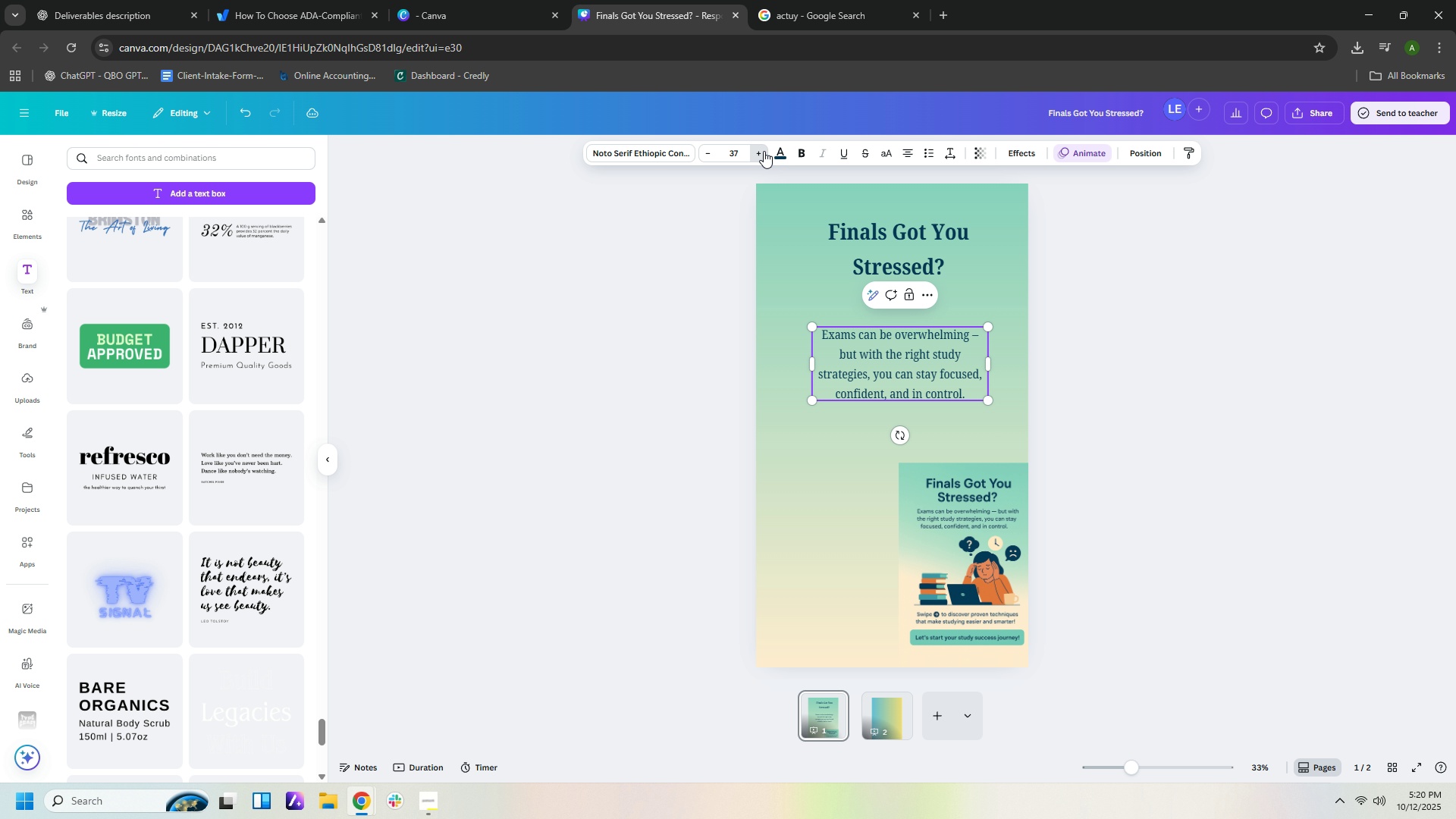 
triple_click([764, 151])
 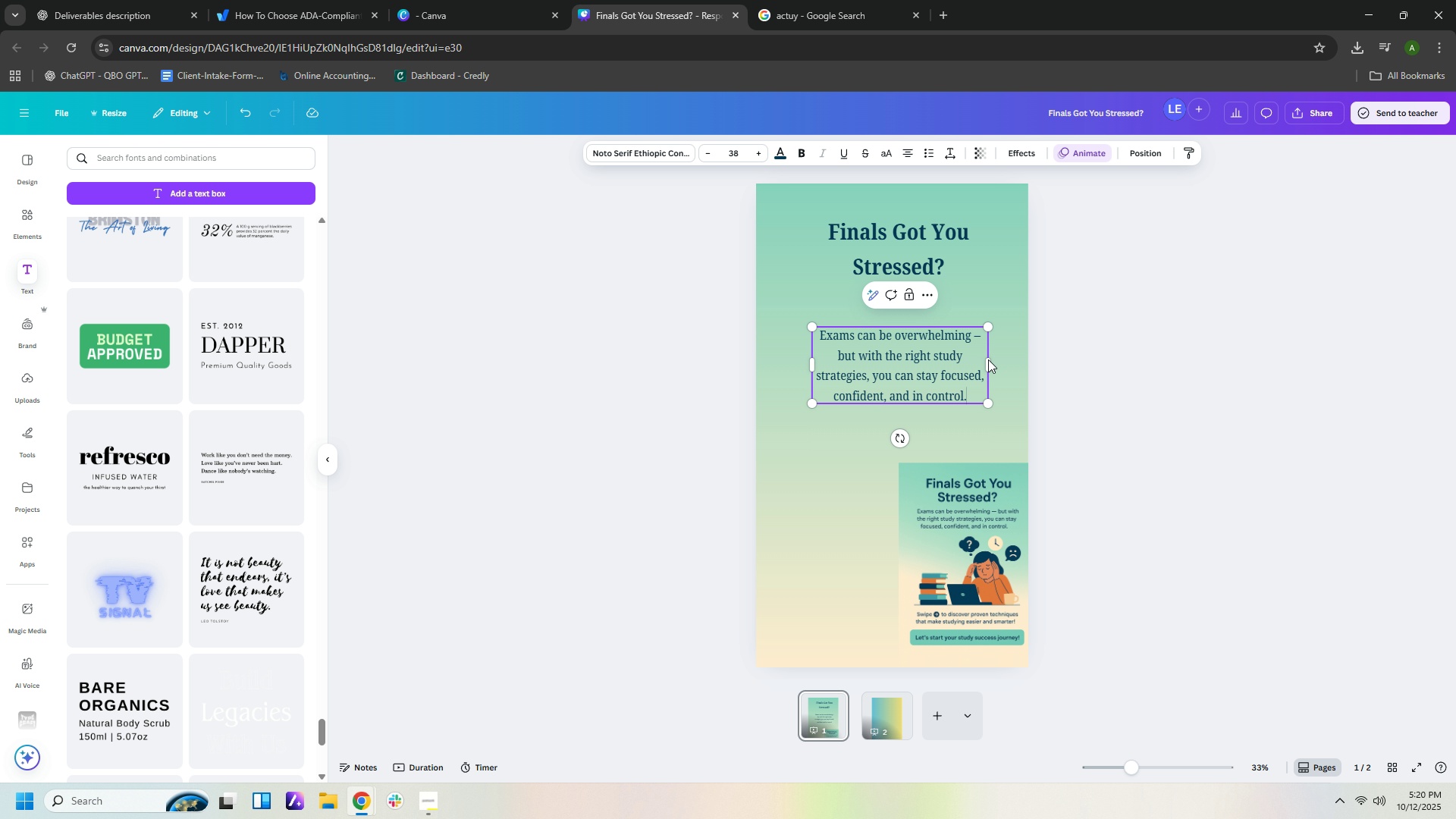 
left_click_drag(start_coordinate=[989, 364], to_coordinate=[1035, 364])
 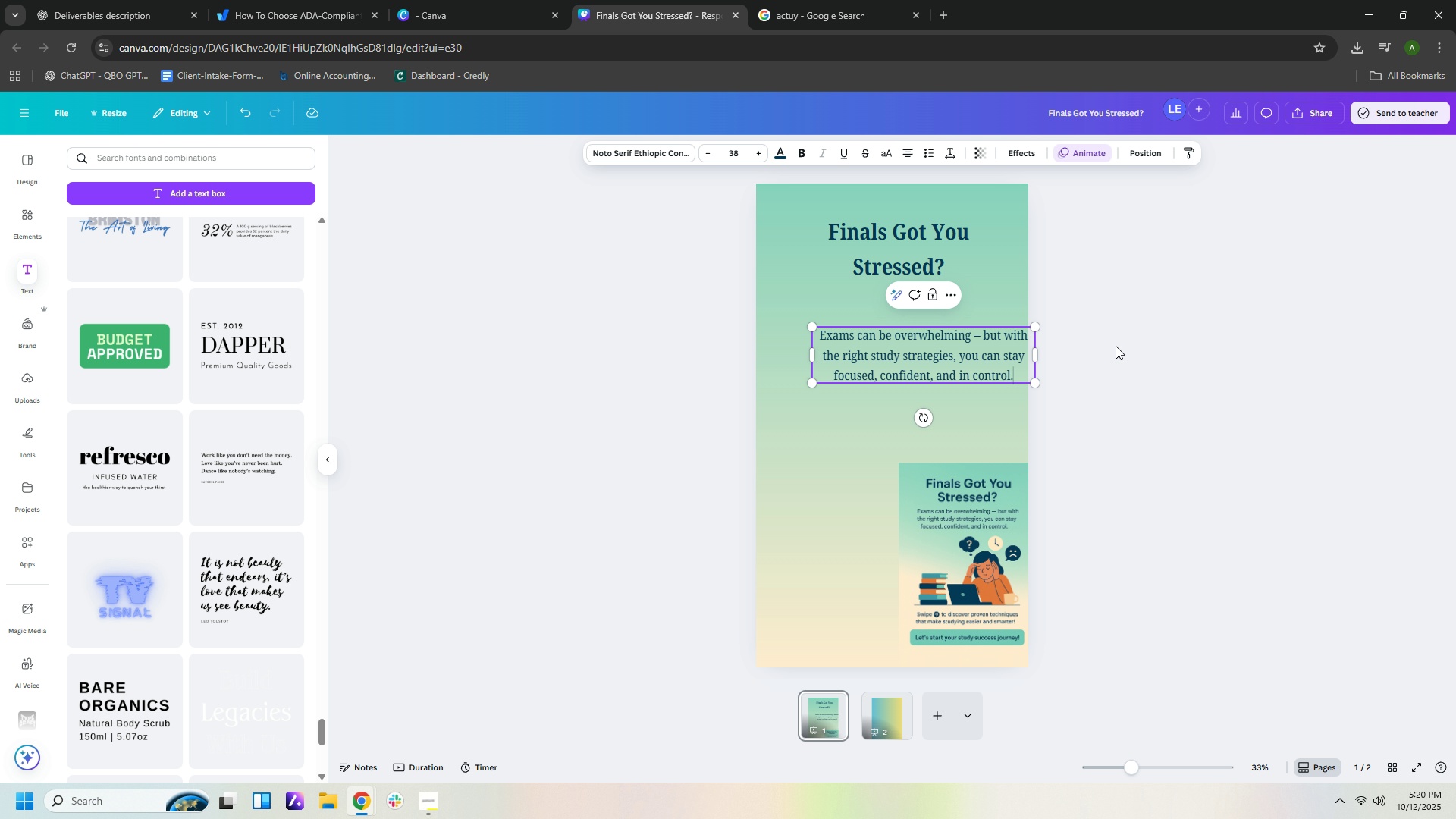 
left_click([1117, 350])
 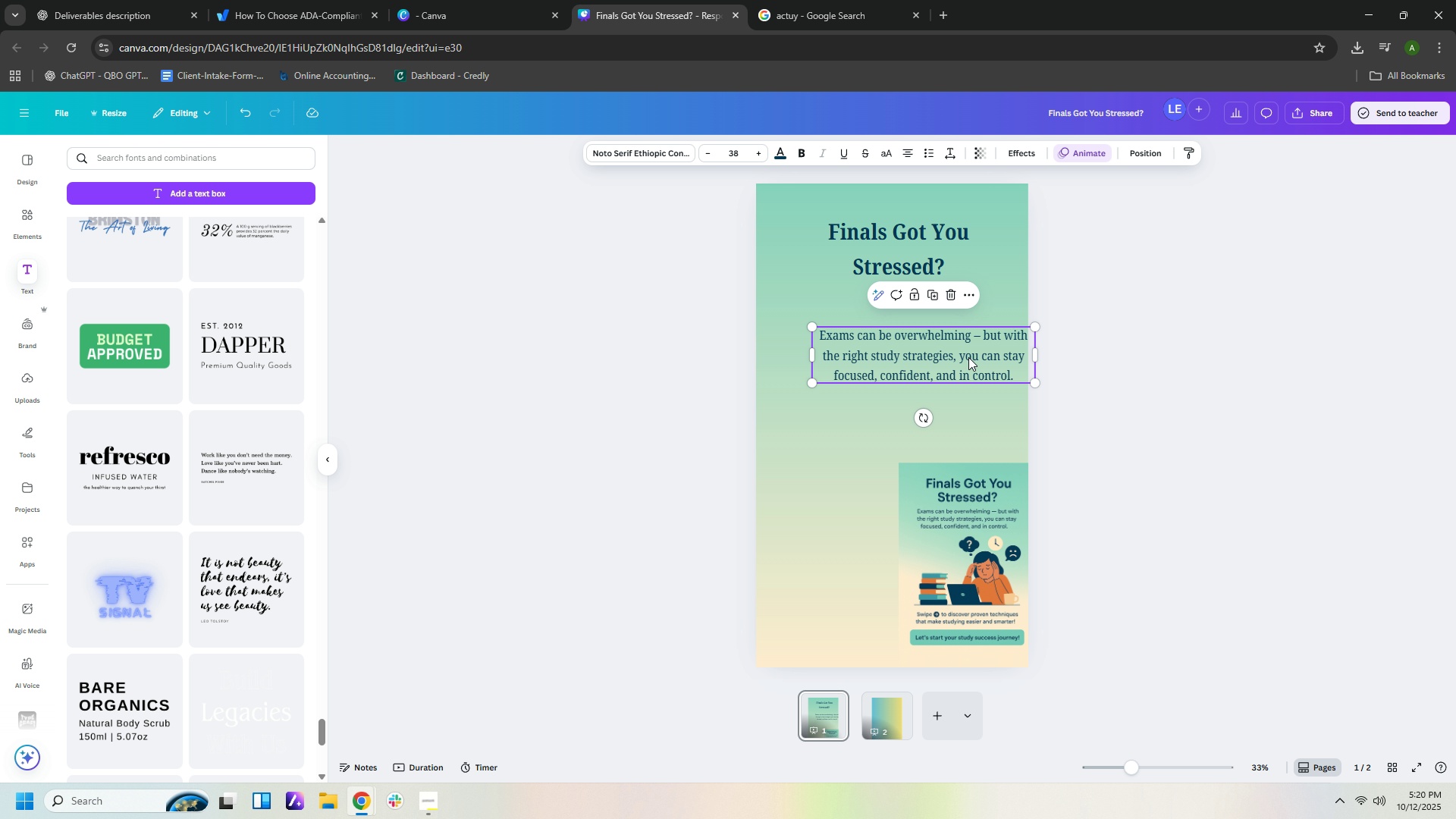 
left_click_drag(start_coordinate=[971, 357], to_coordinate=[943, 350])
 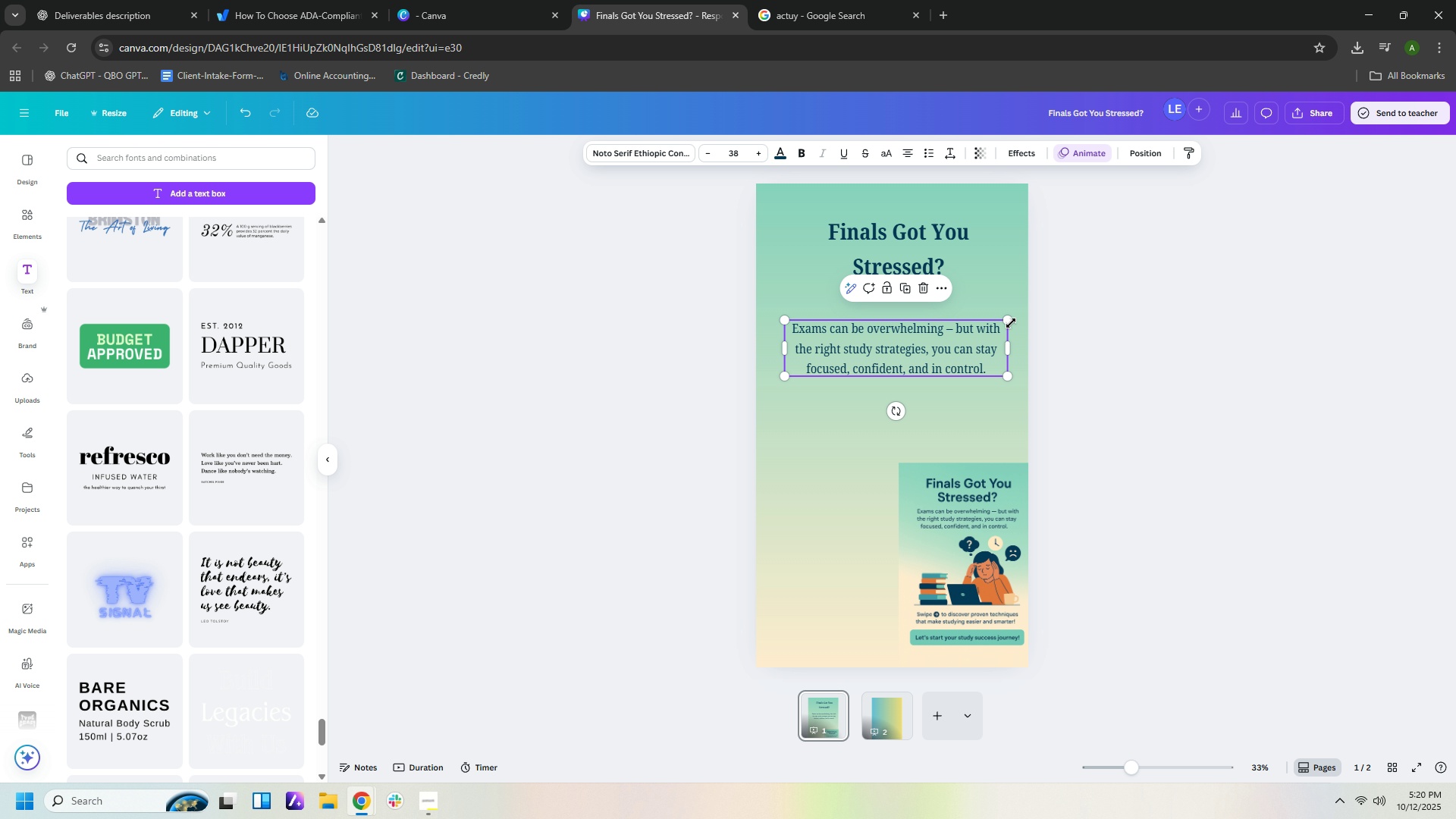 
wait(5.08)
 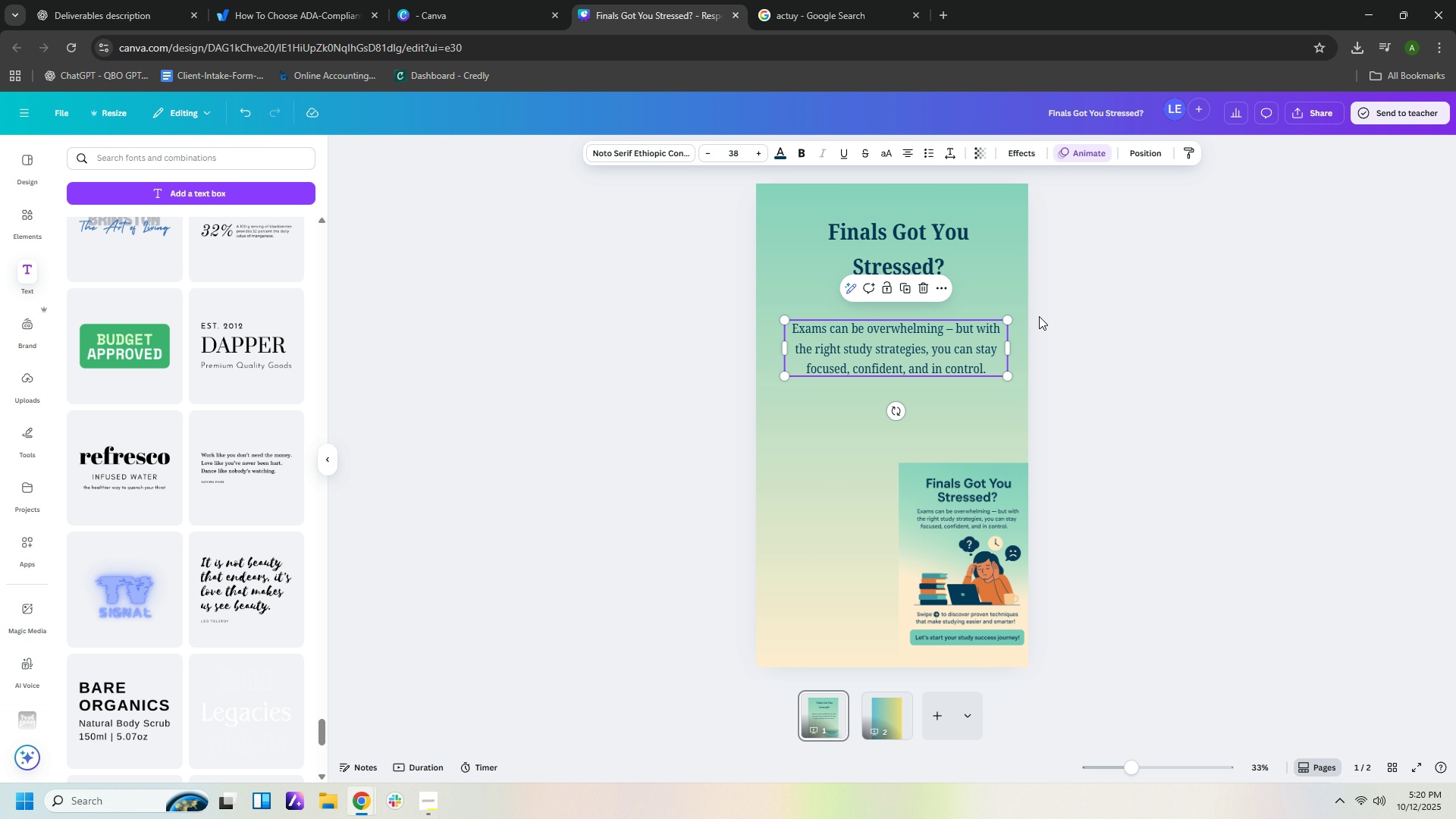 
left_click([976, 412])
 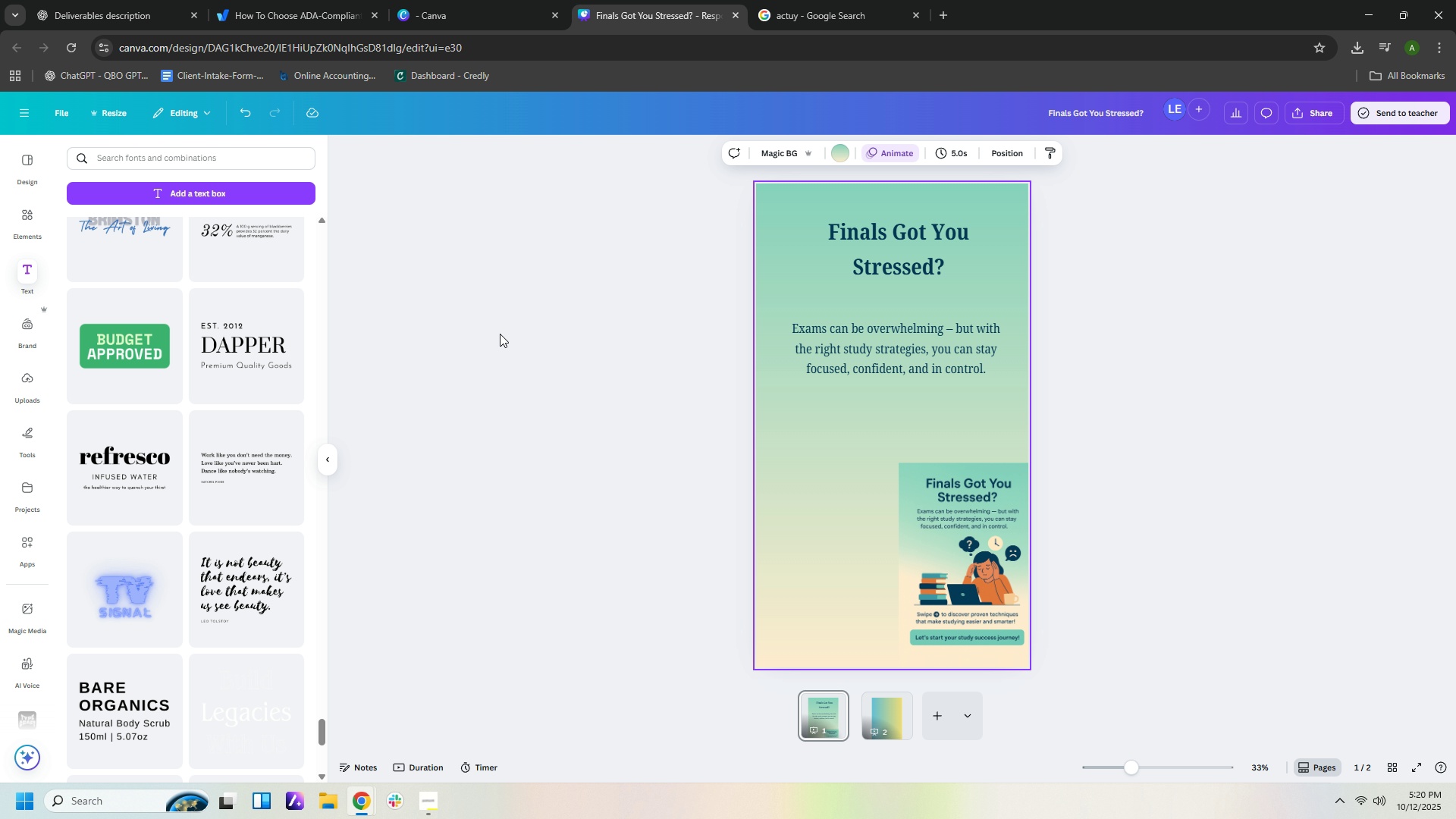 
wait(7.3)
 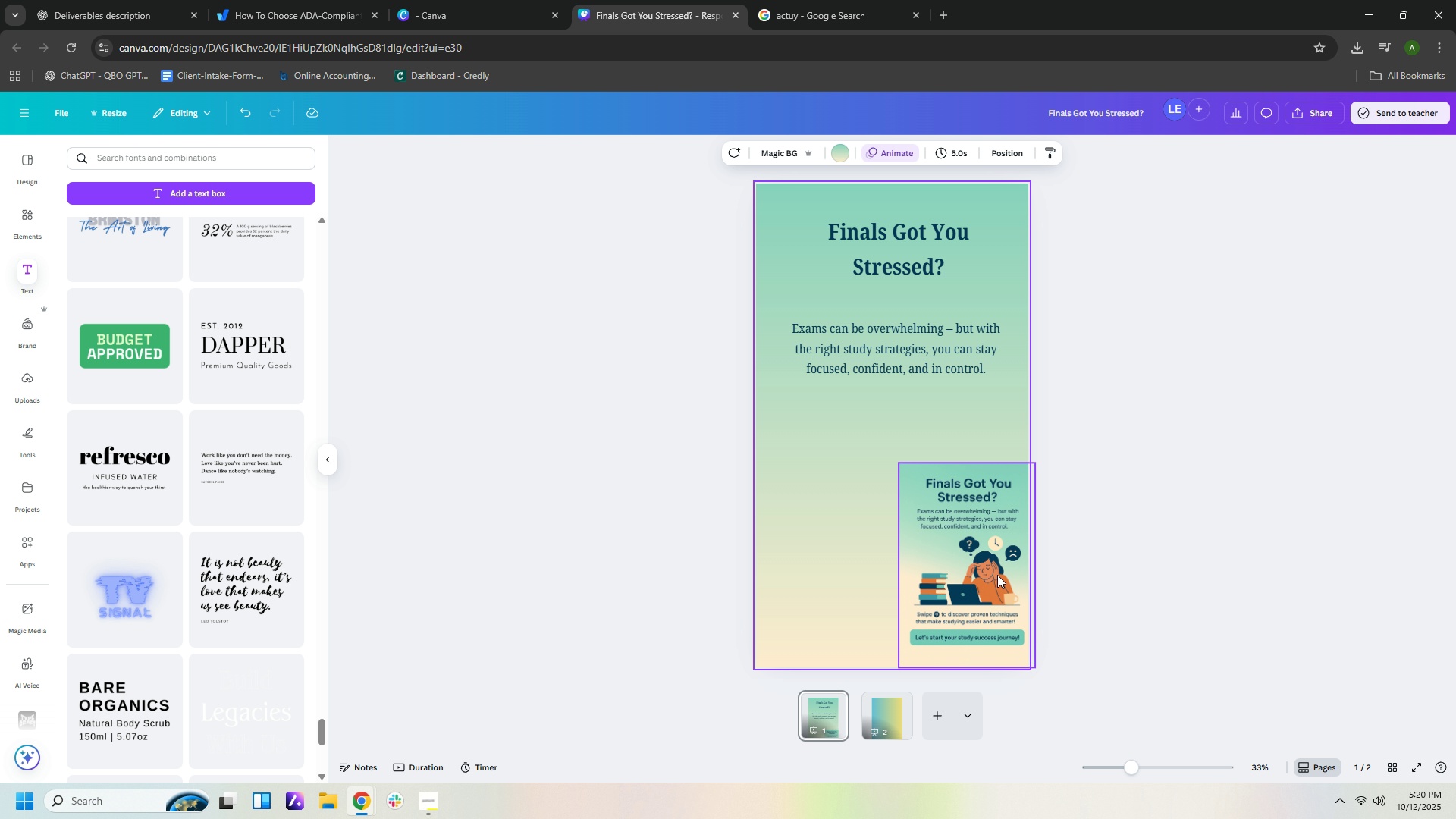 
left_click([880, 364])
 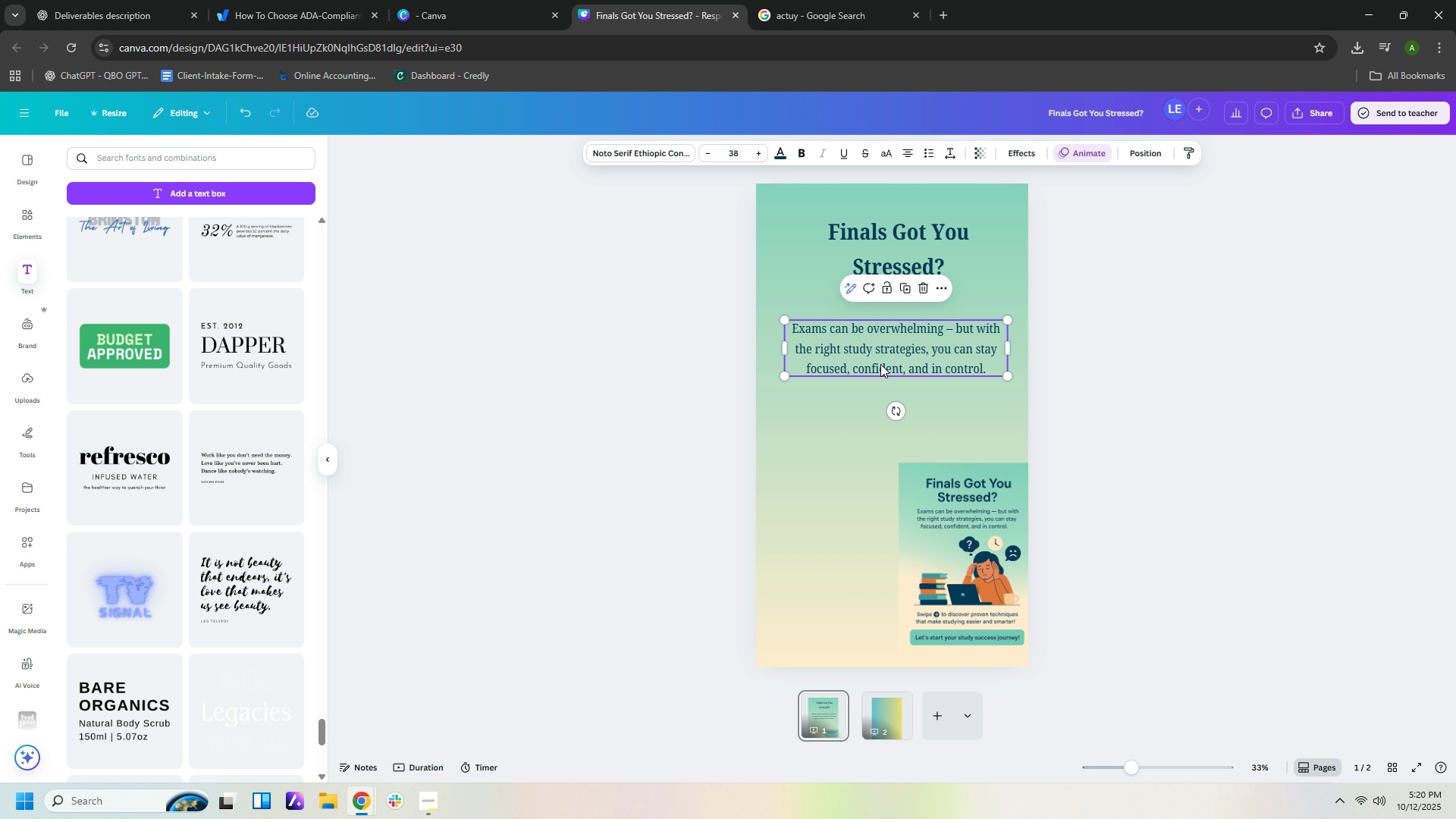 
key(Control+C)
 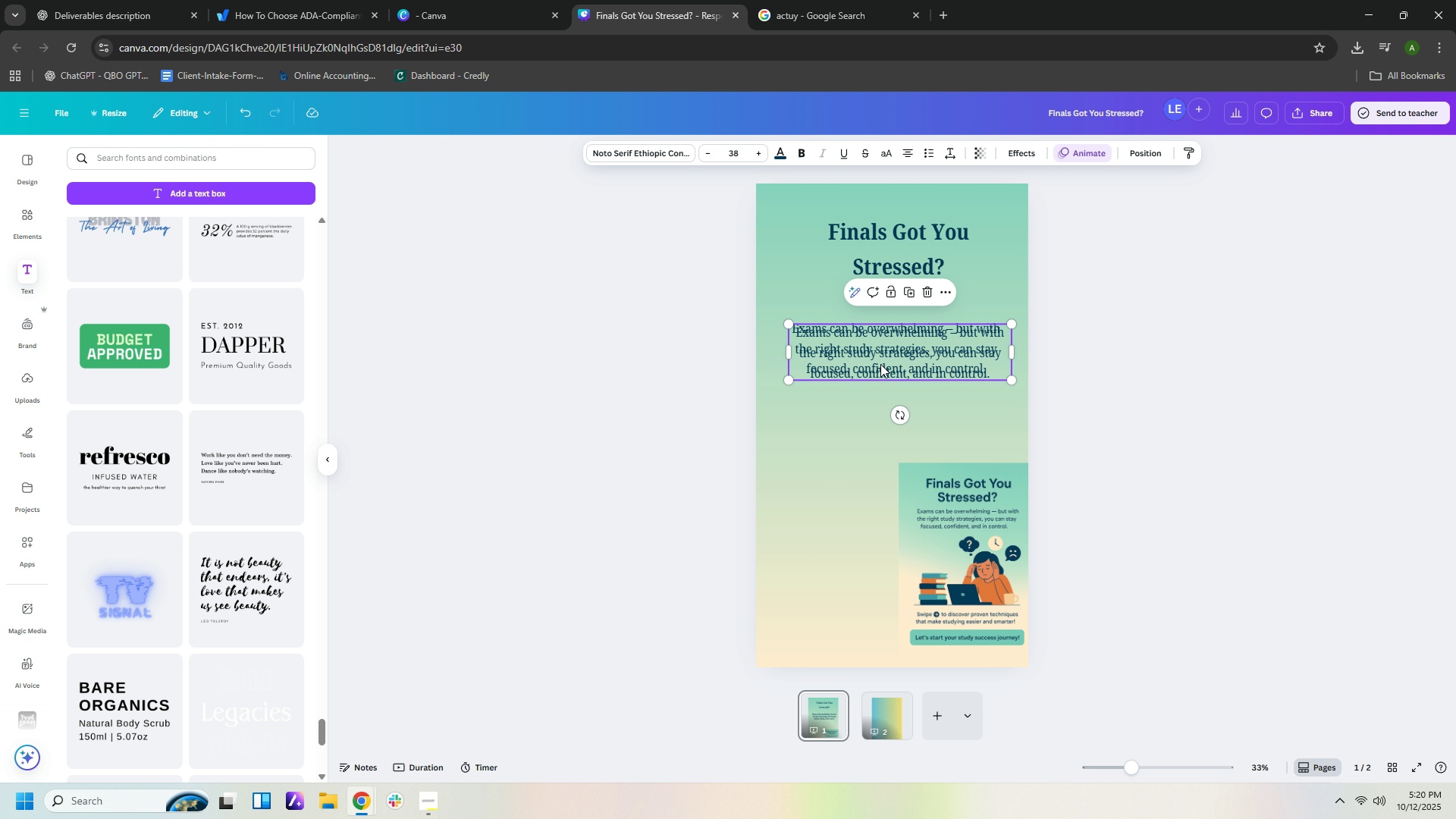 
key(Control+V)
 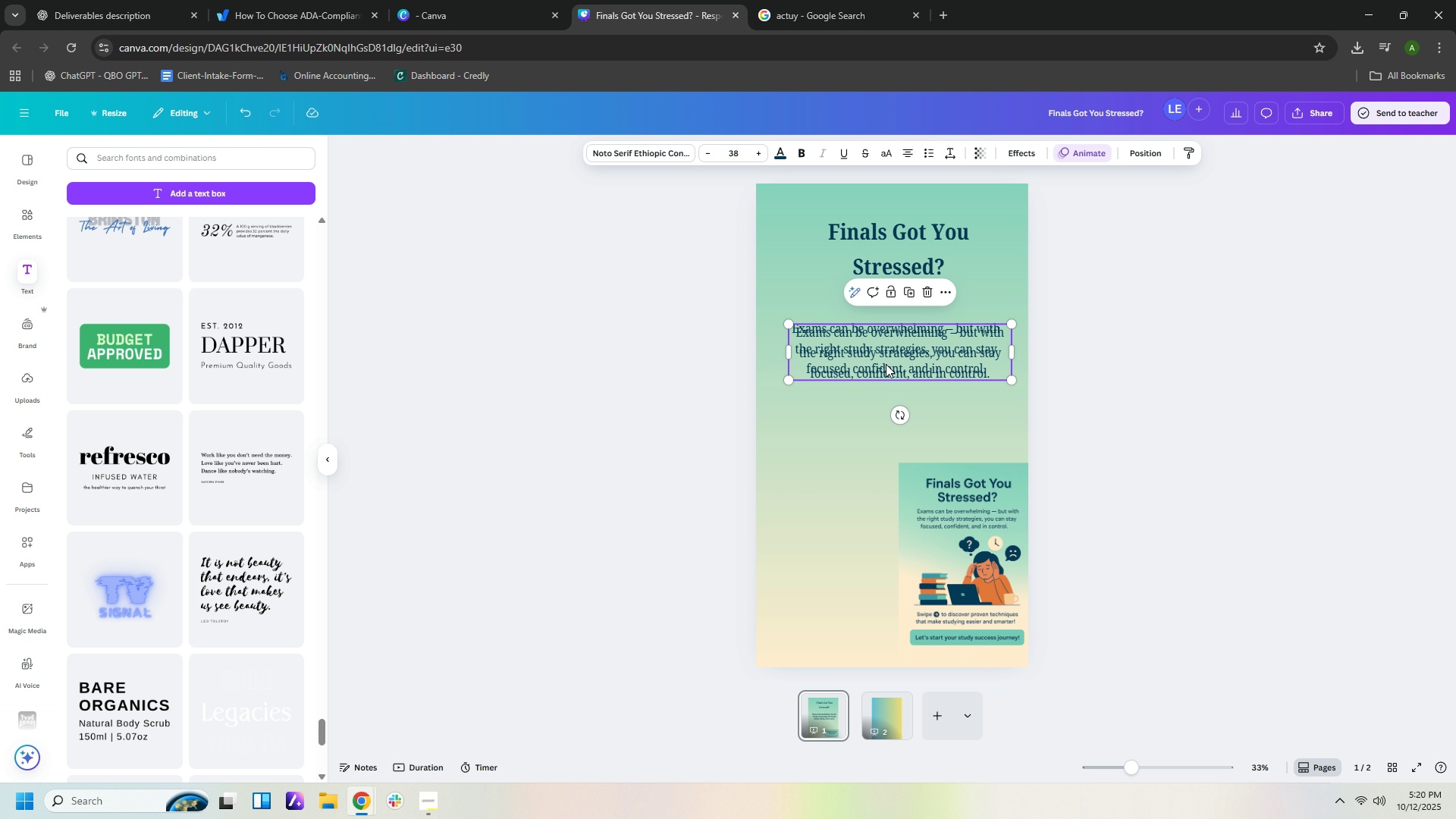 
left_click_drag(start_coordinate=[886, 364], to_coordinate=[885, 442])
 